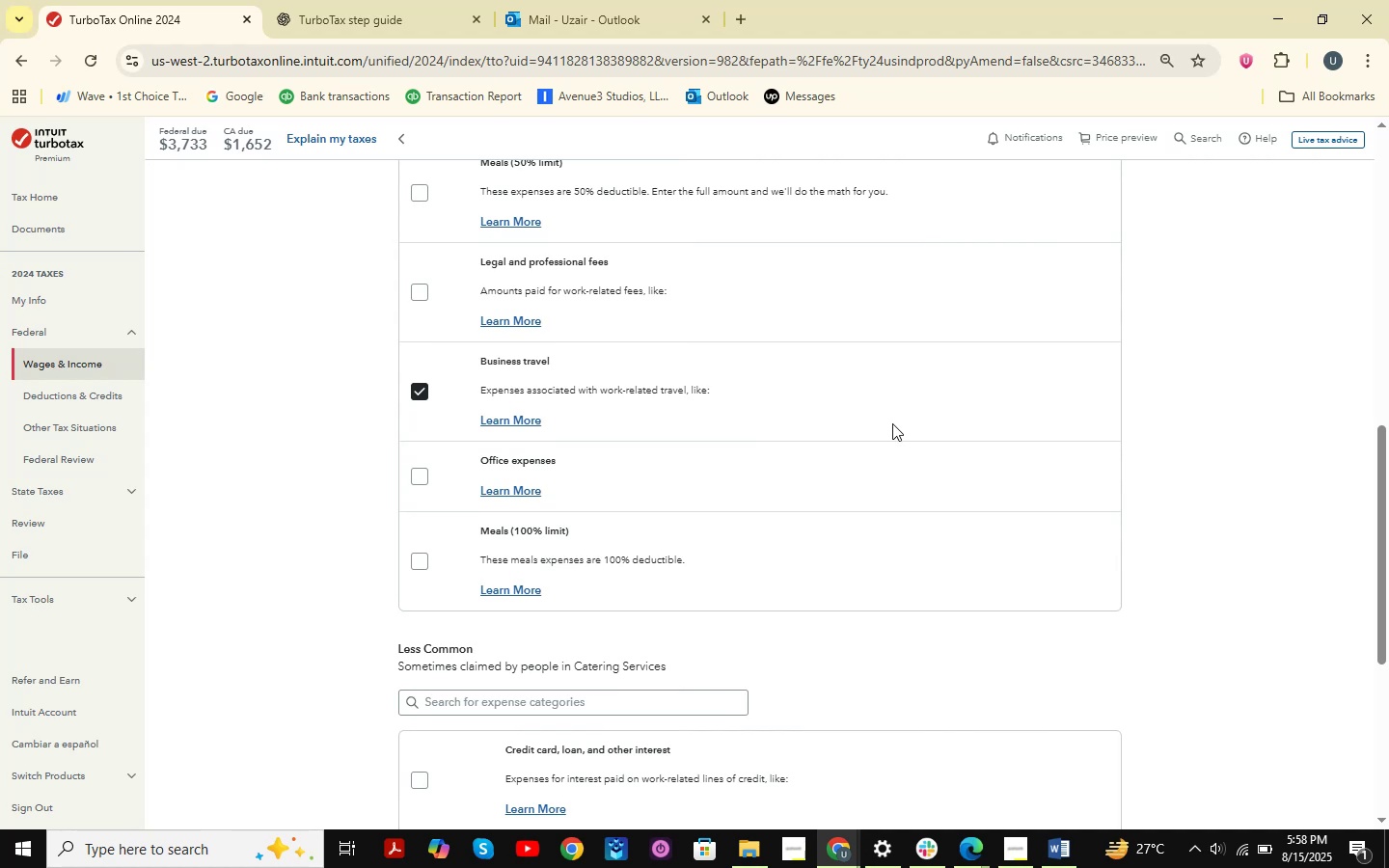 
scroll: coordinate [1023, 689], scroll_direction: down, amount: 5.0
 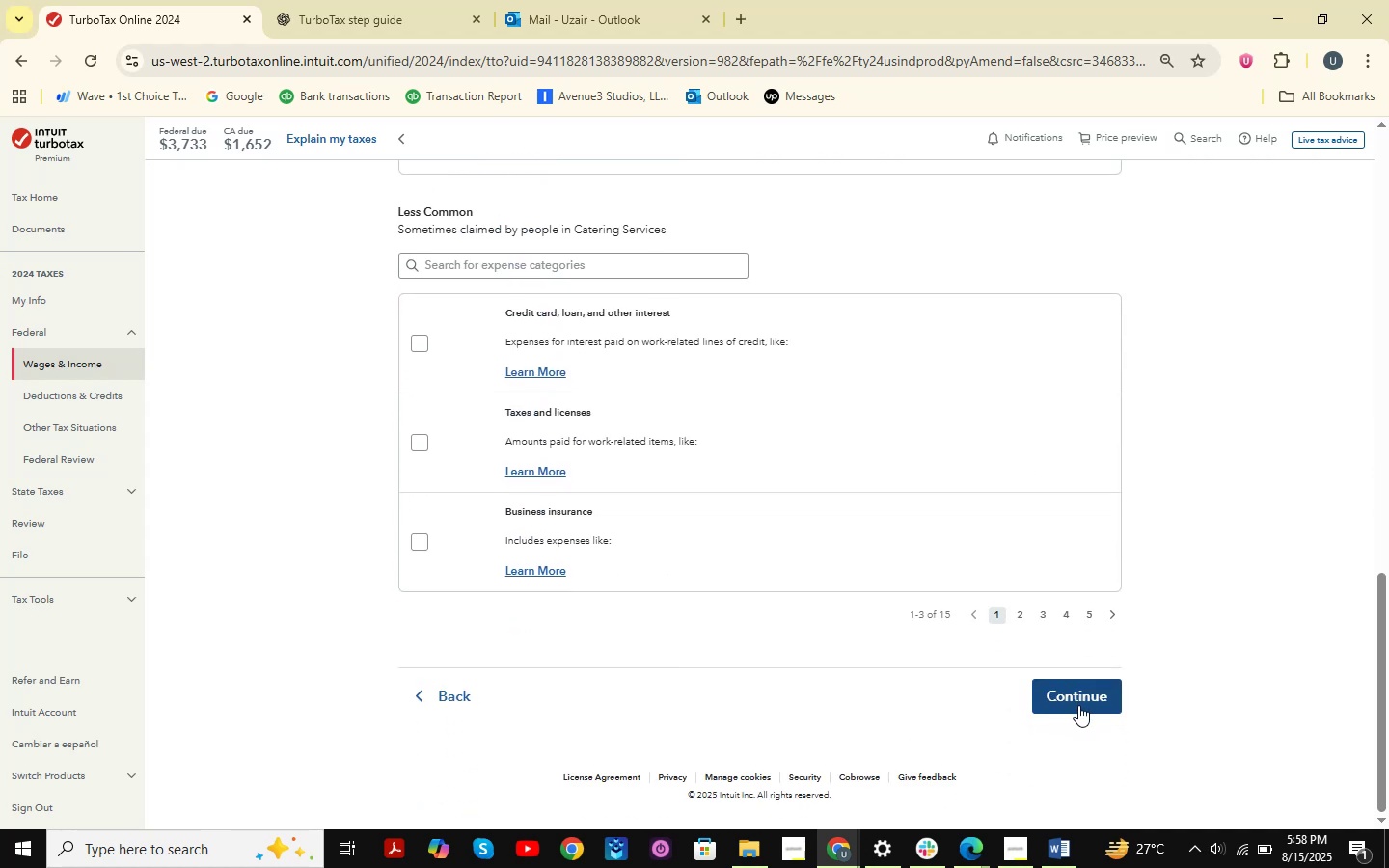 
left_click([1079, 706])
 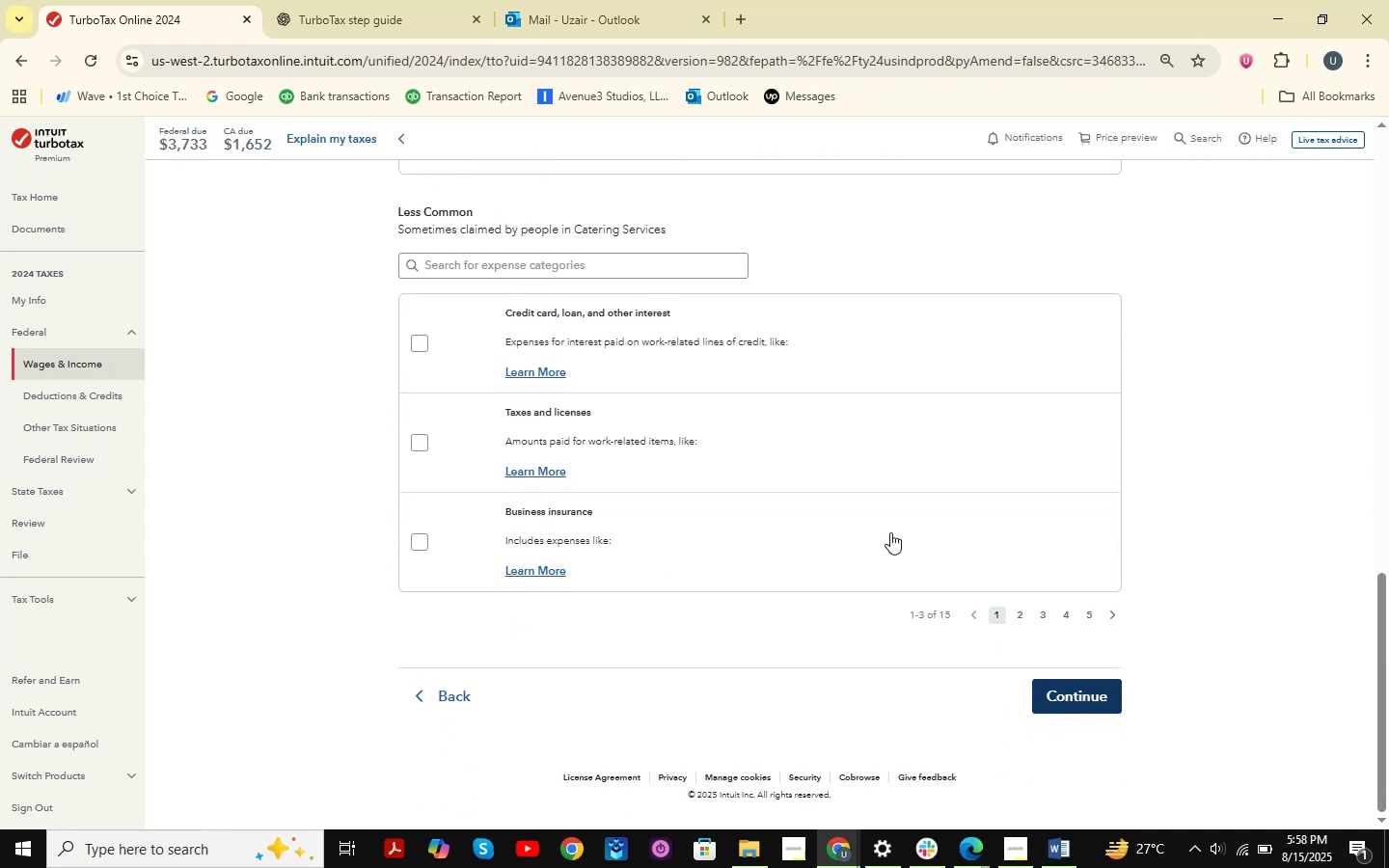 
mouse_move([839, 360])
 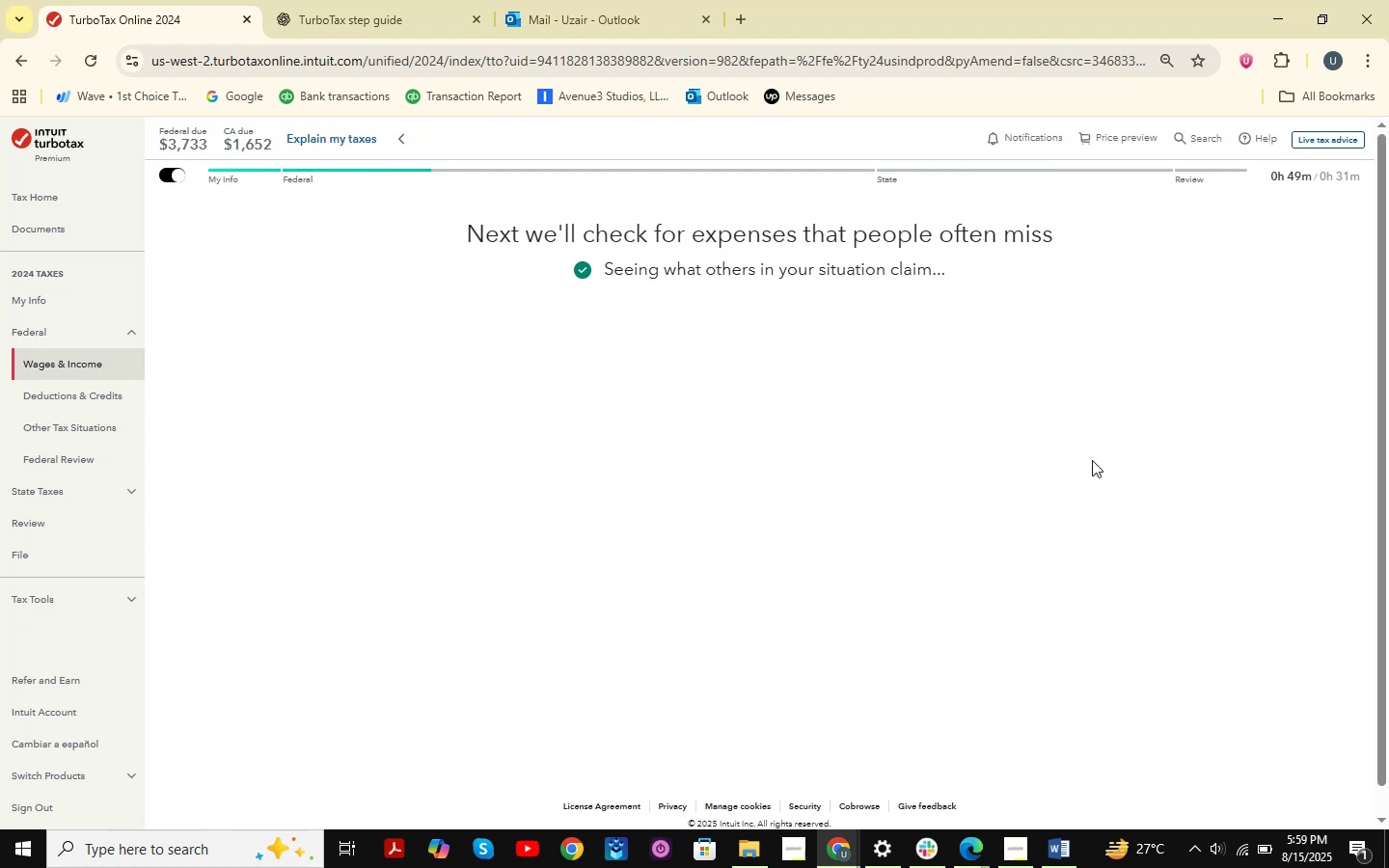 
wait(12.8)
 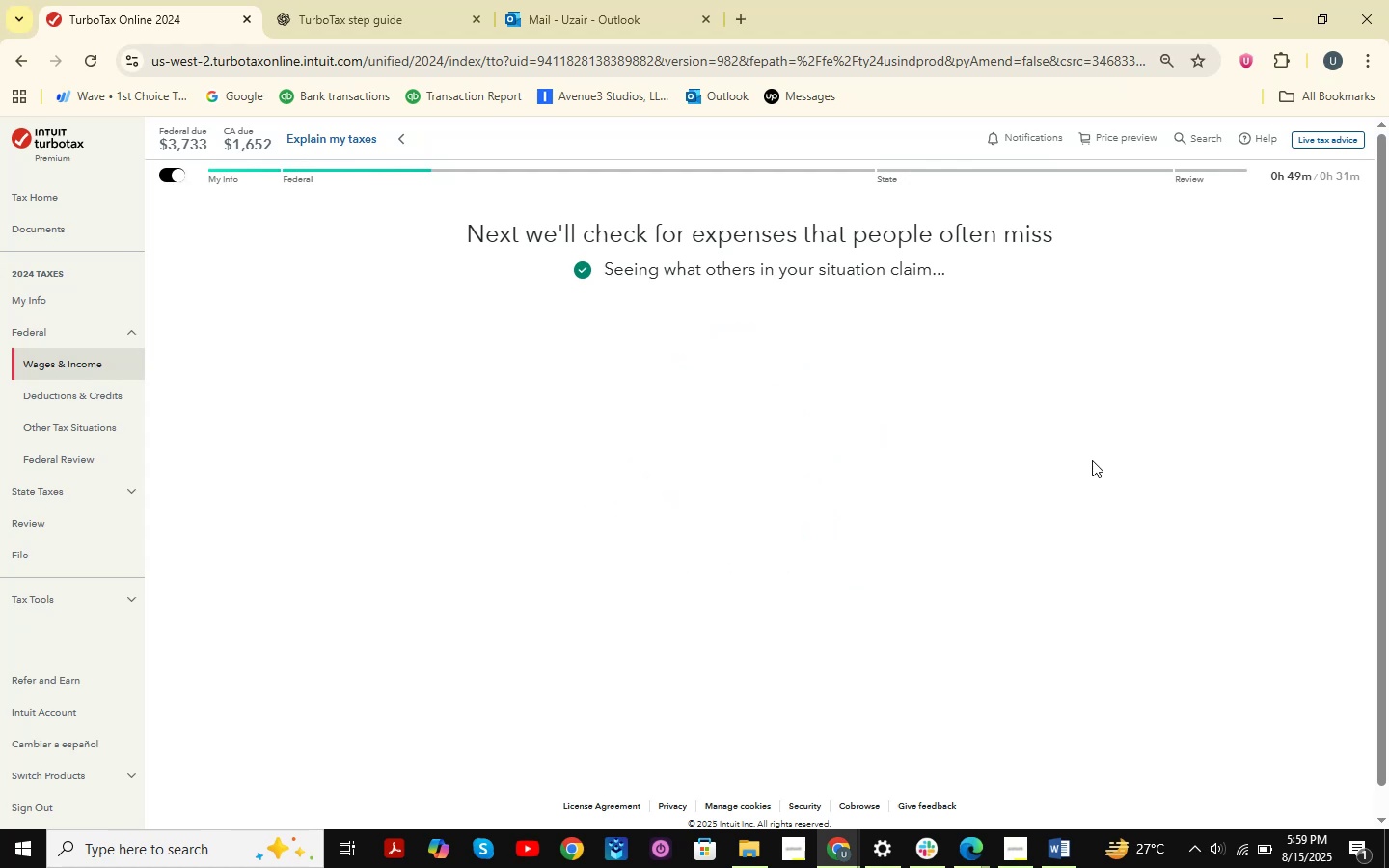 
left_click([808, 528])
 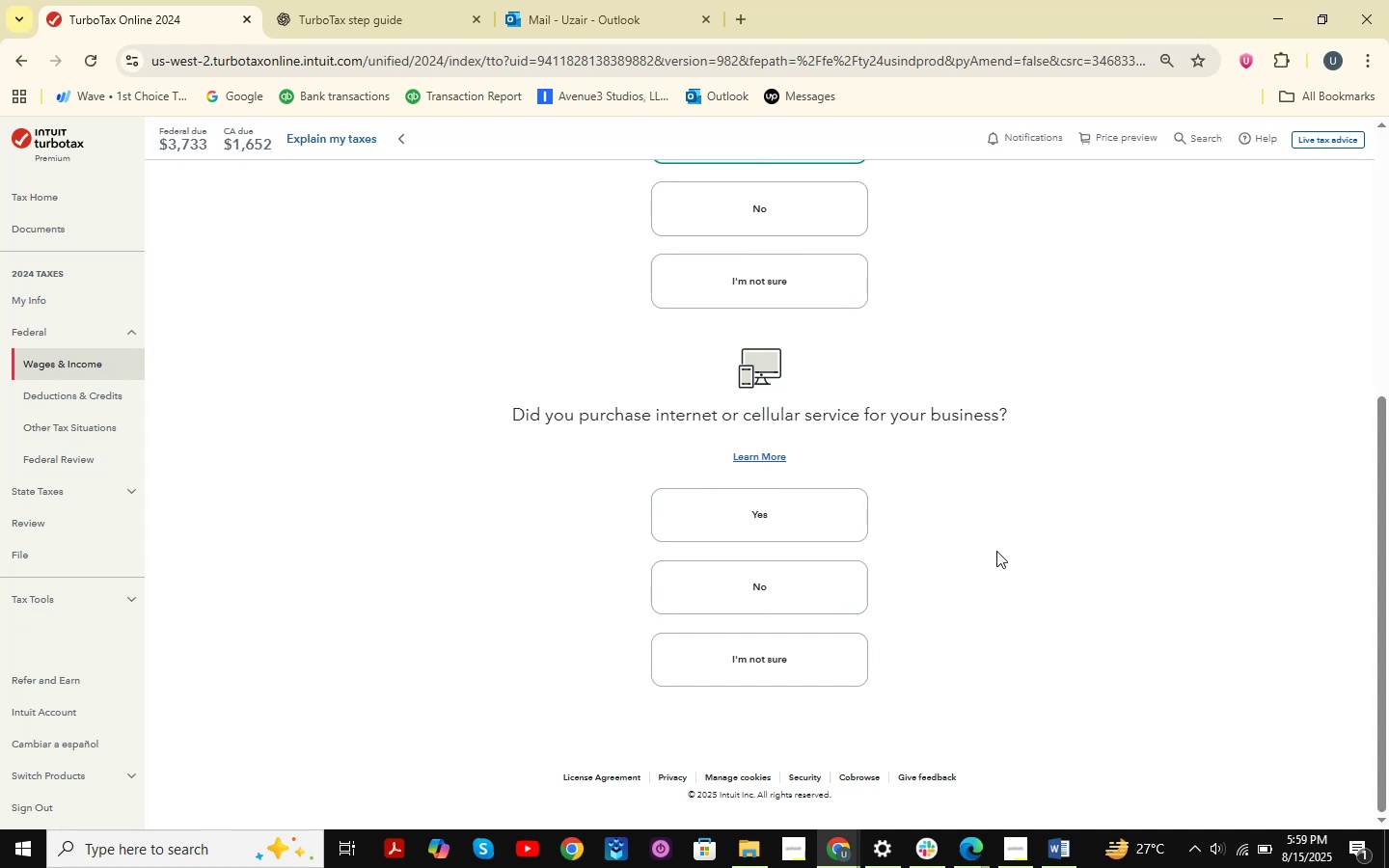 
left_click([834, 586])
 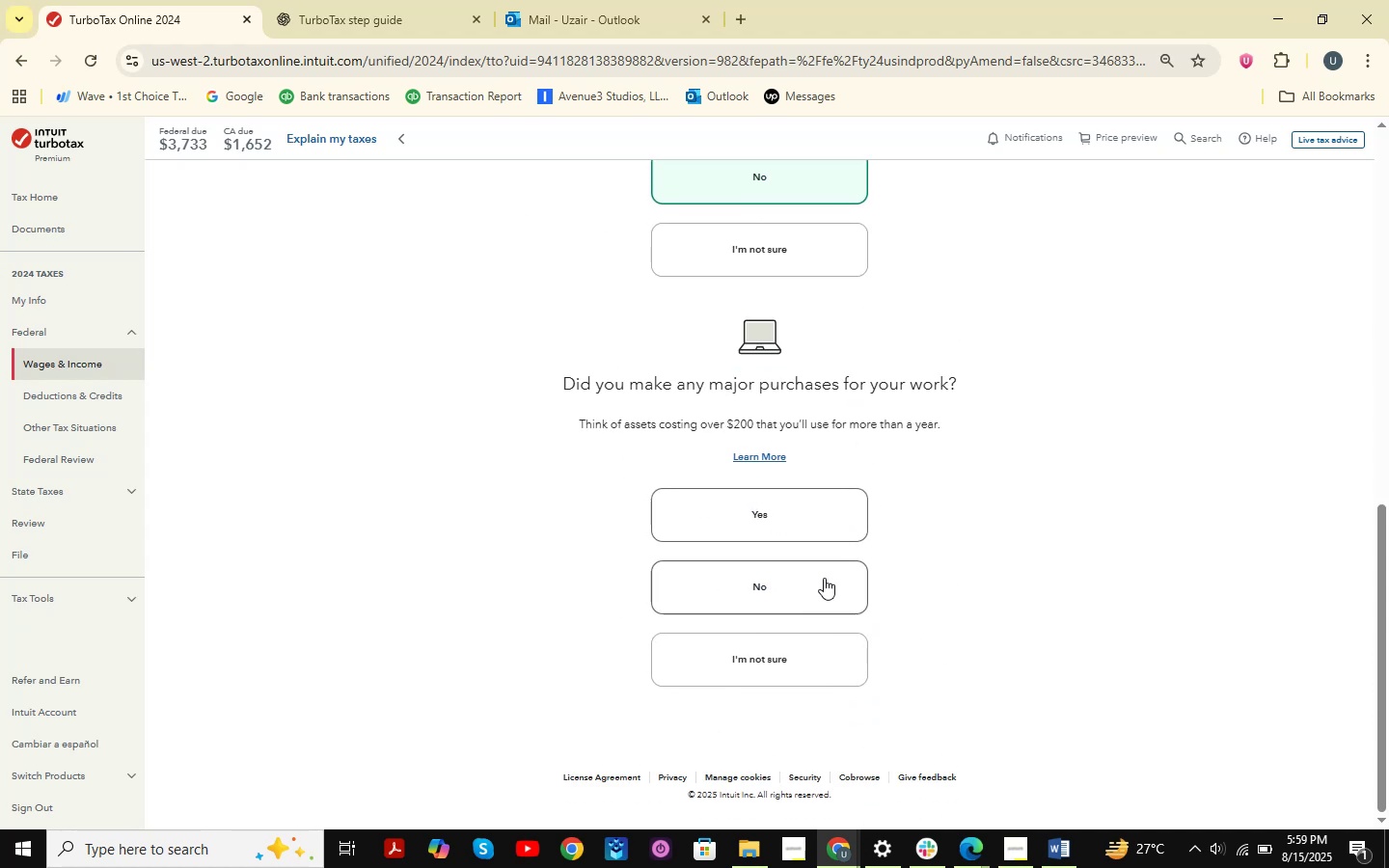 
left_click([824, 544])
 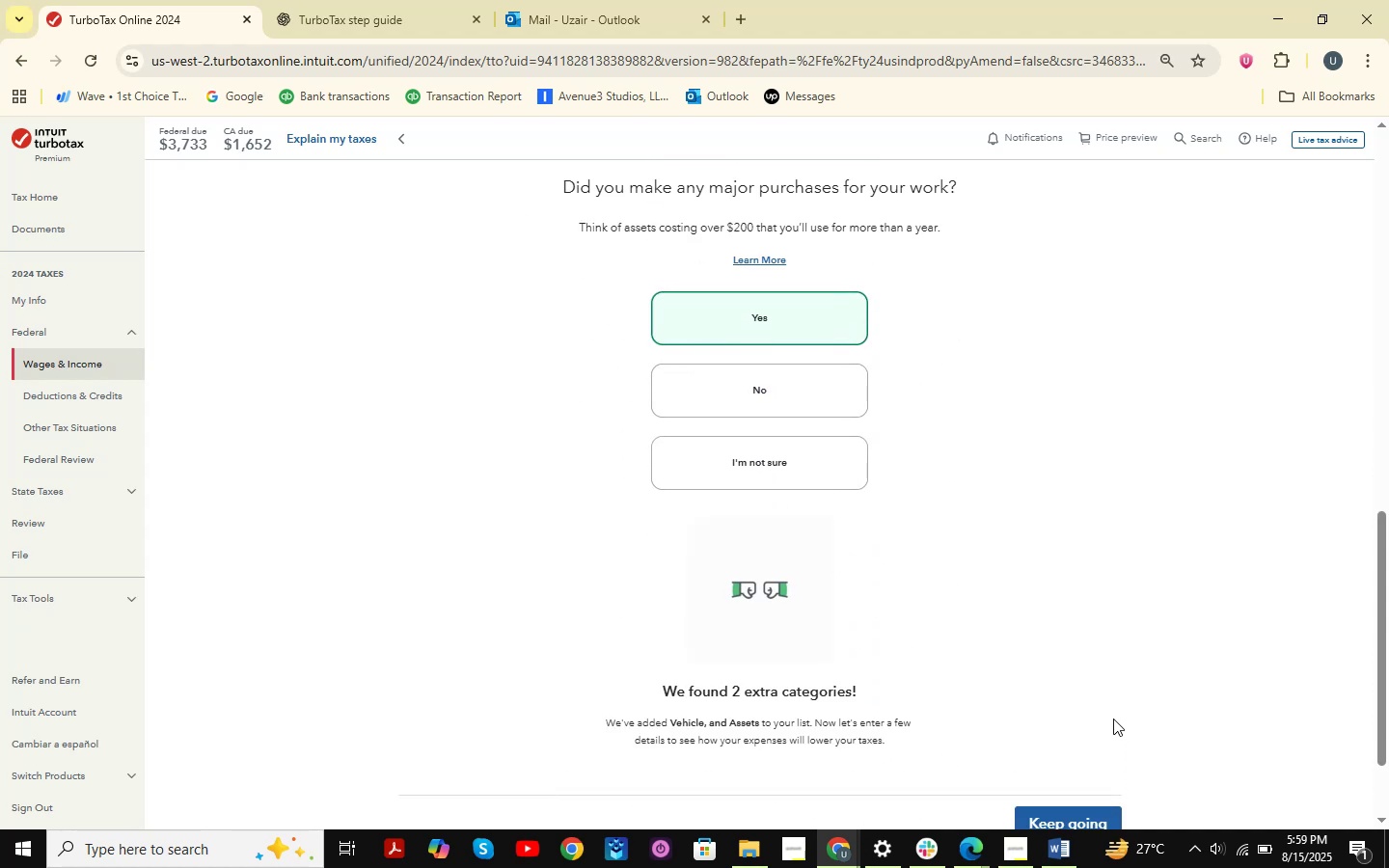 
left_click([1079, 824])
 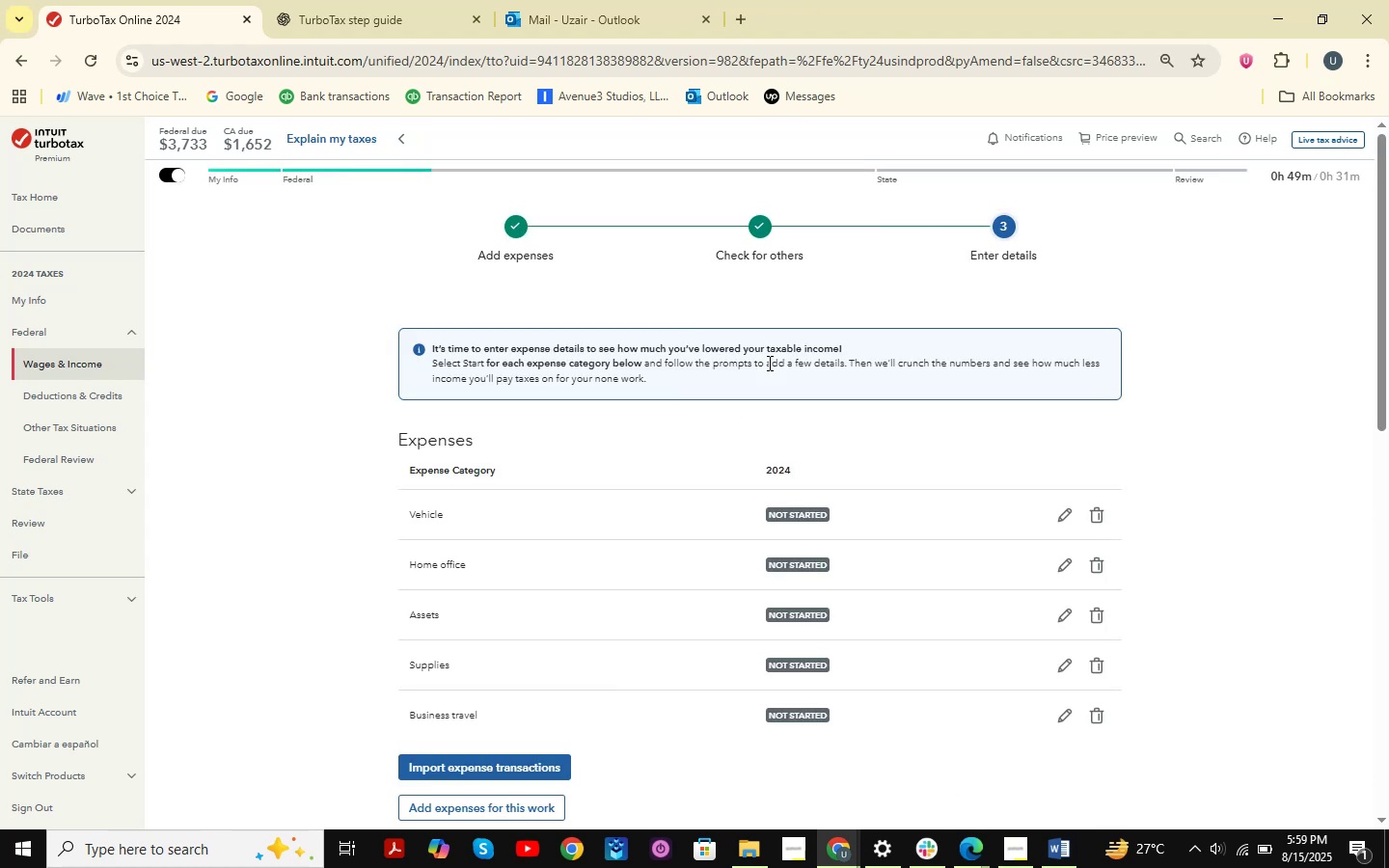 
wait(5.81)
 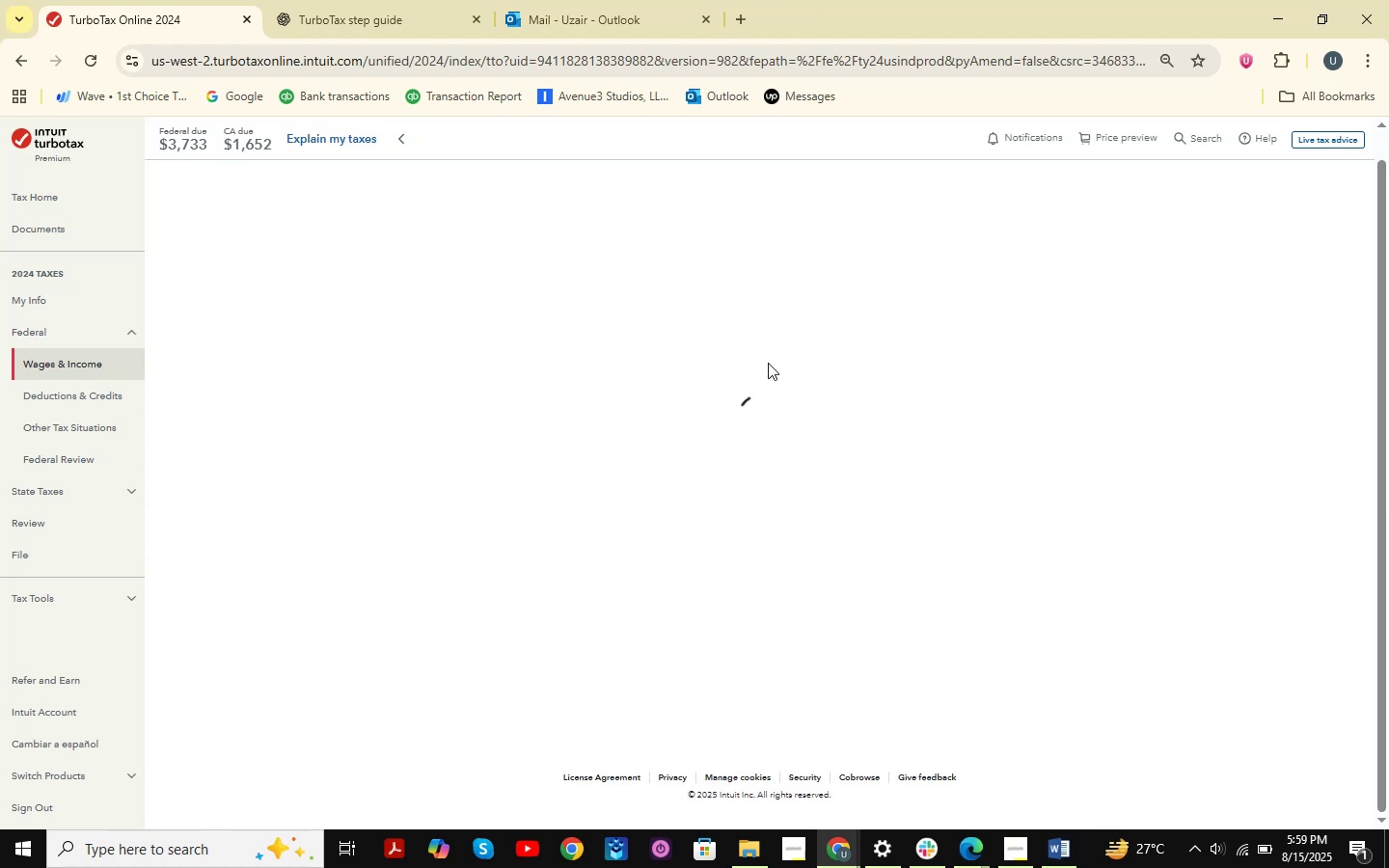 
scroll: coordinate [859, 380], scroll_direction: down, amount: 3.0
 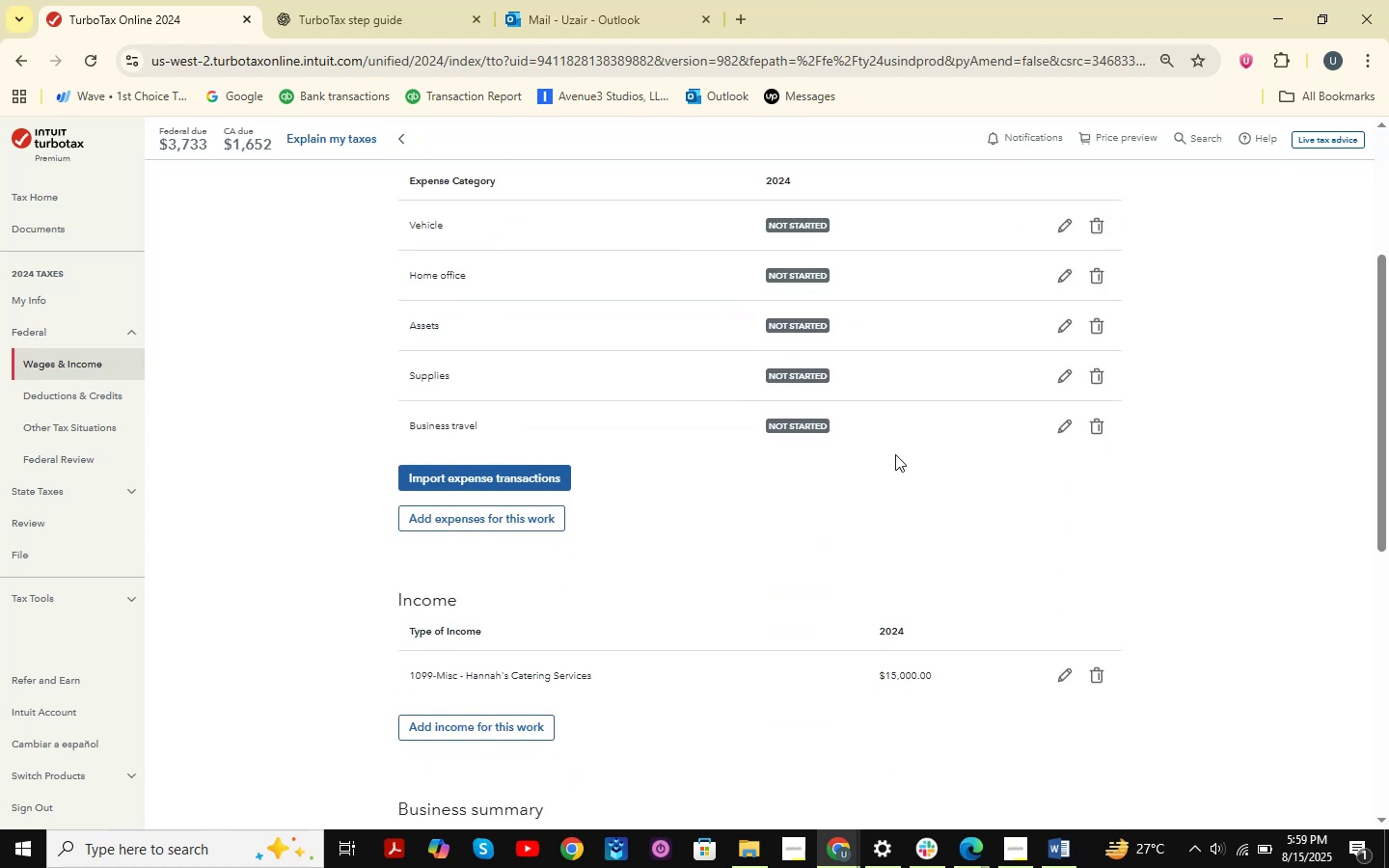 
scroll: coordinate [895, 454], scroll_direction: up, amount: 2.0
 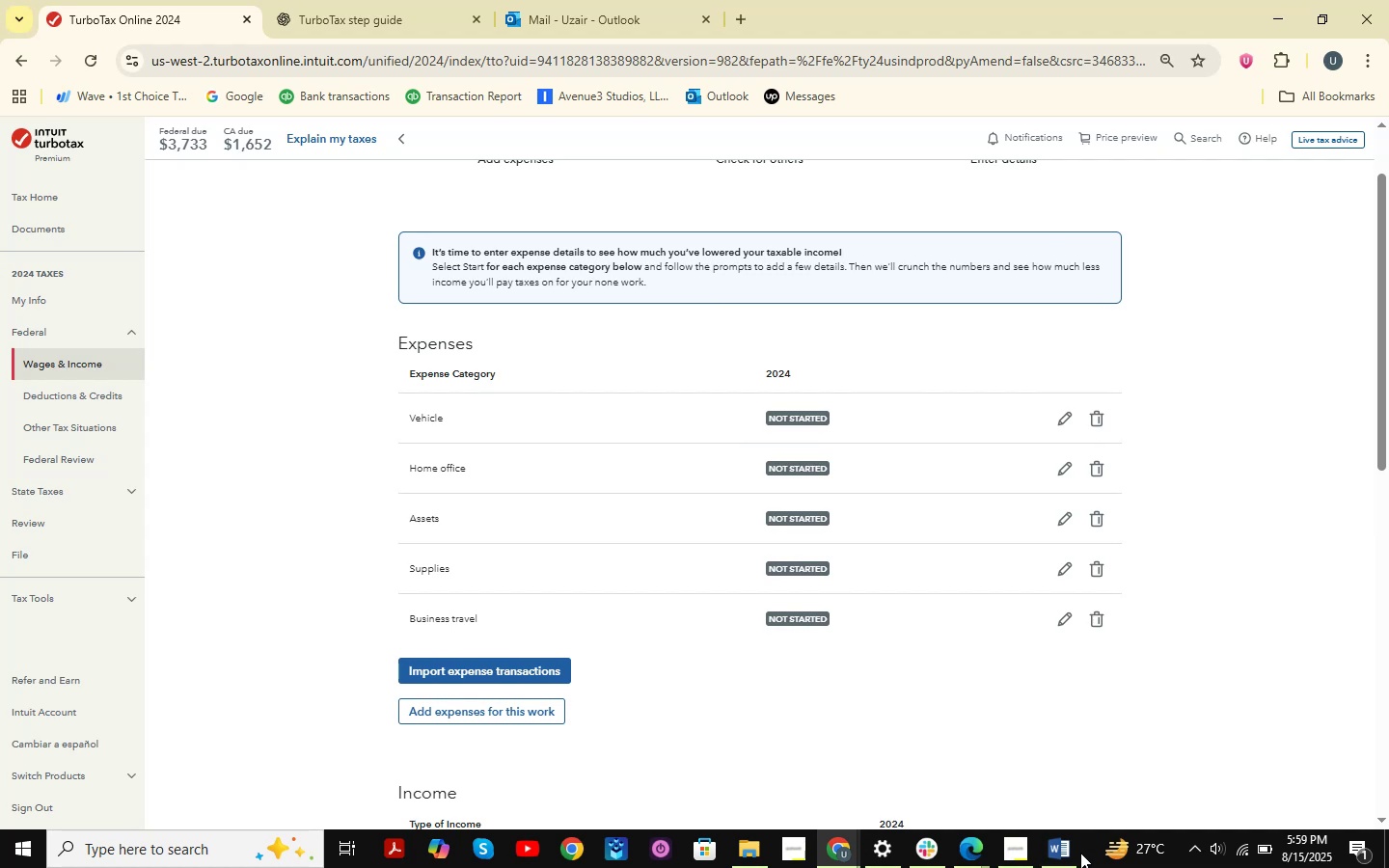 
left_click([1070, 853])
 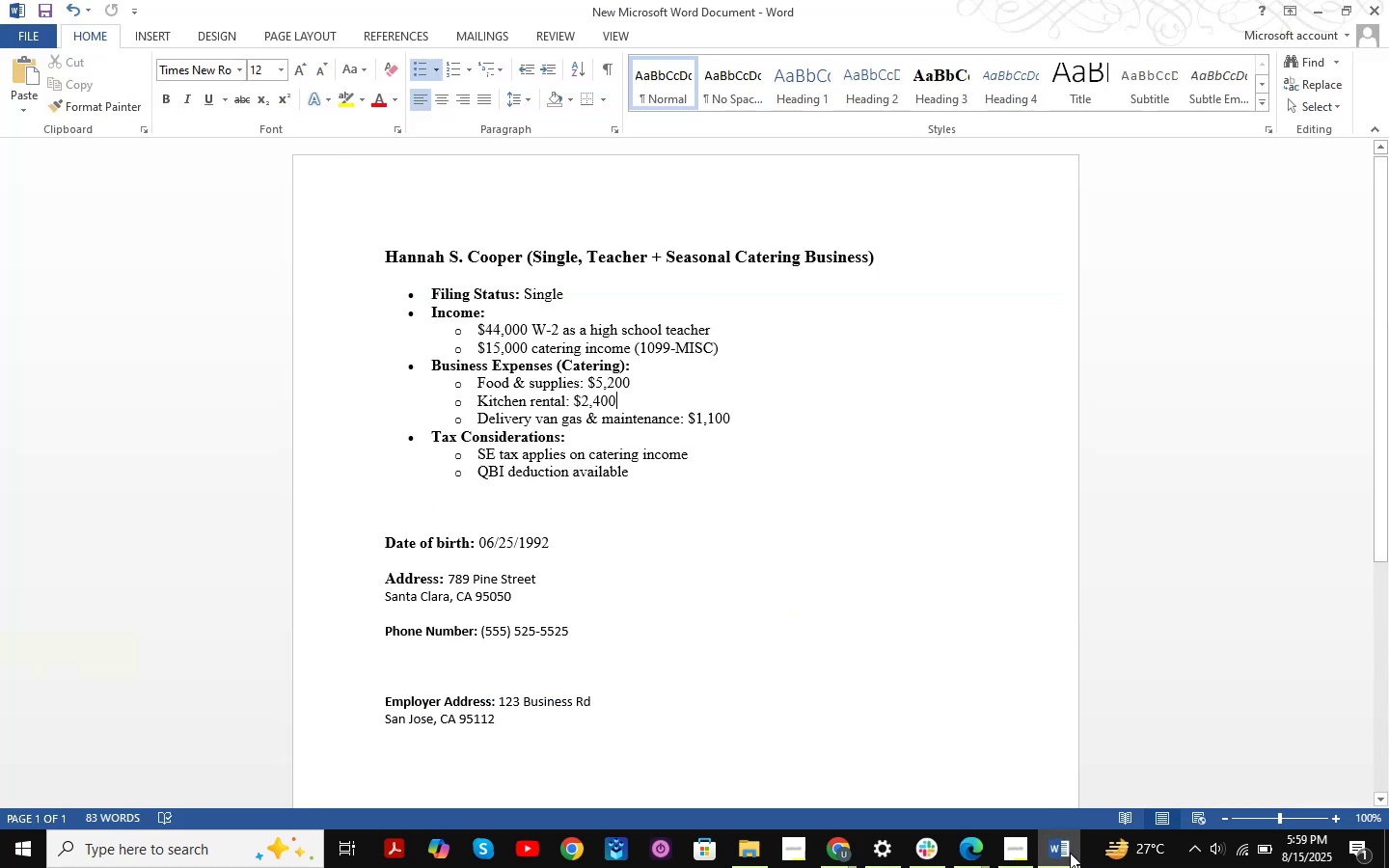 
left_click([1070, 853])
 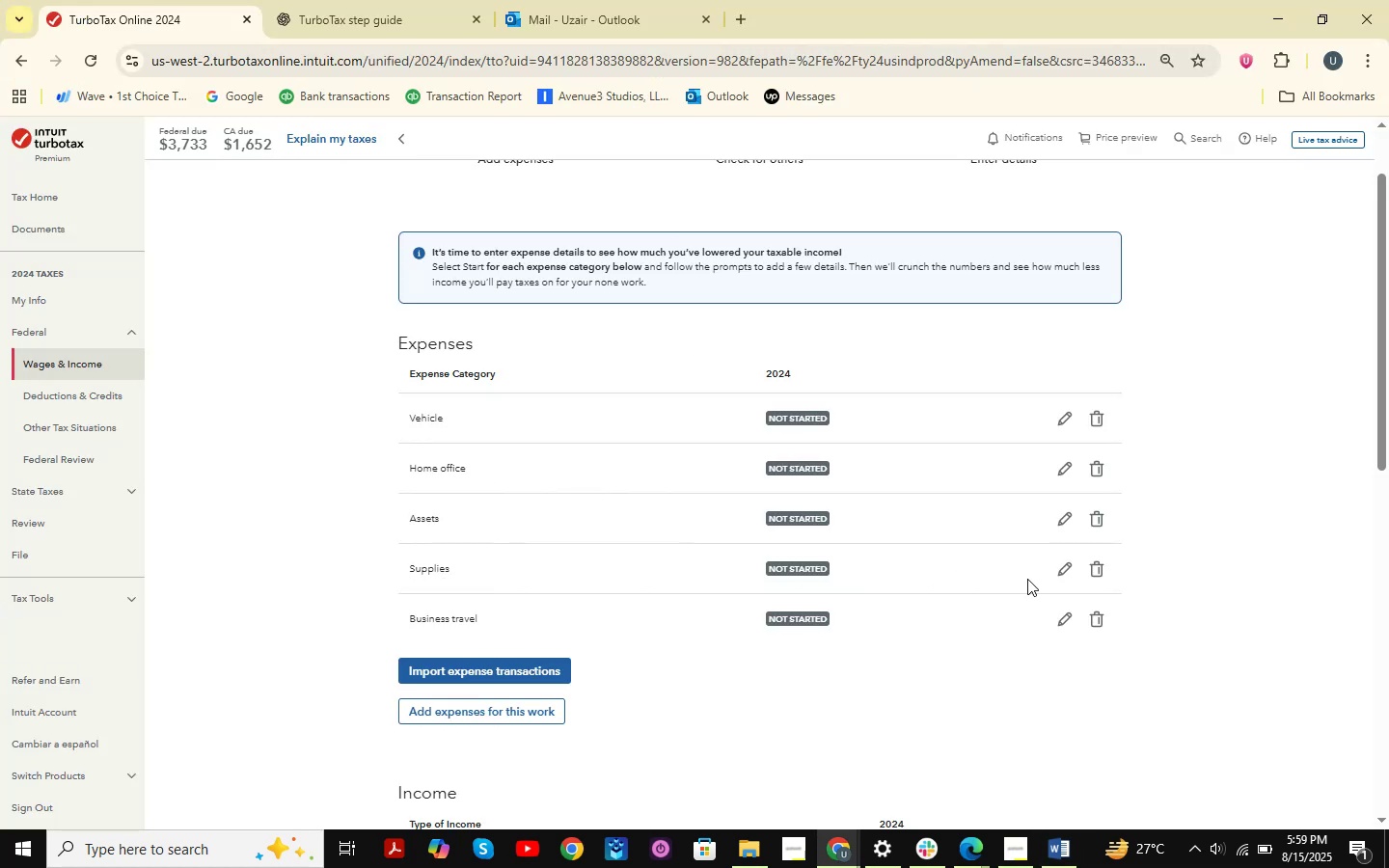 
double_click([1066, 570])
 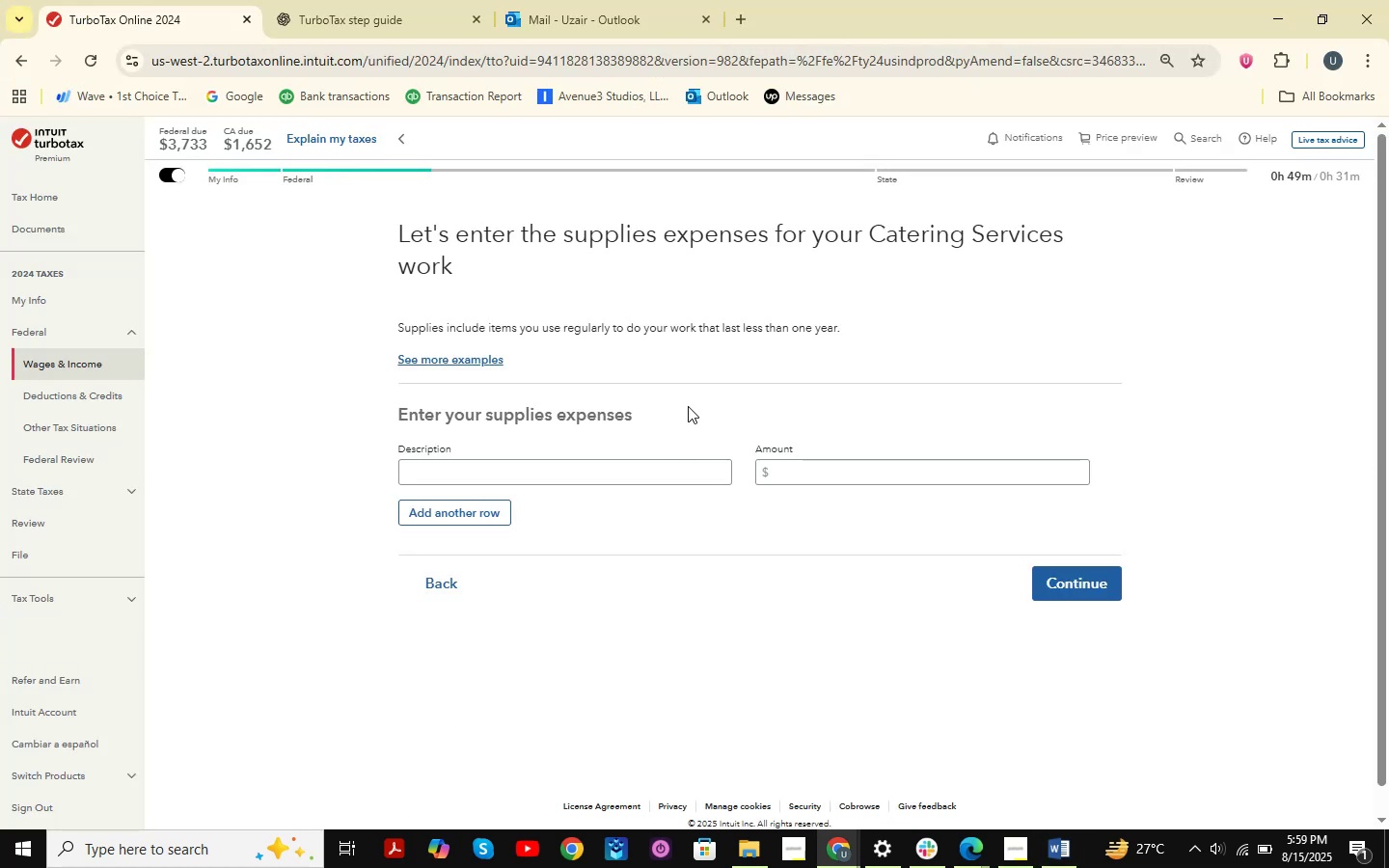 
left_click([522, 478])
 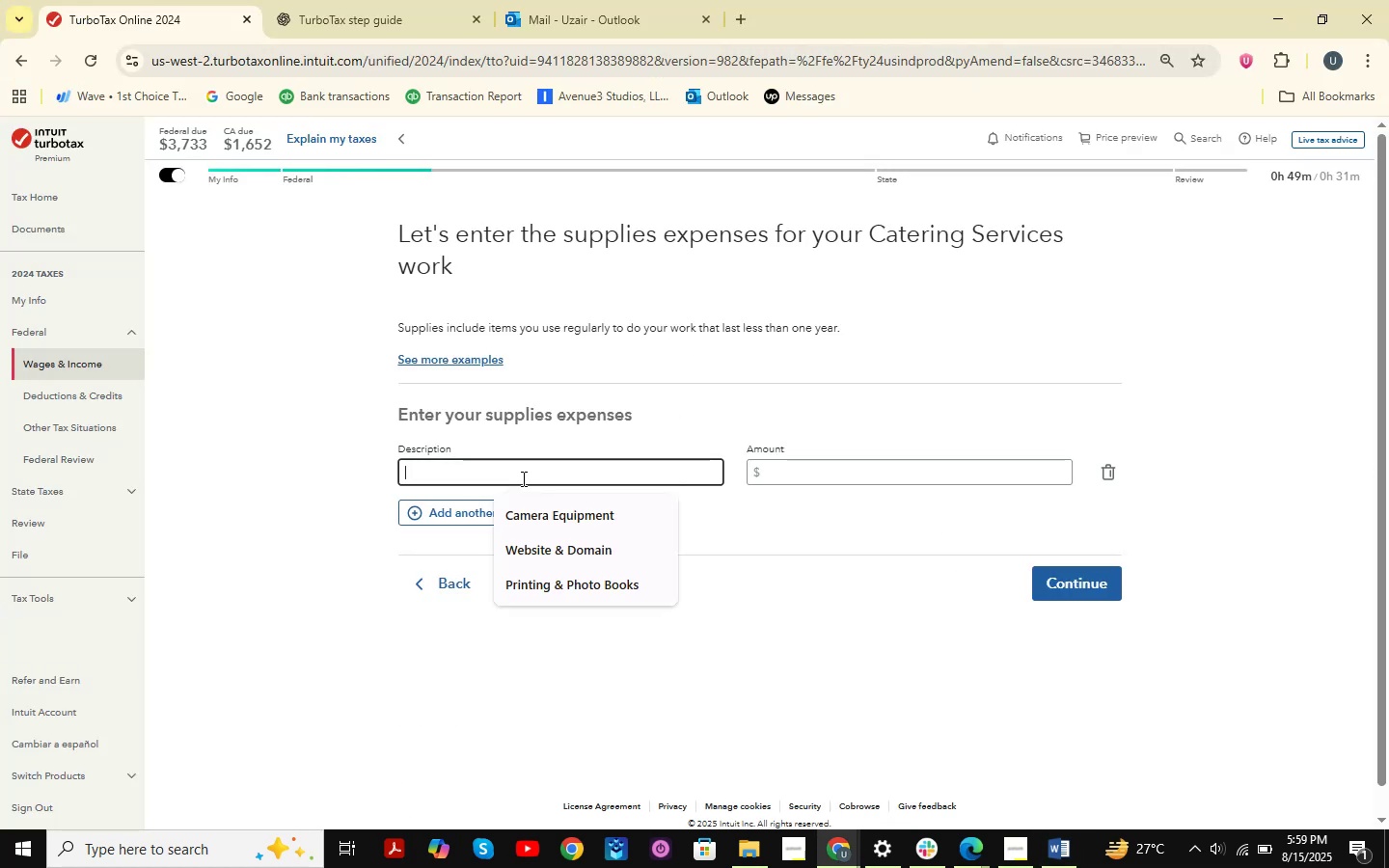 
type(Food & Supplies )
 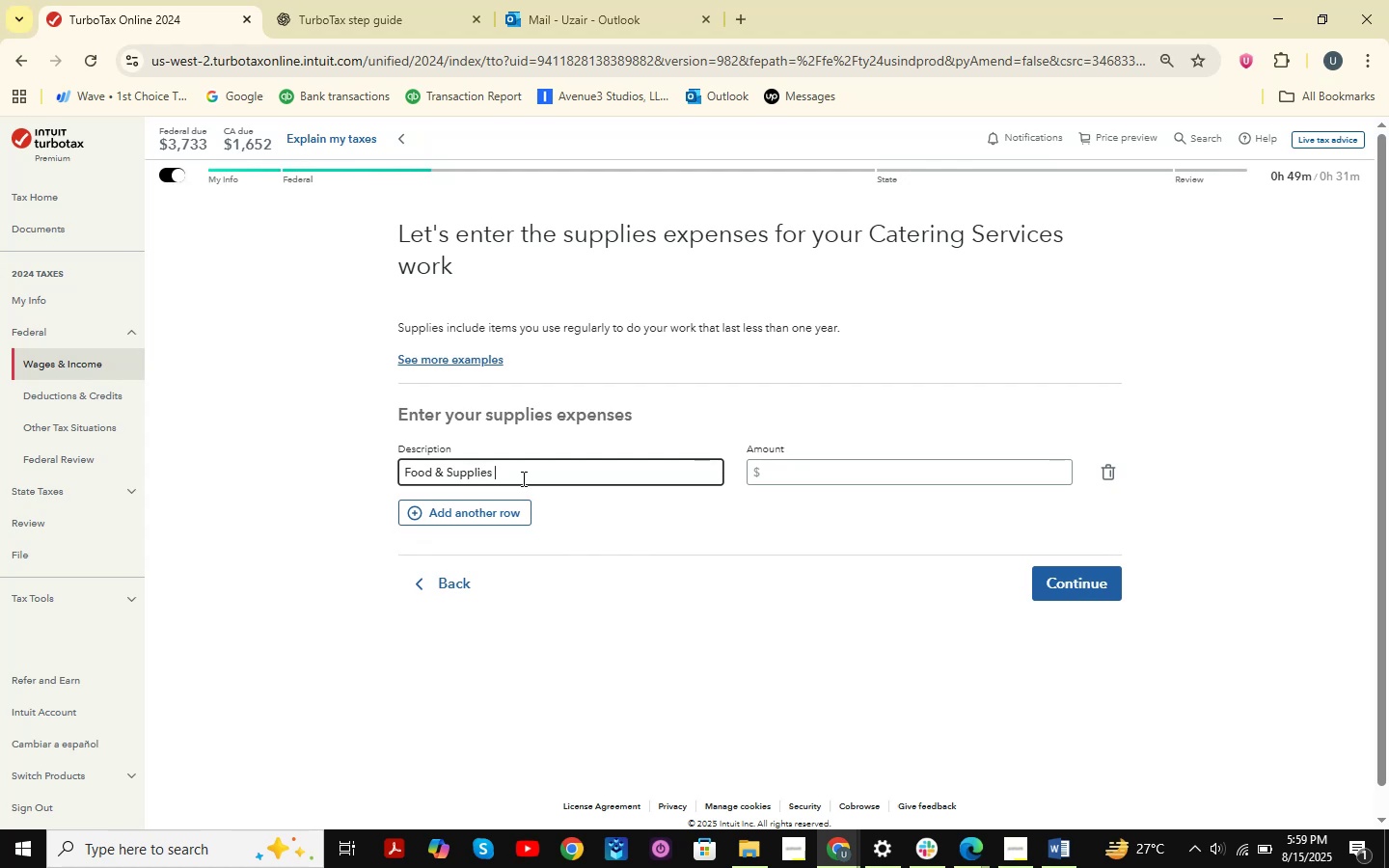 
left_click([1049, 842])
 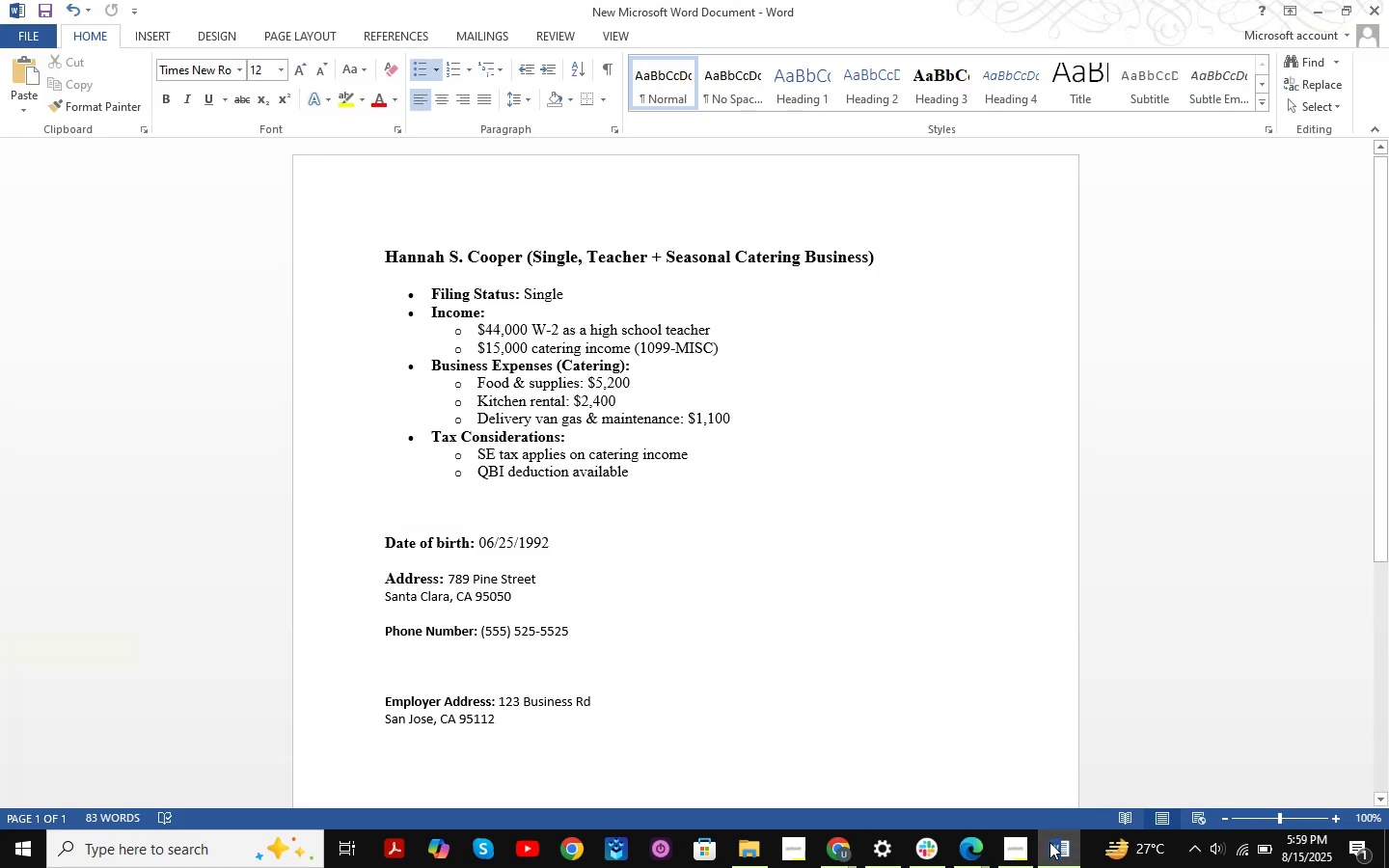 
left_click([1049, 842])
 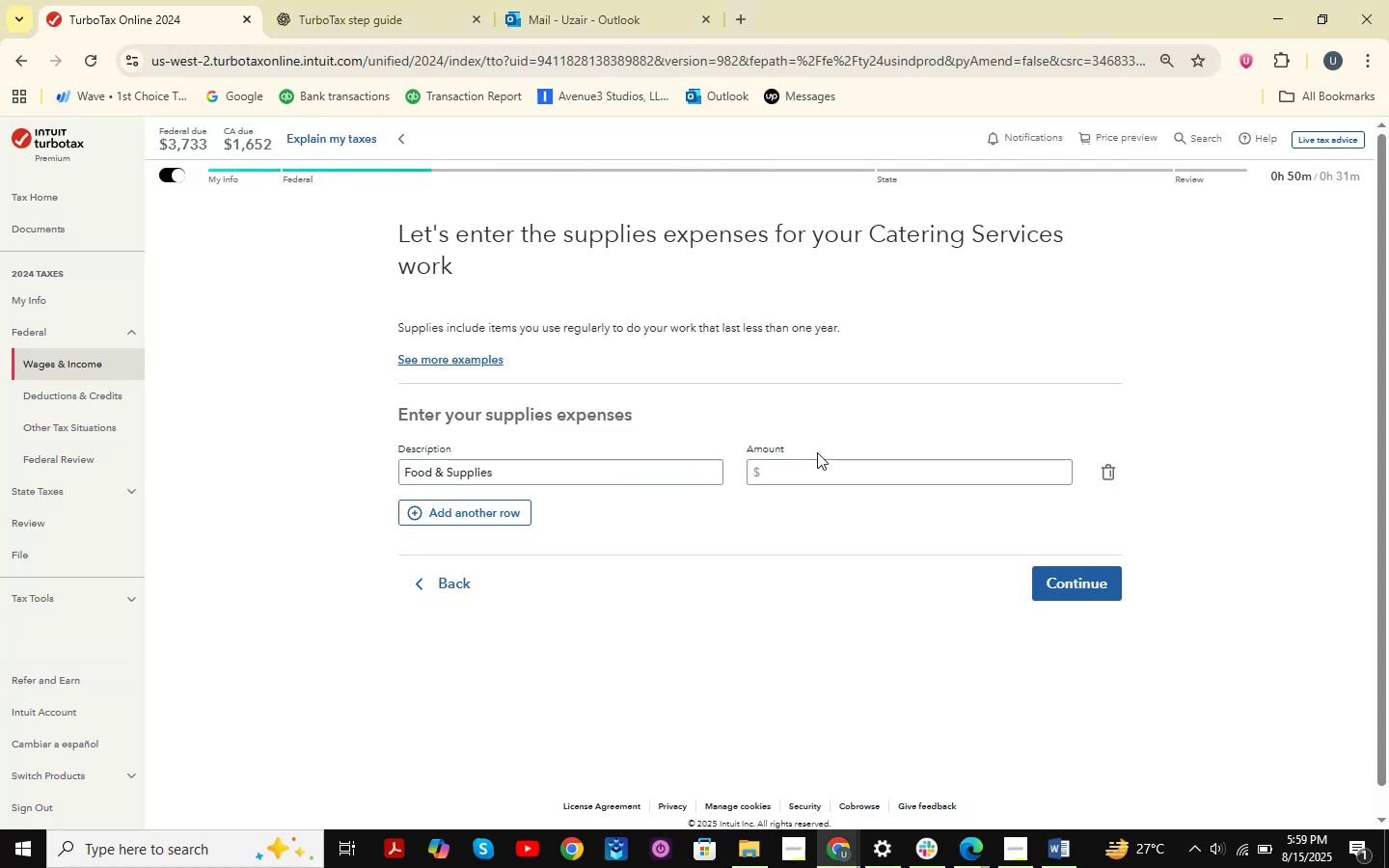 
double_click([807, 480])
 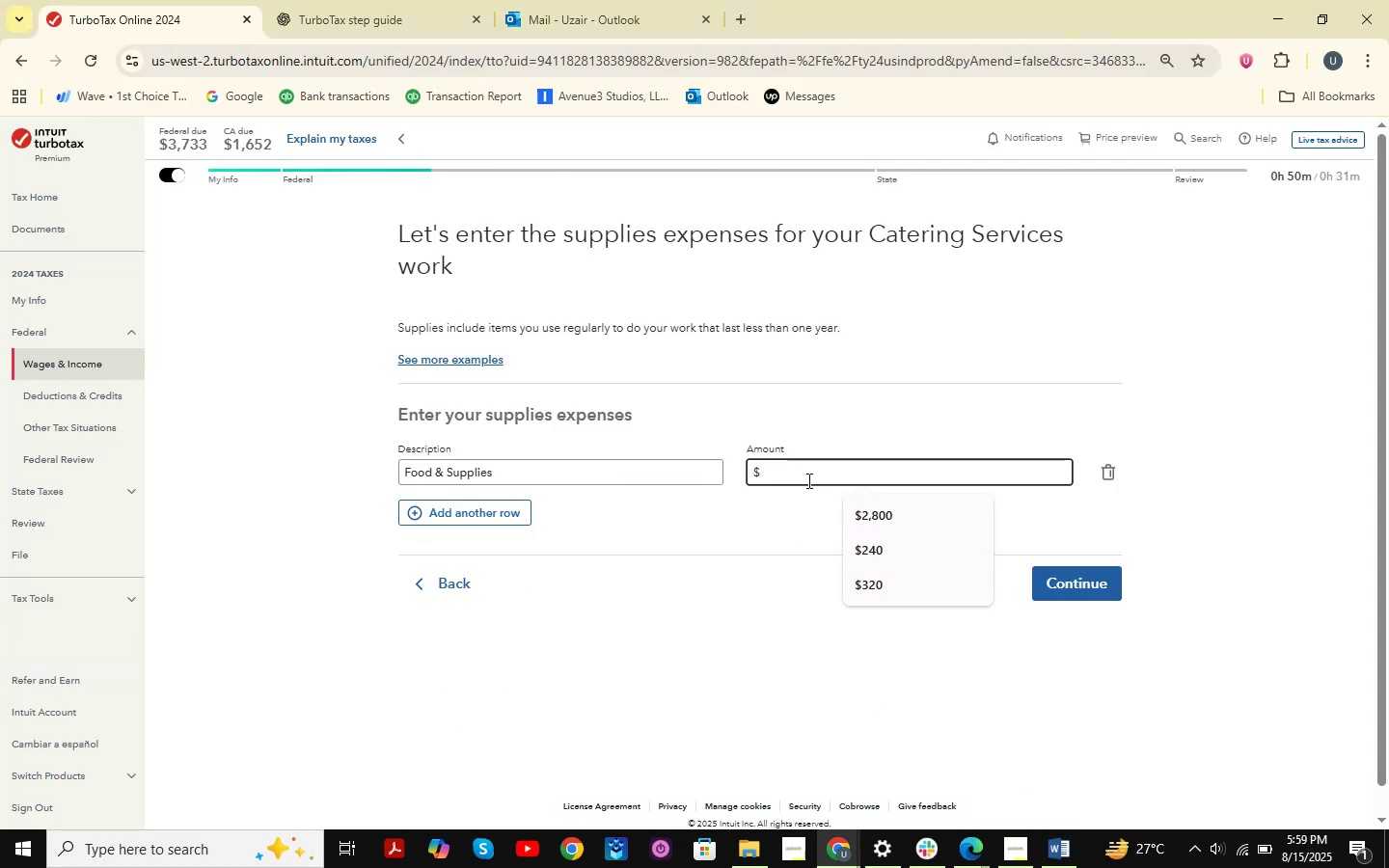 
key(Numpad5)
 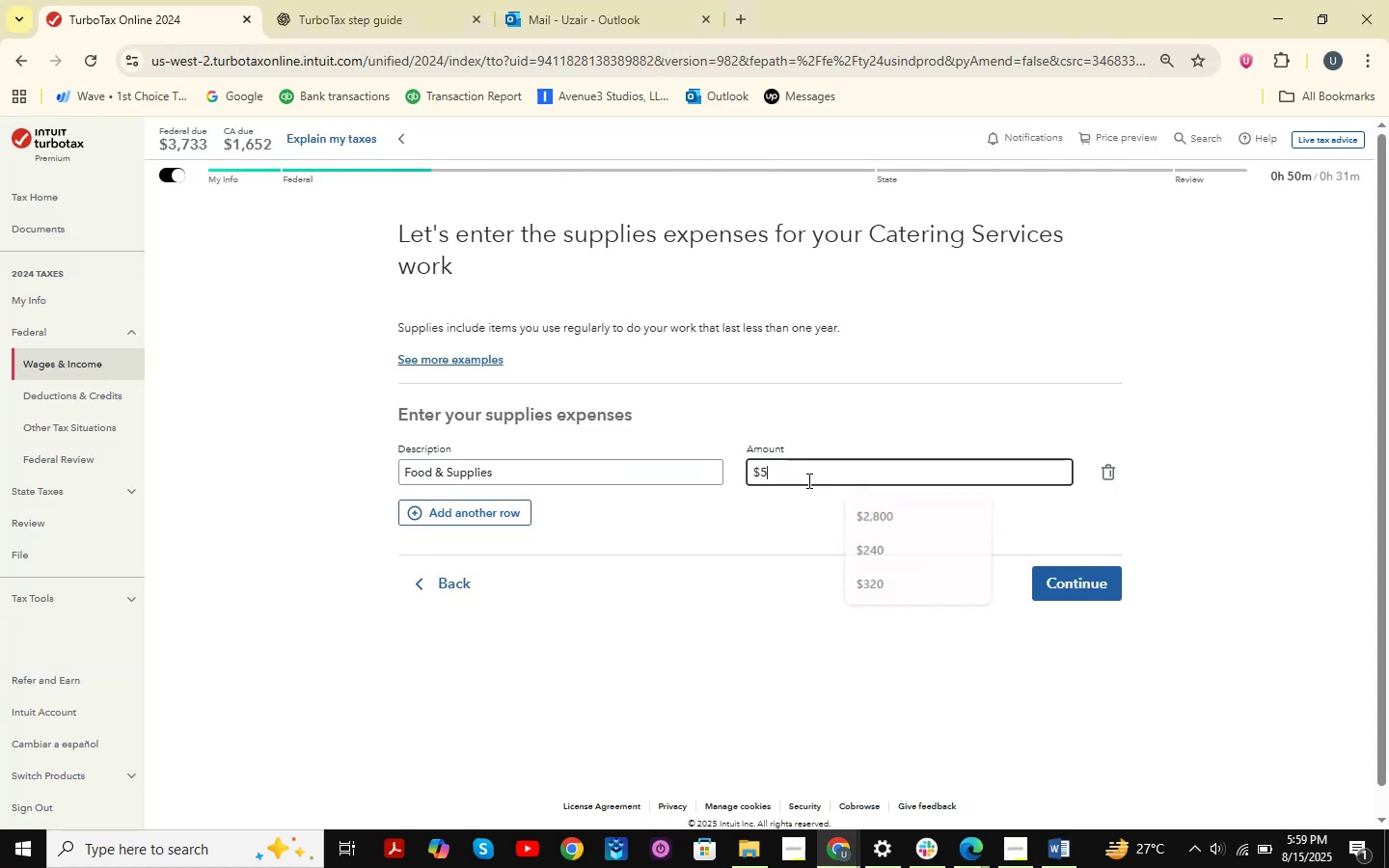 
key(Numpad2)
 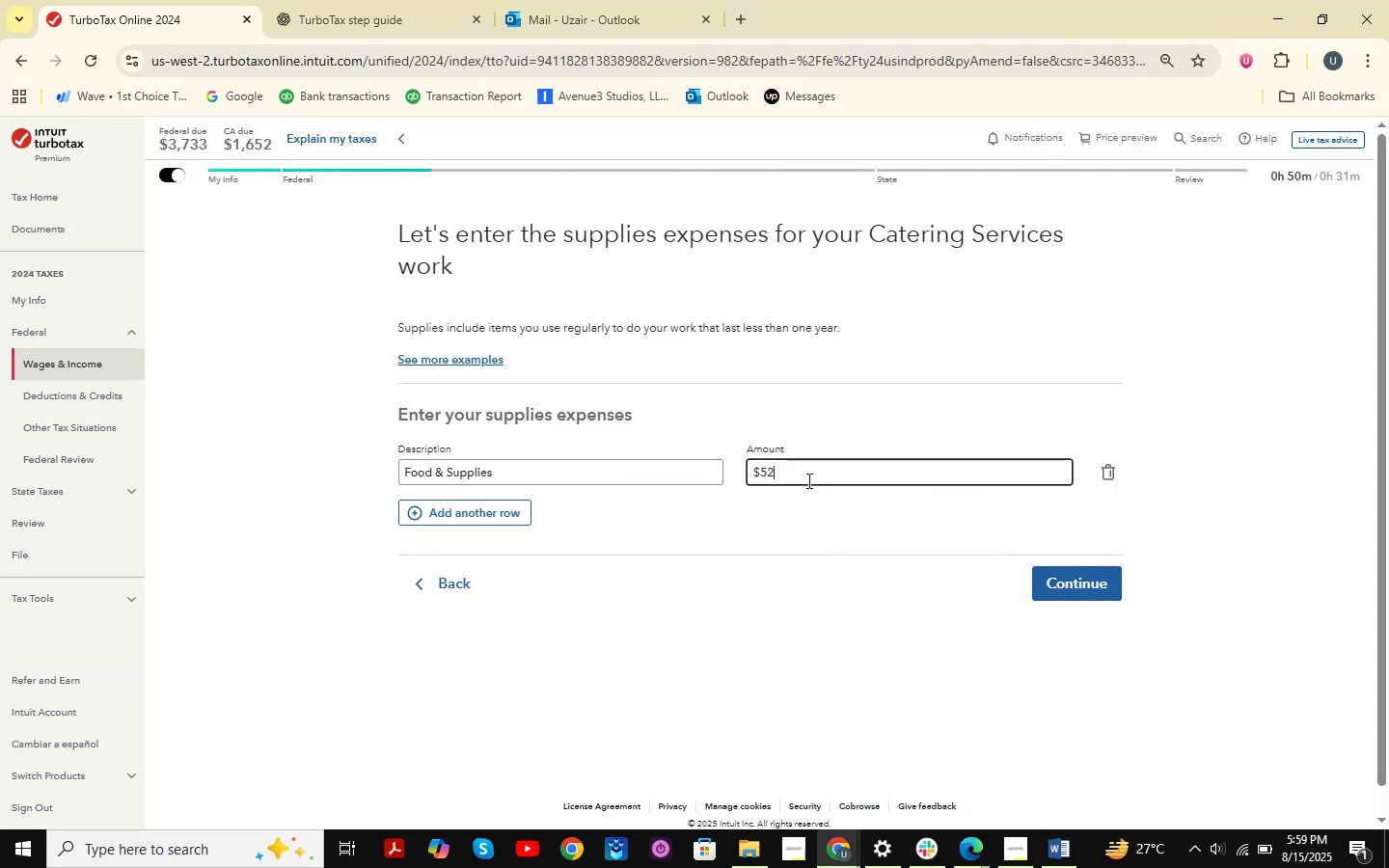 
key(Numpad0)
 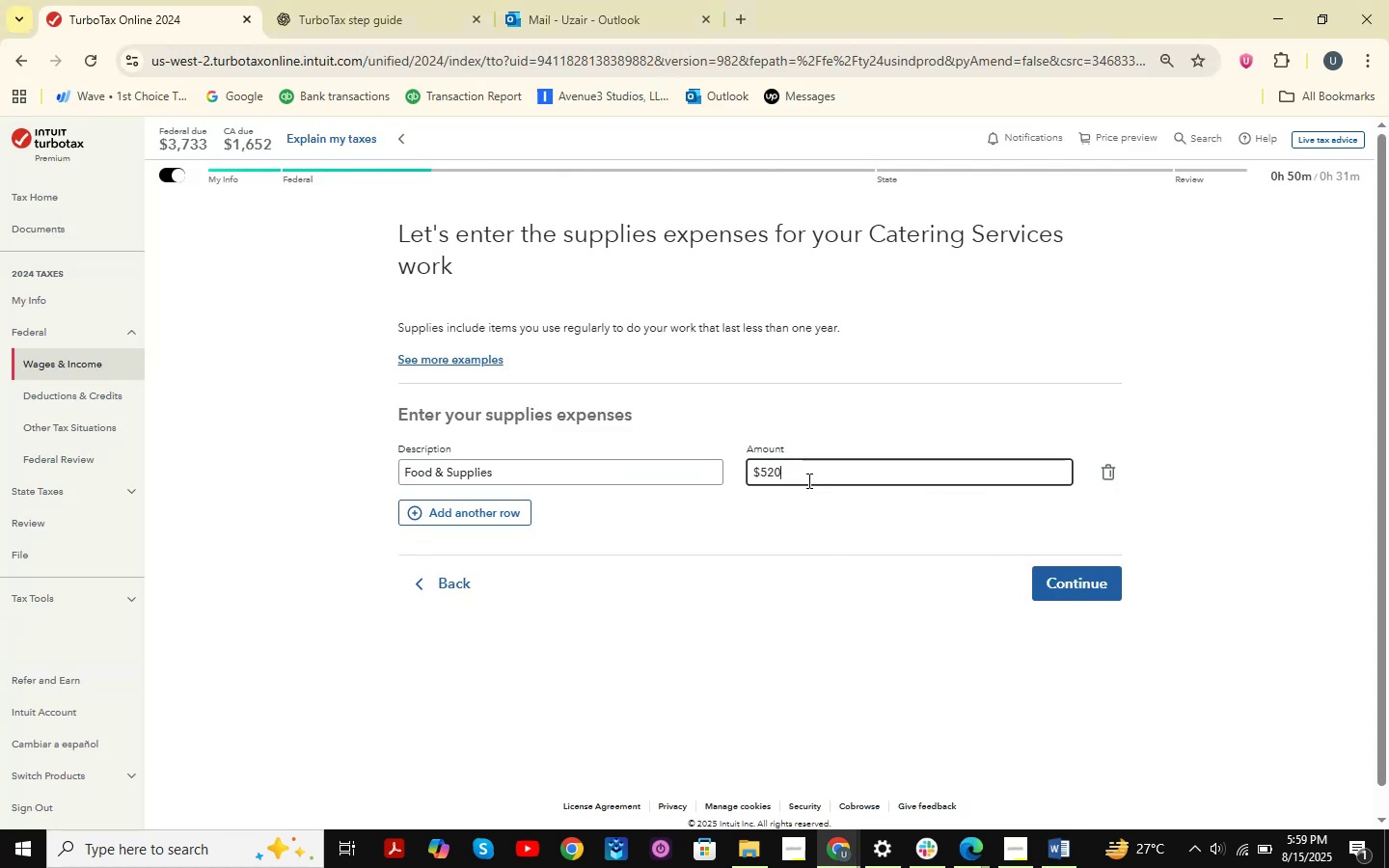 
key(Numpad0)
 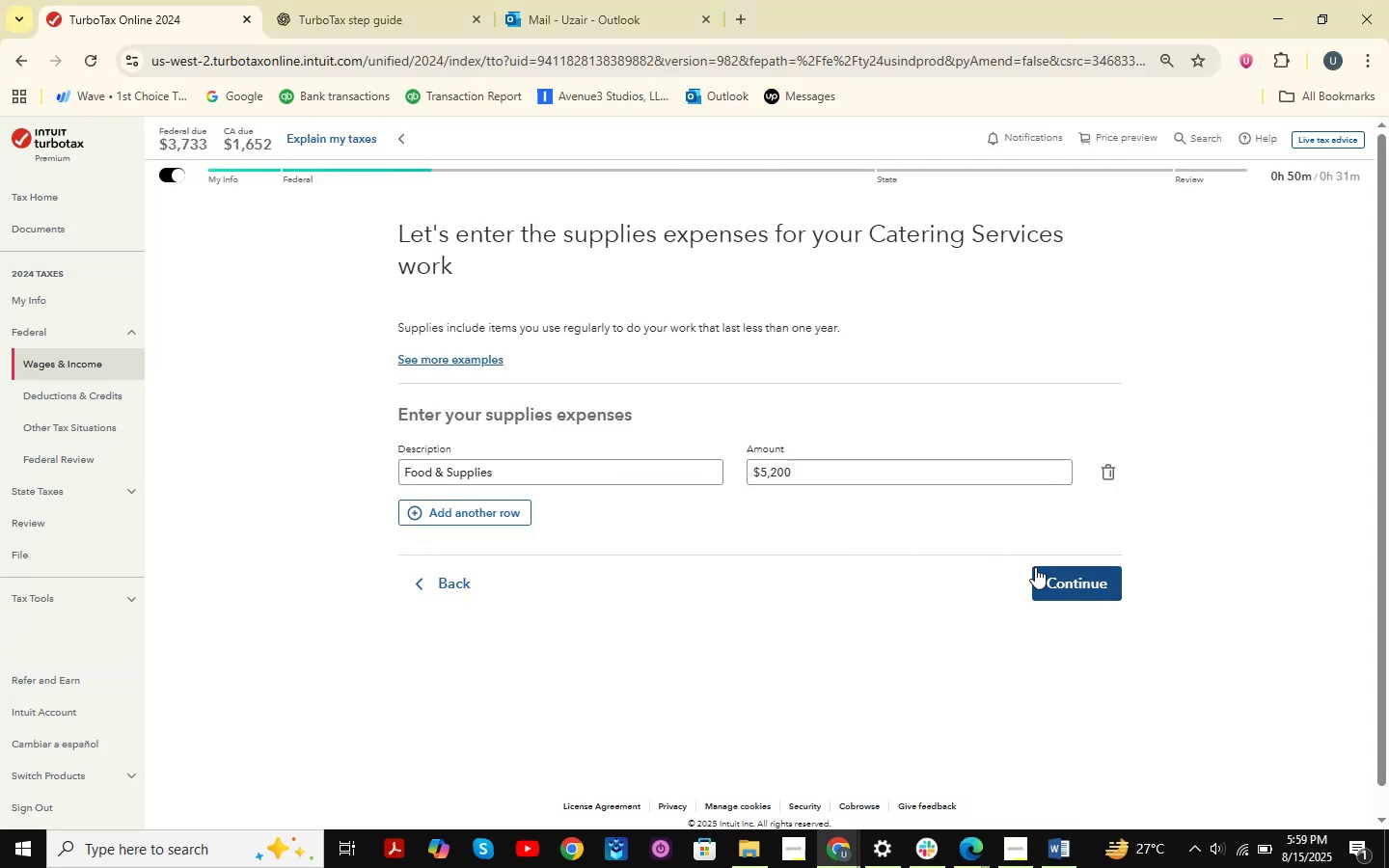 
left_click([1074, 585])
 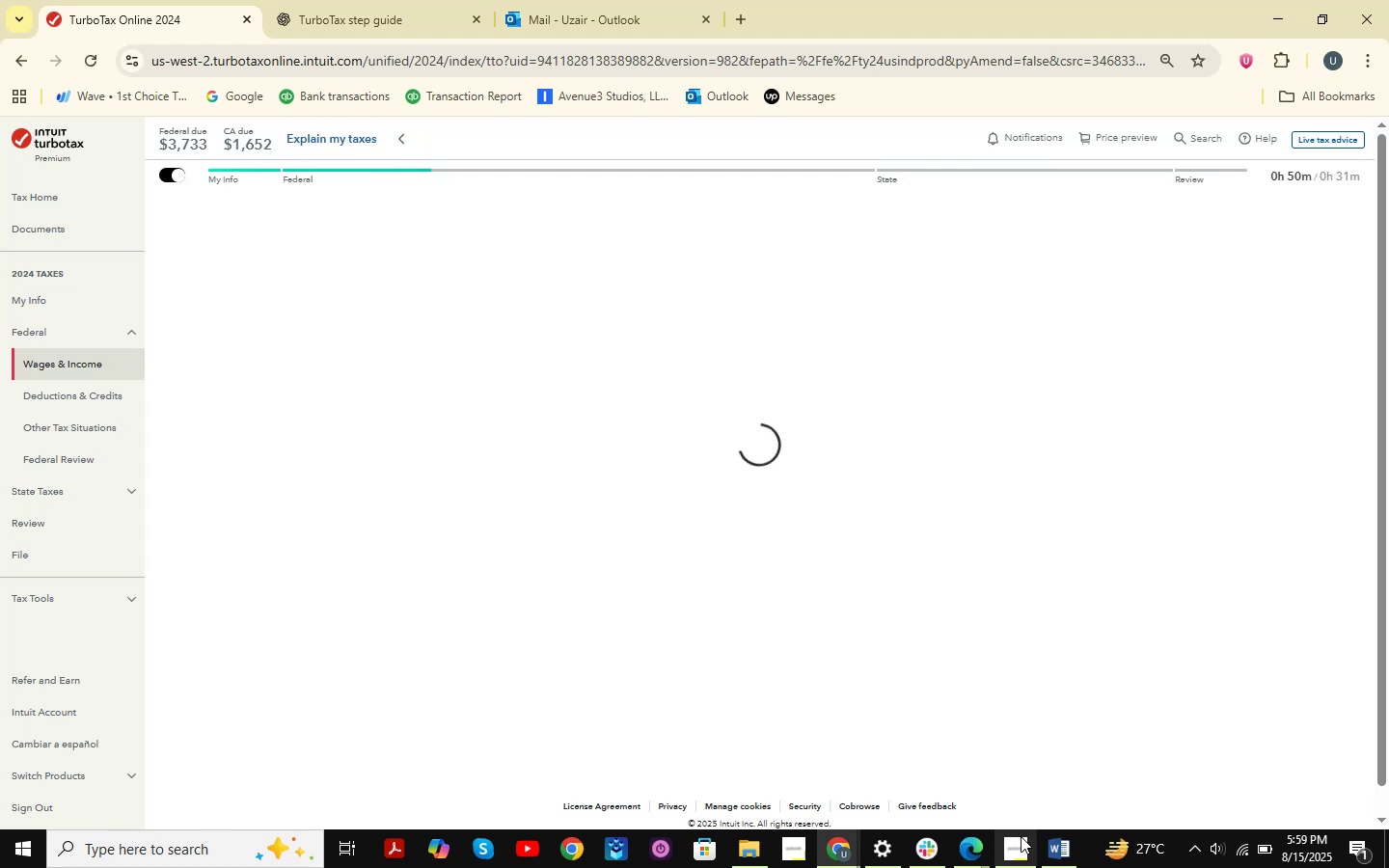 
left_click([1066, 851])
 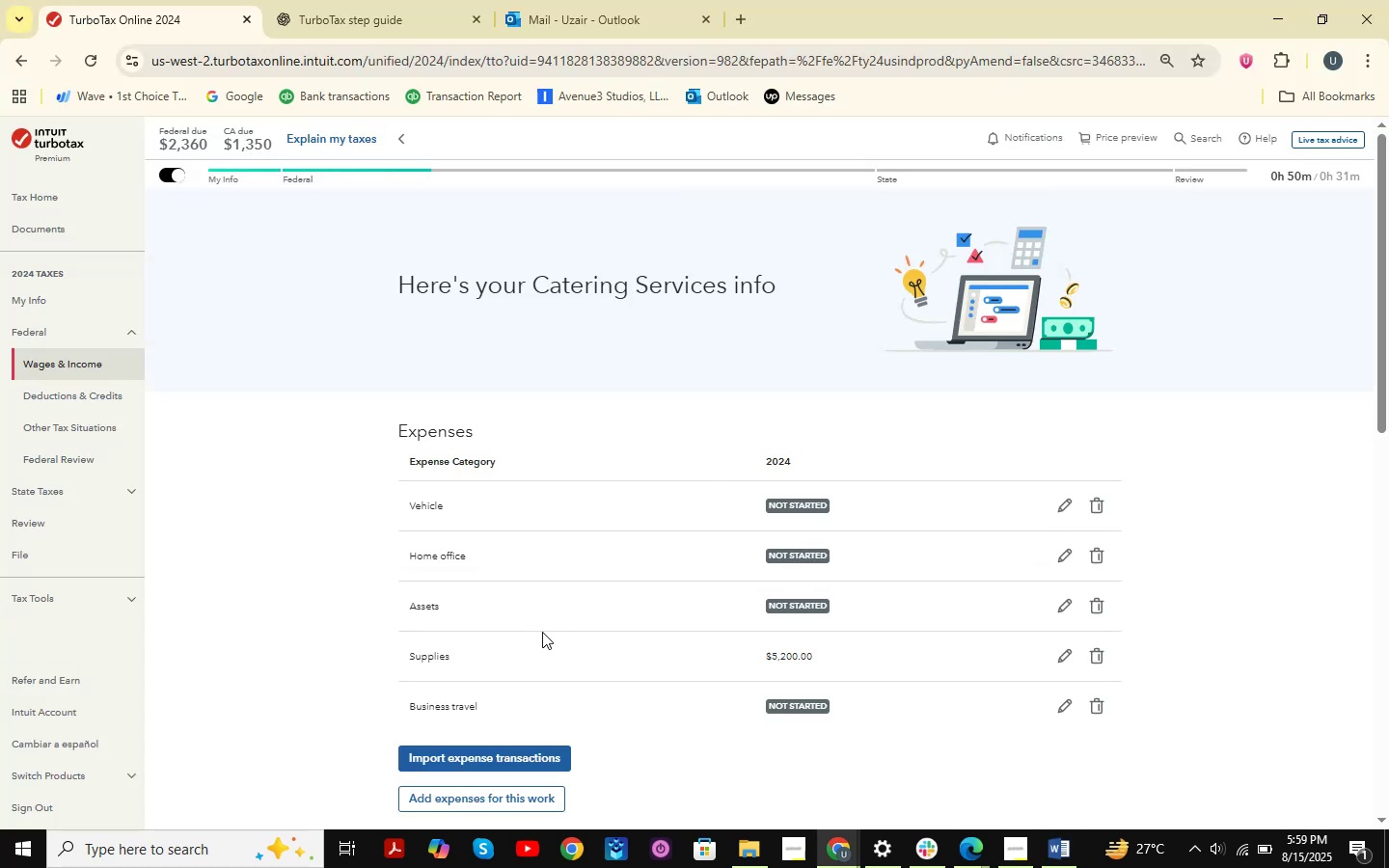 
wait(7.52)
 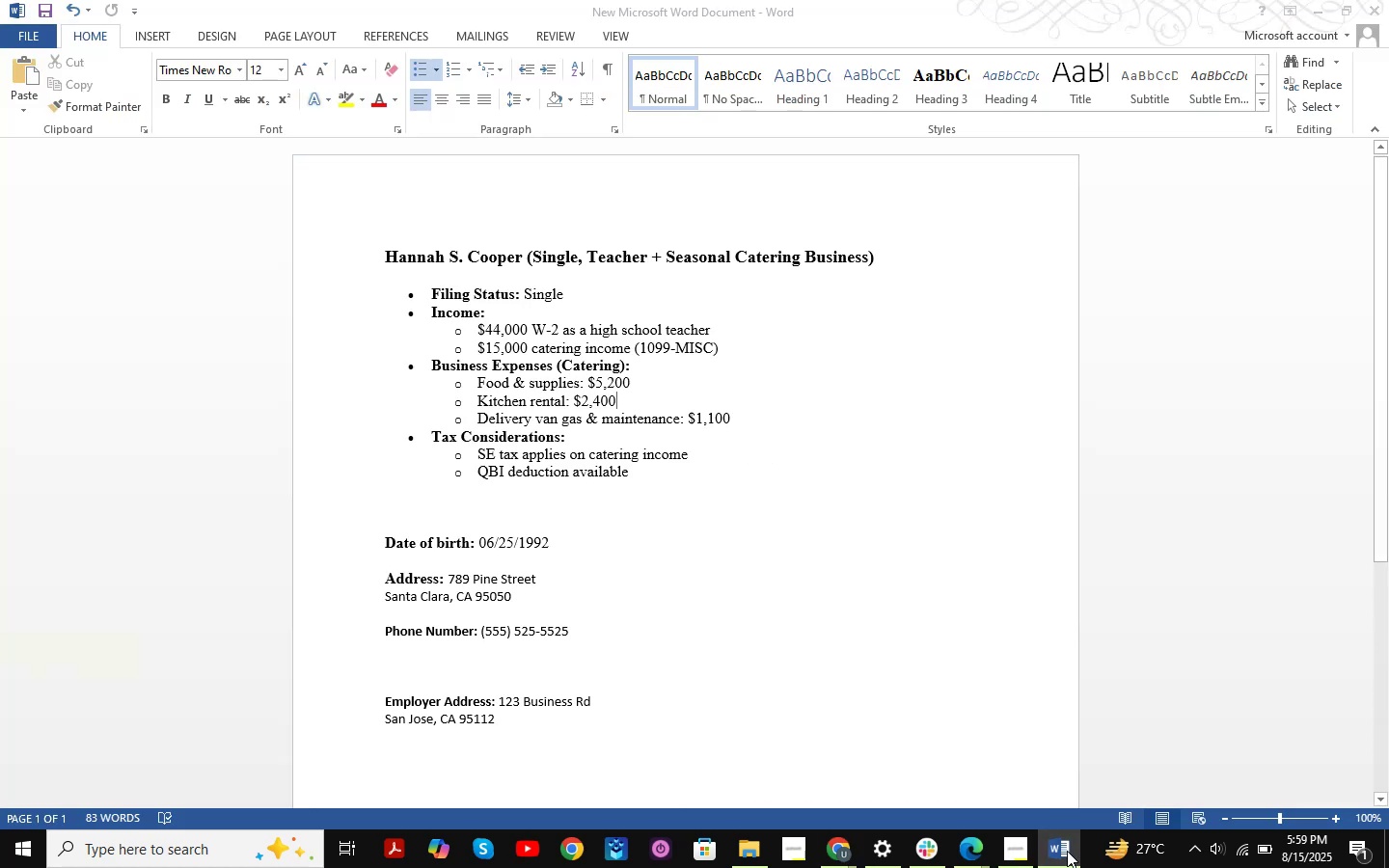 
scroll: coordinate [605, 493], scroll_direction: down, amount: 4.0
 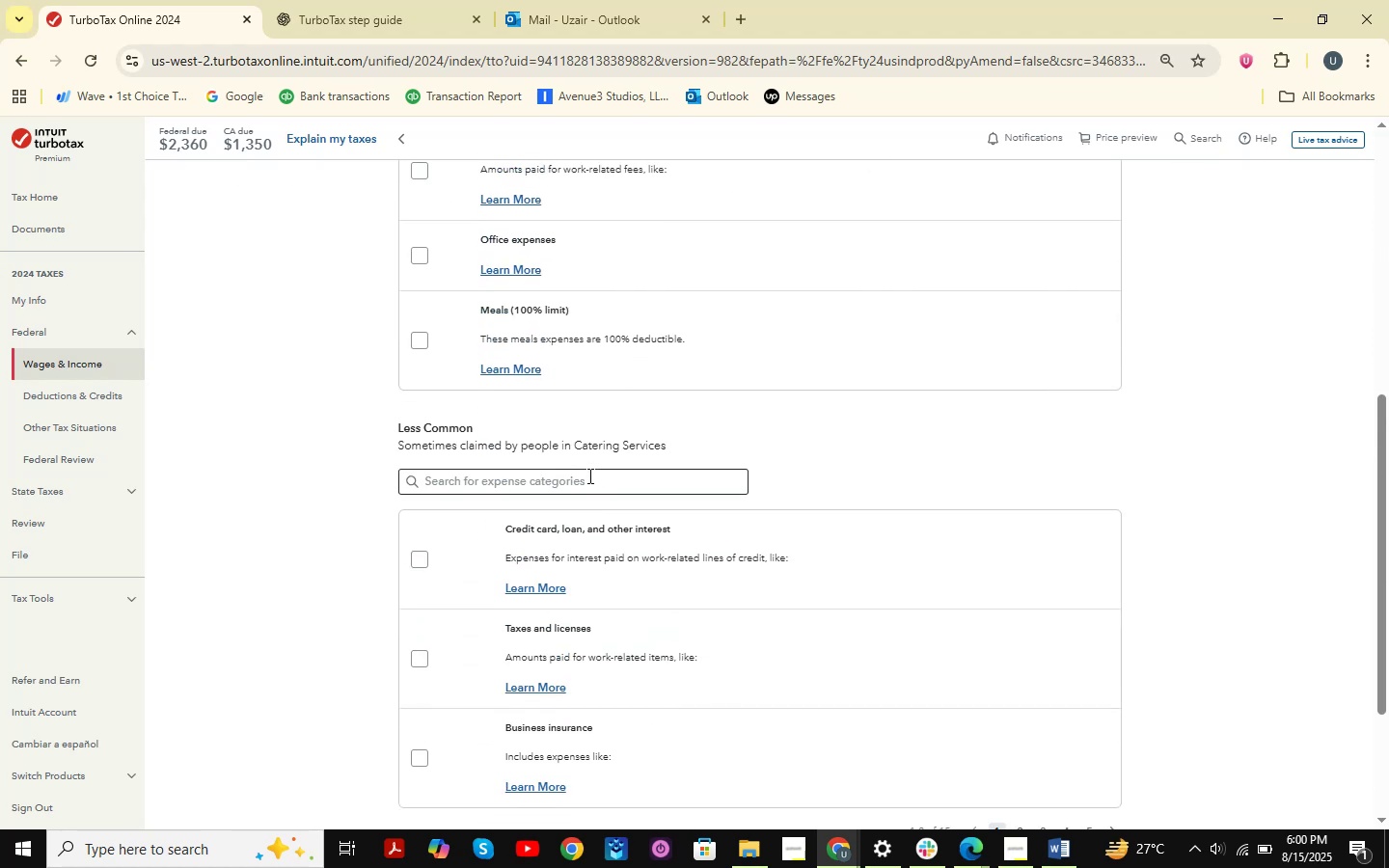 
left_click([588, 475])
 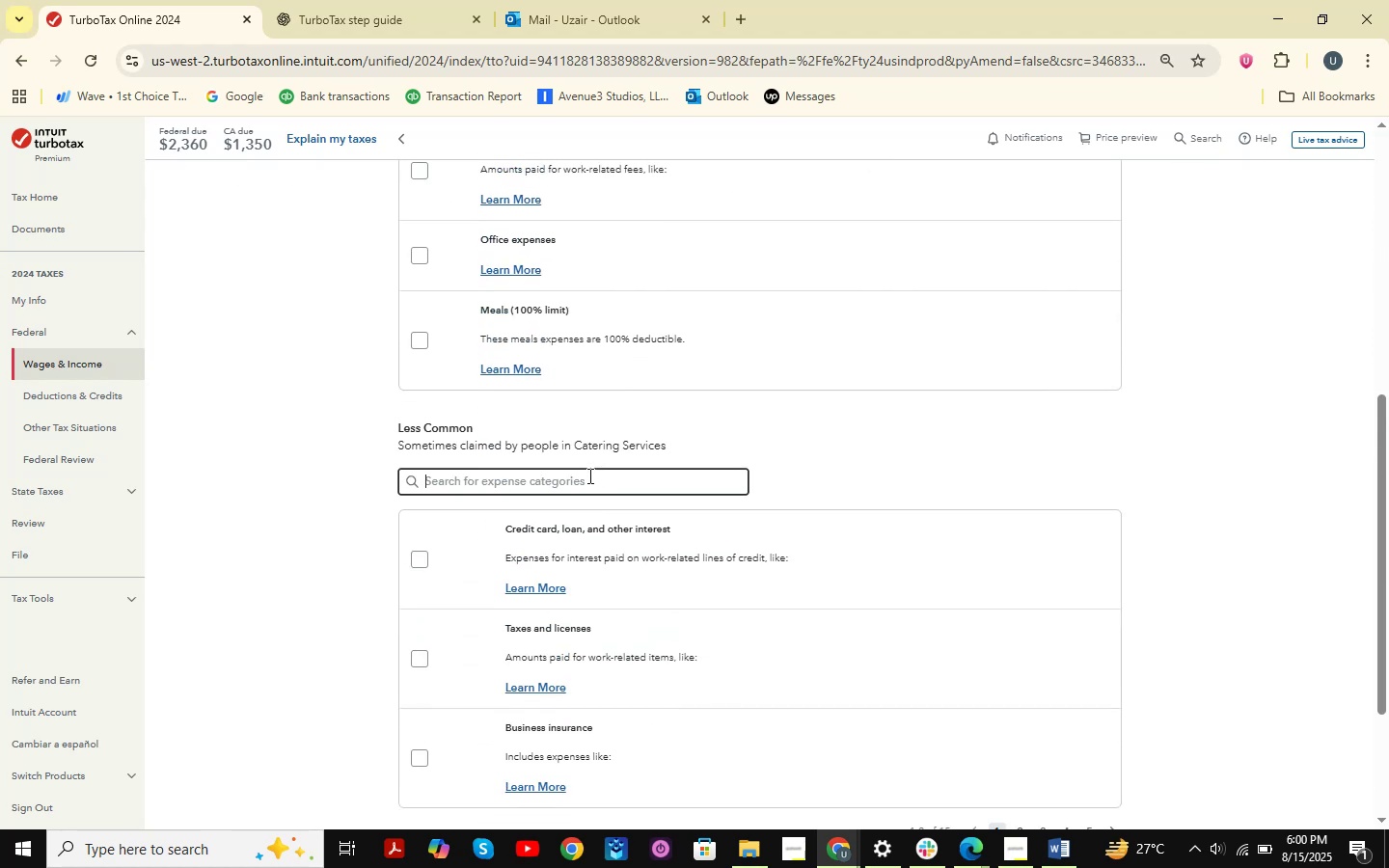 
type(rent)
 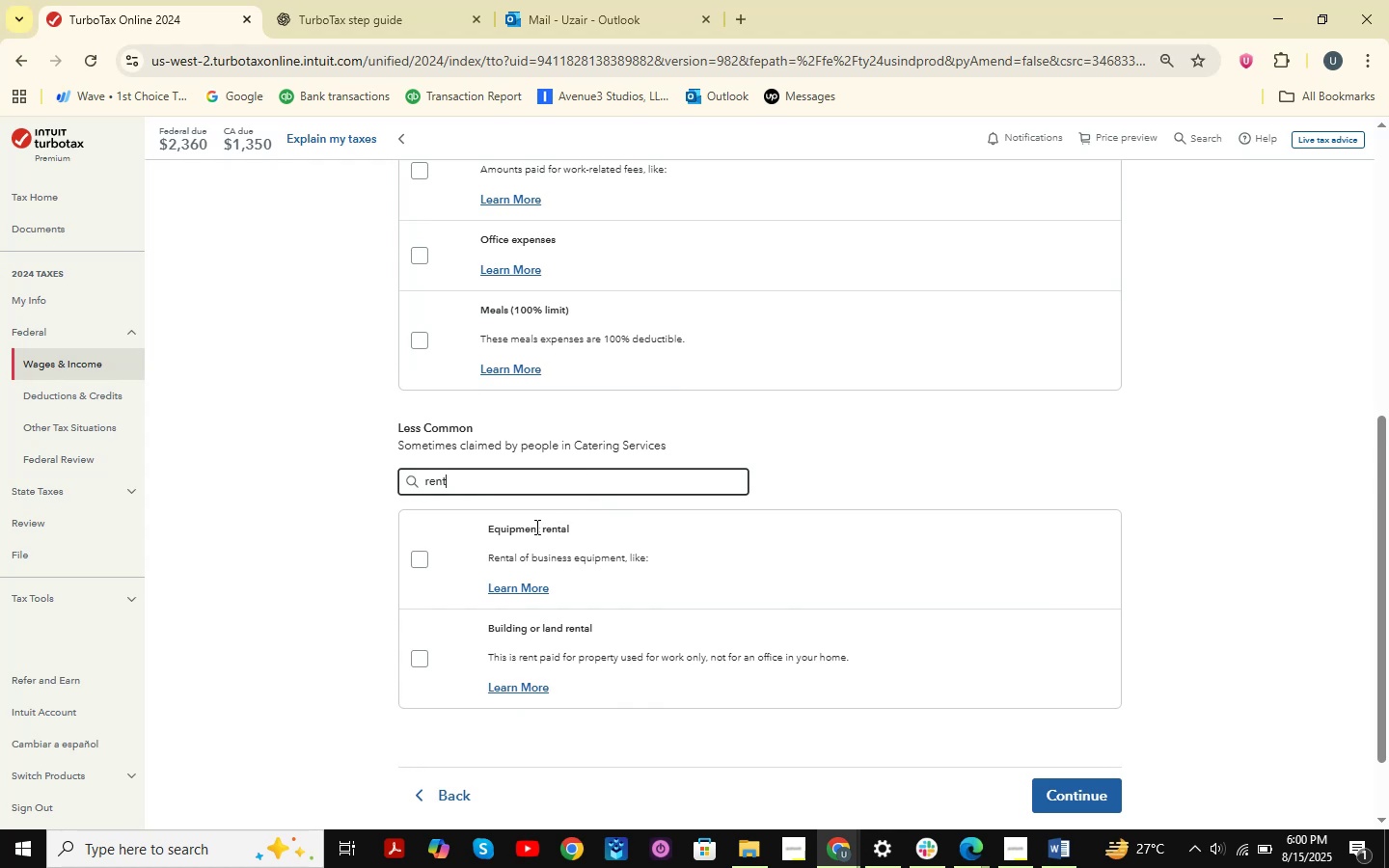 
wait(5.87)
 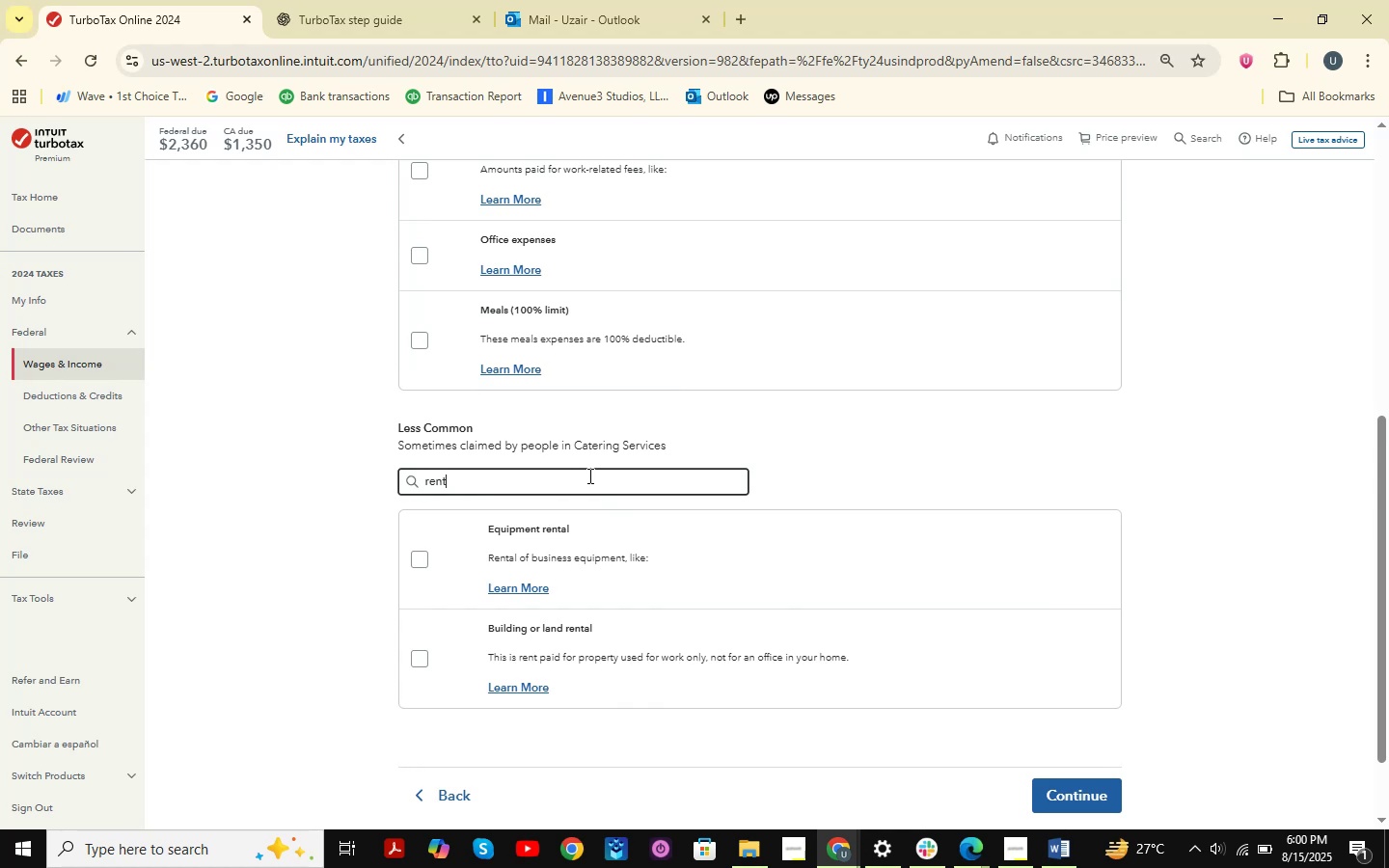 
left_click([1073, 851])
 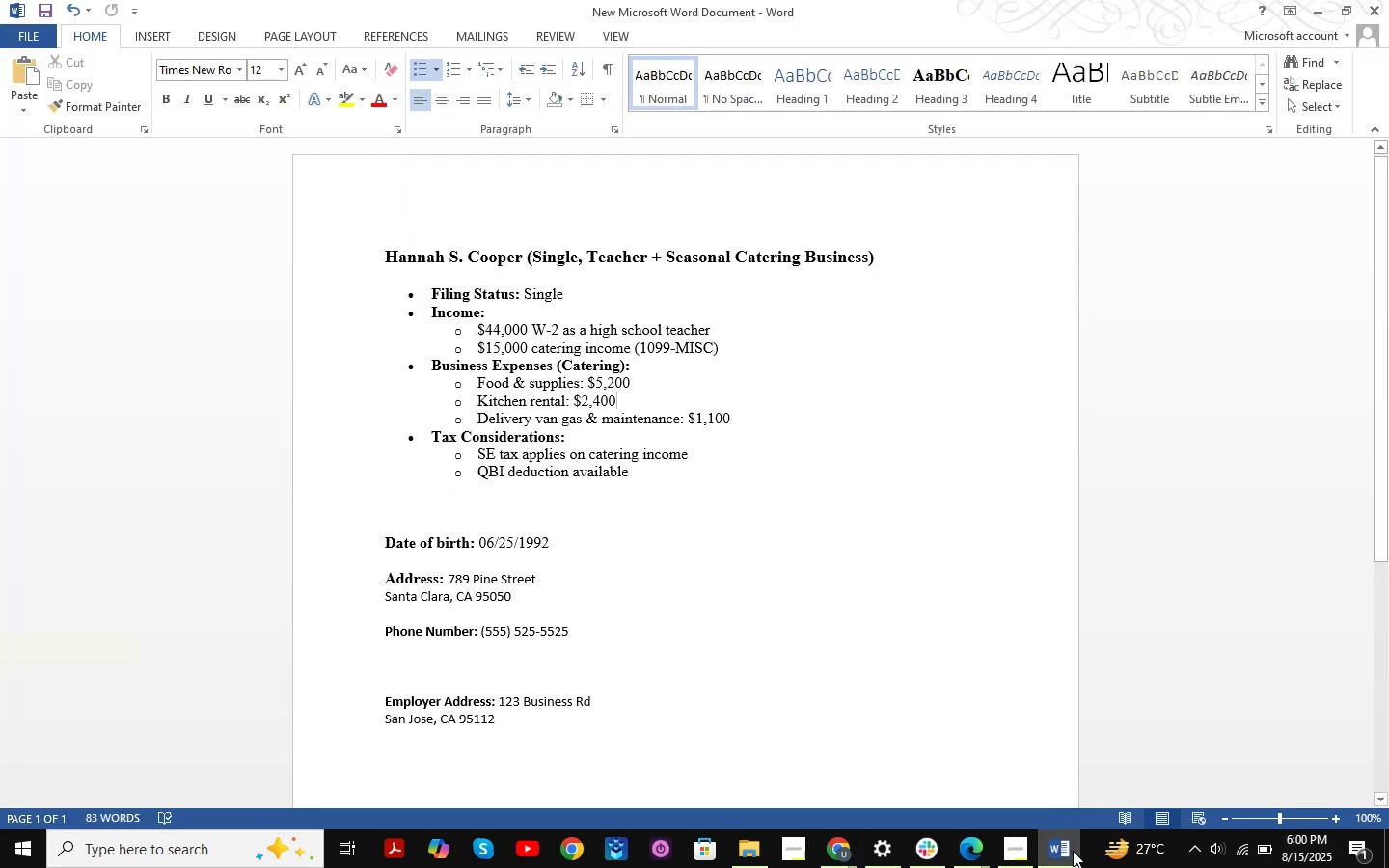 
left_click([1073, 851])
 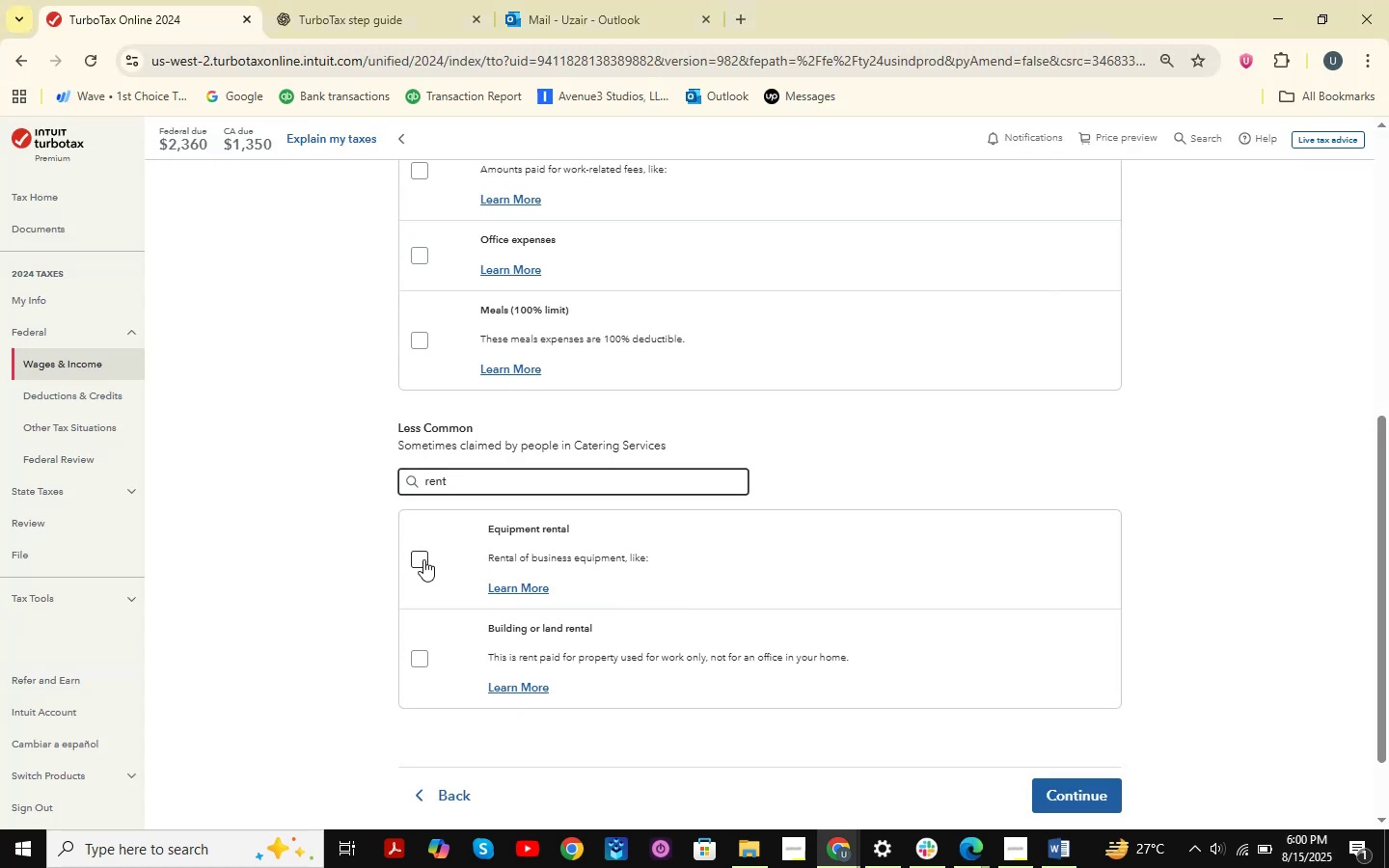 
left_click([423, 559])
 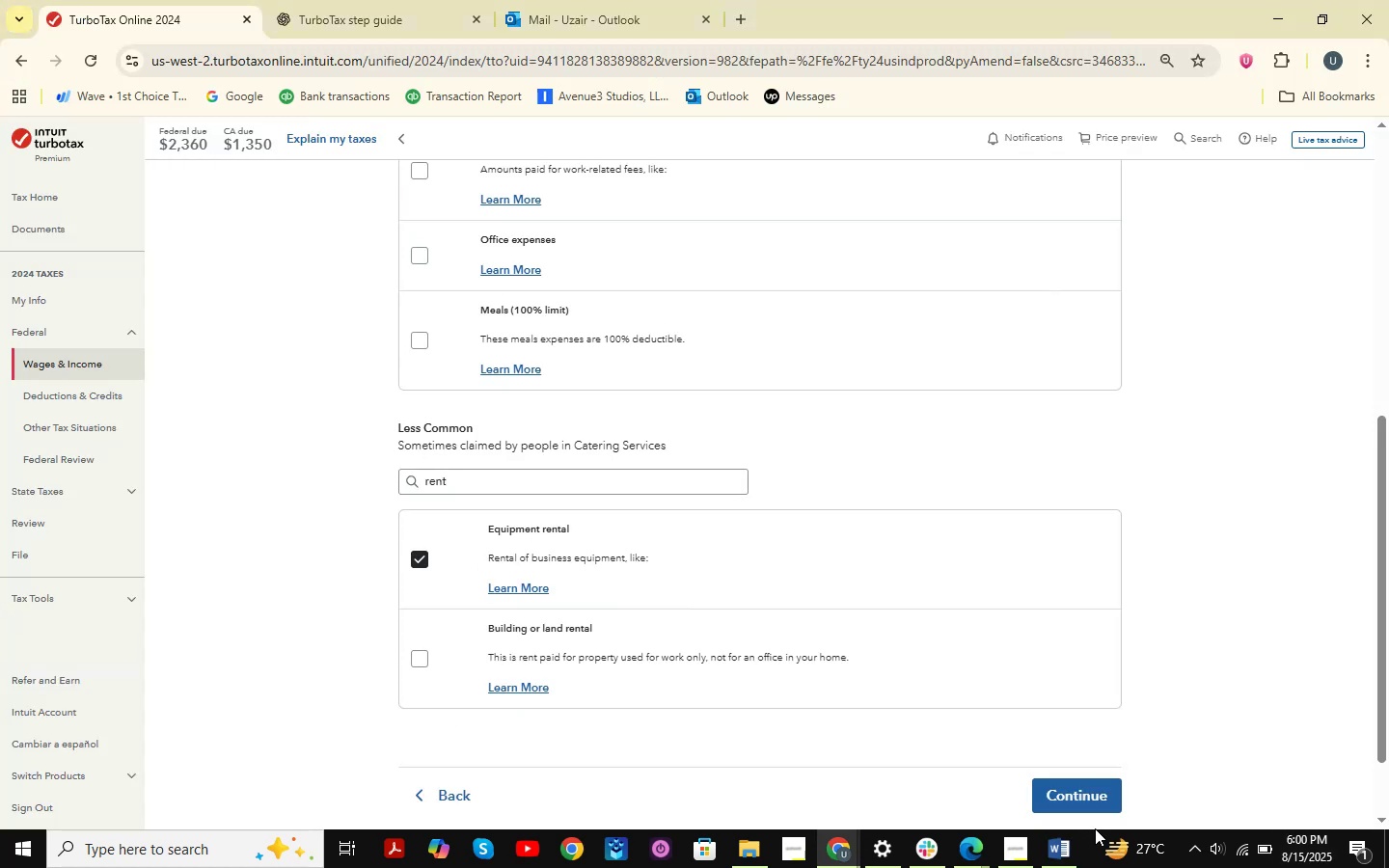 
left_click([1090, 799])
 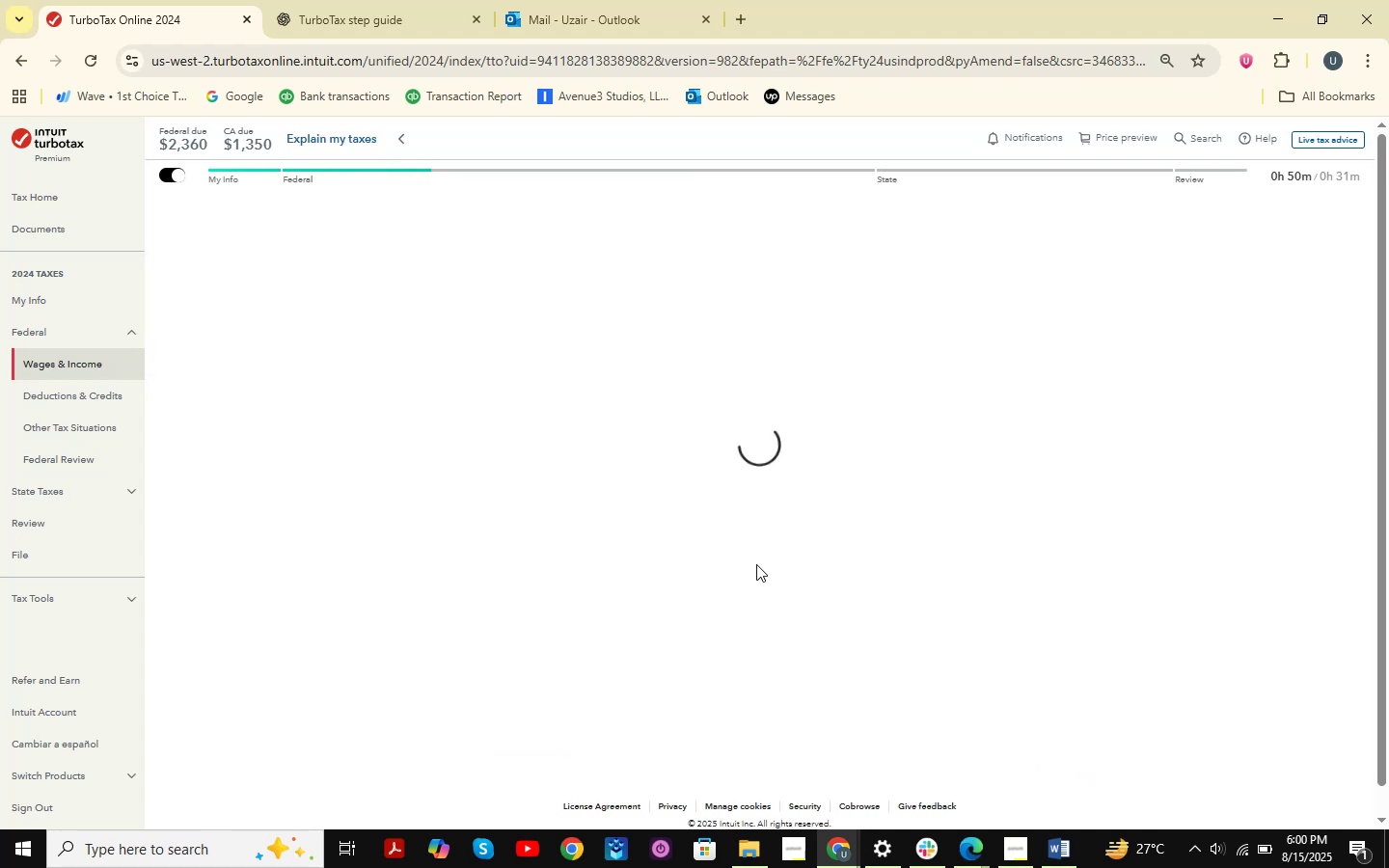 
wait(7.58)
 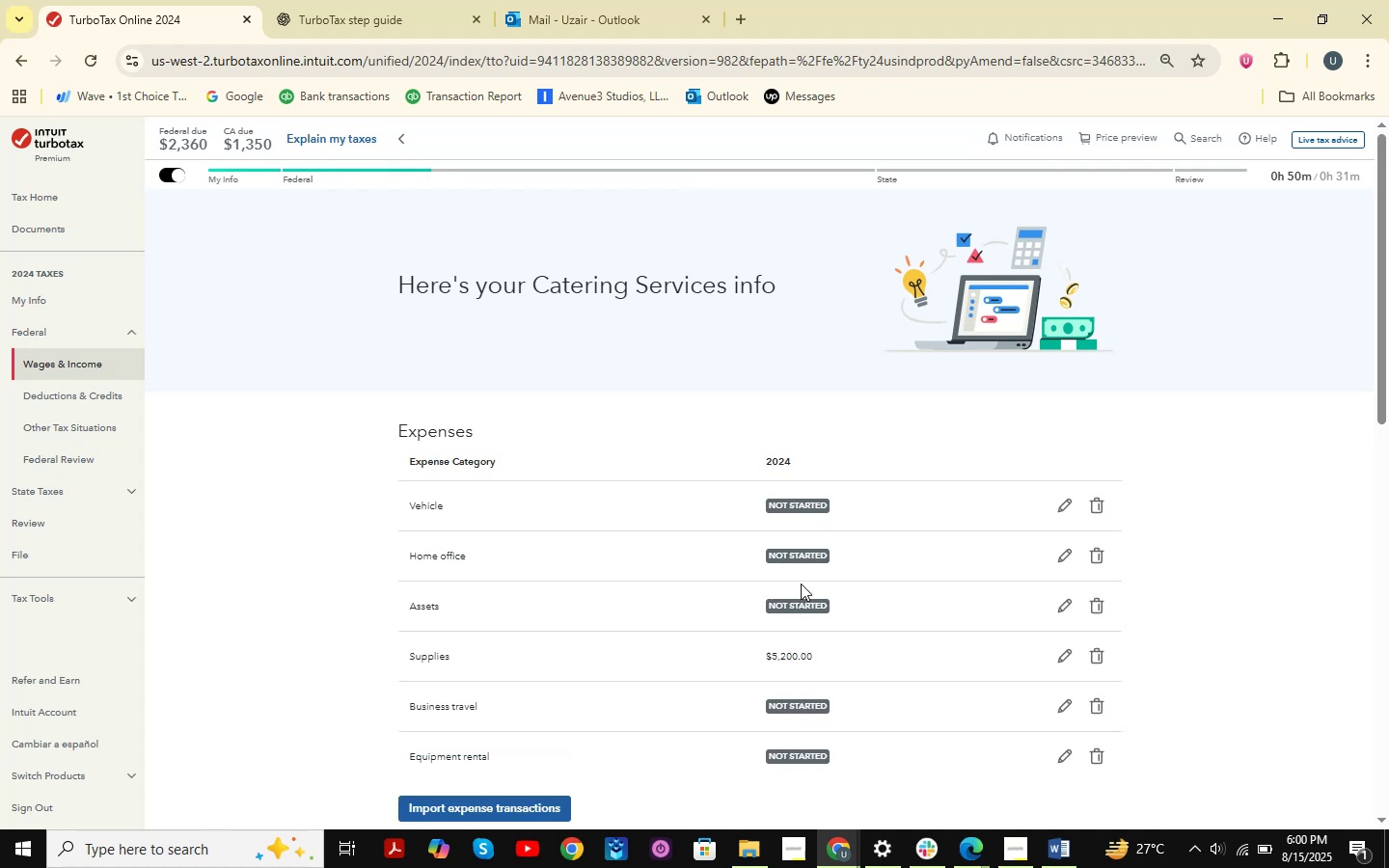 
left_click([1059, 850])
 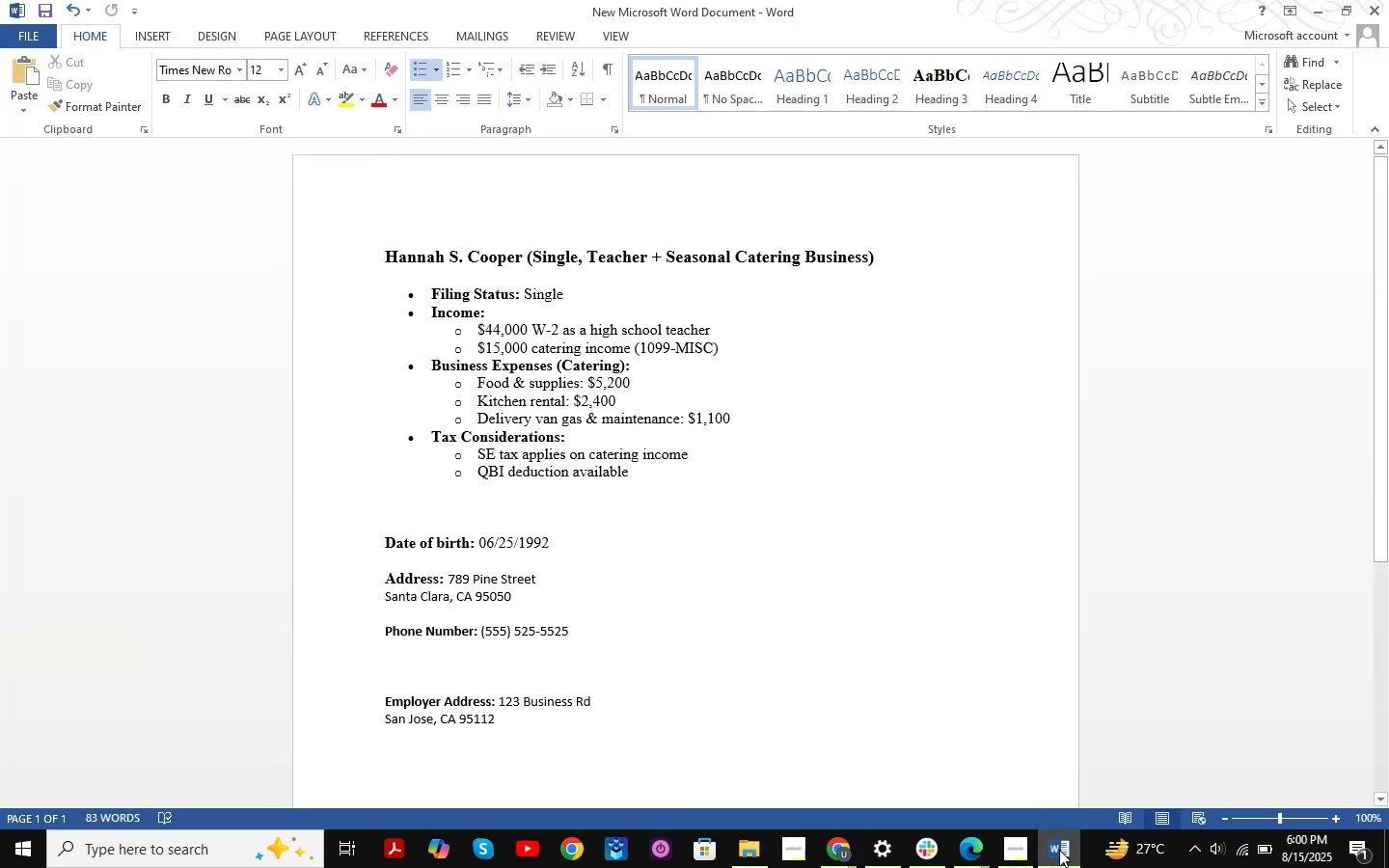 
left_click([1059, 850])
 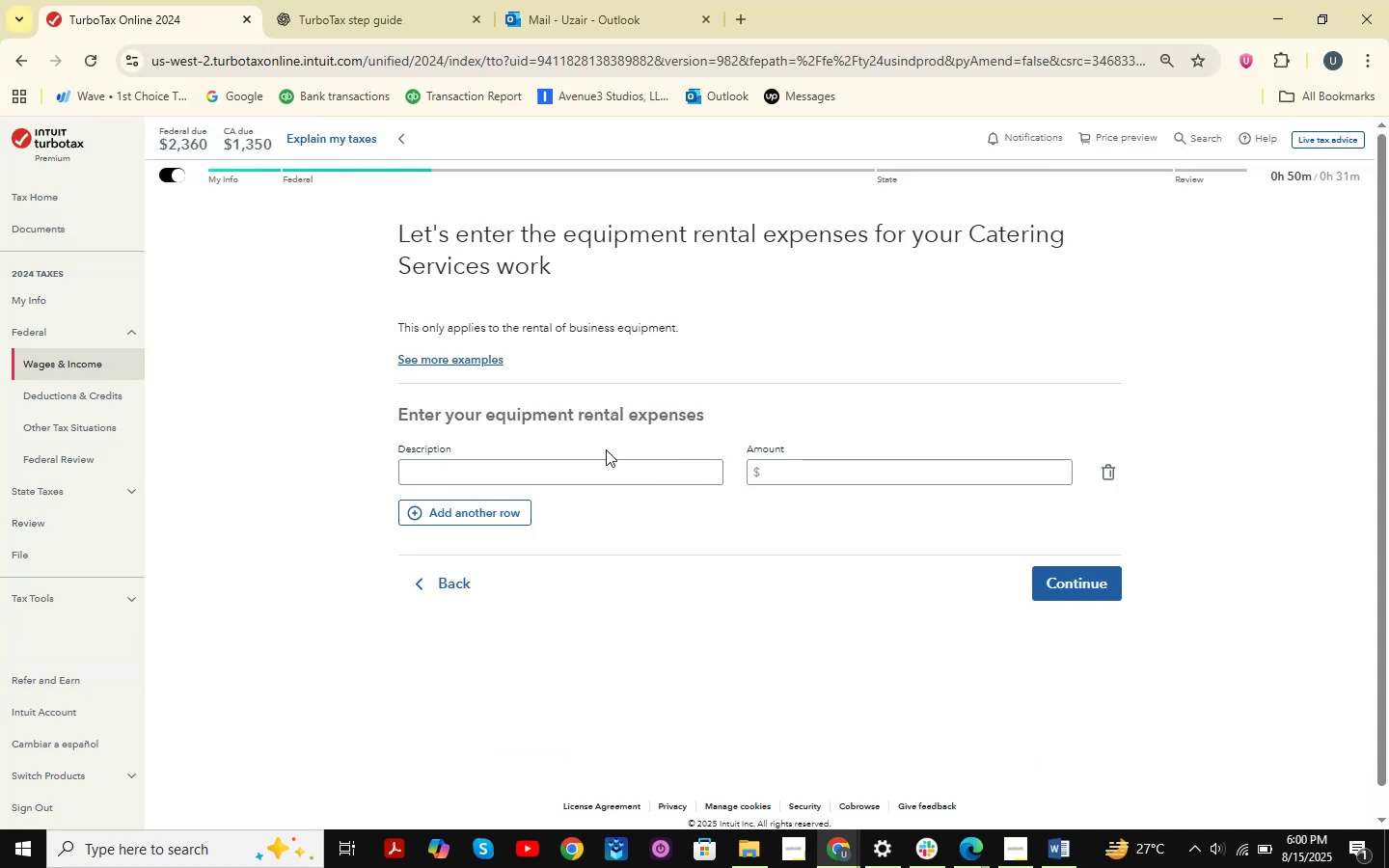 
double_click([602, 457])
 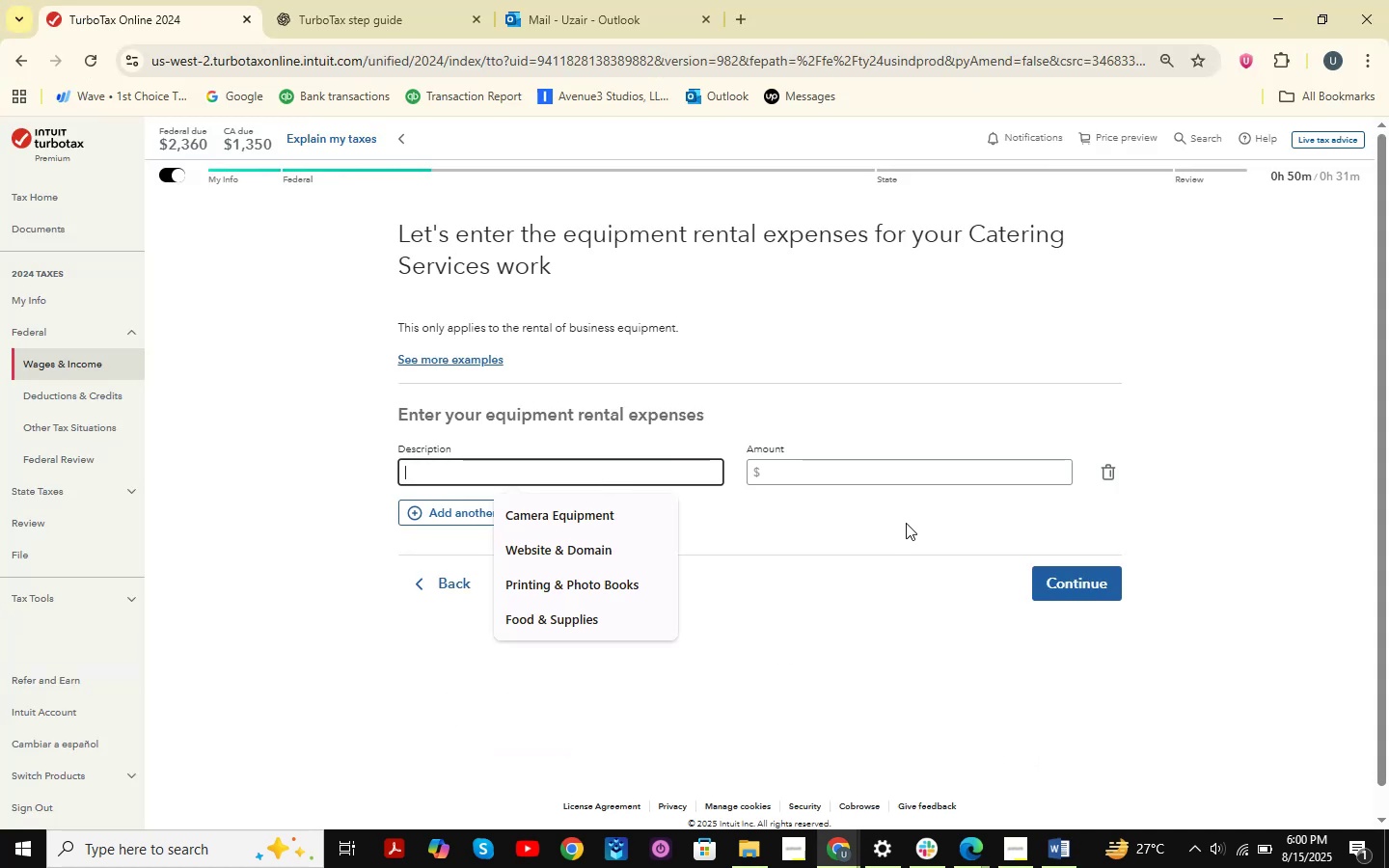 
type(Kitchen RENTA)
key(Backspace)
key(Backspace)
key(Backspace)
key(Backspace)
type(ENTA)
key(Backspace)
key(Backspace)
key(Backspace)
key(Backspace)
type(ental )
 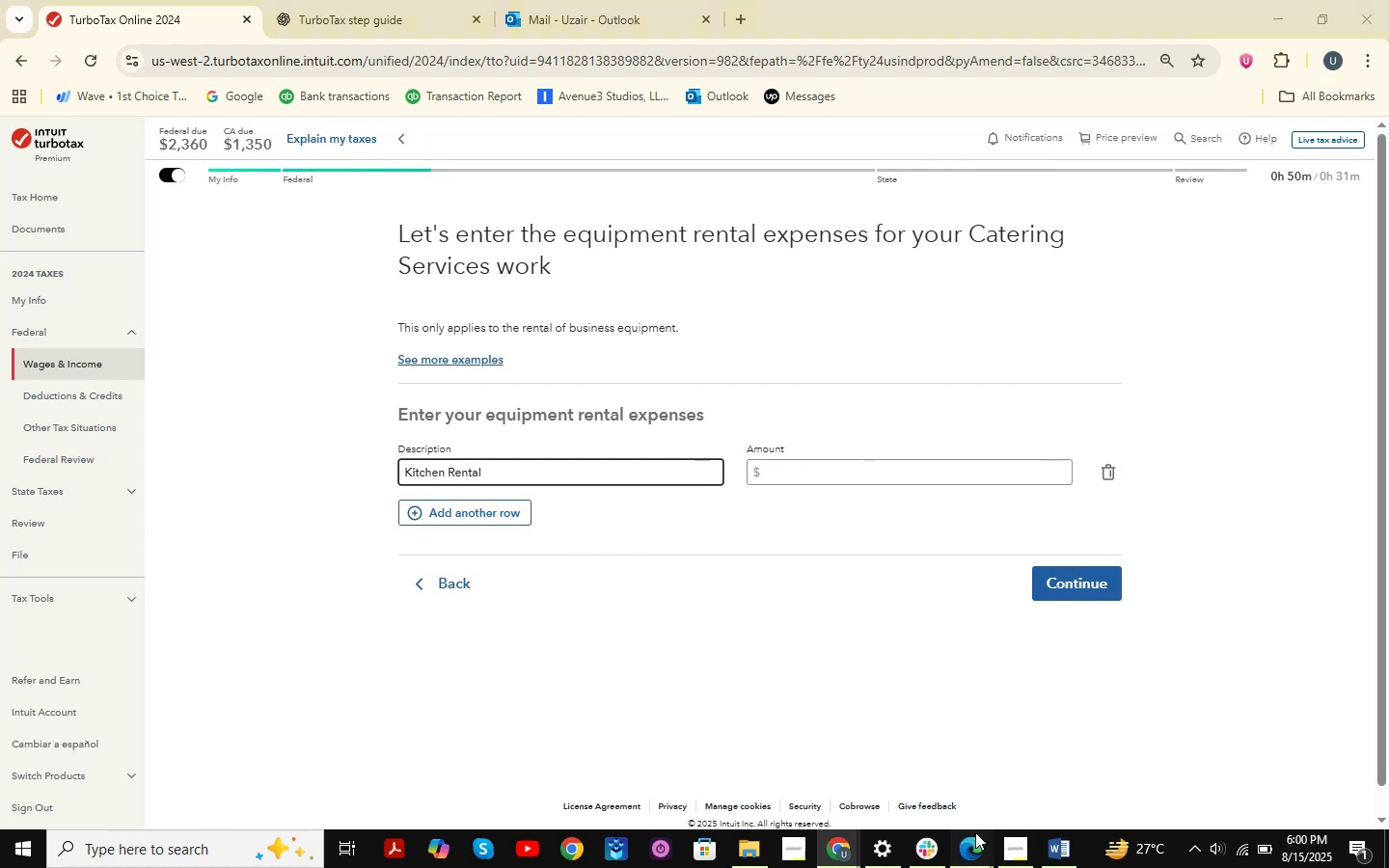 
mouse_move([882, 773])
 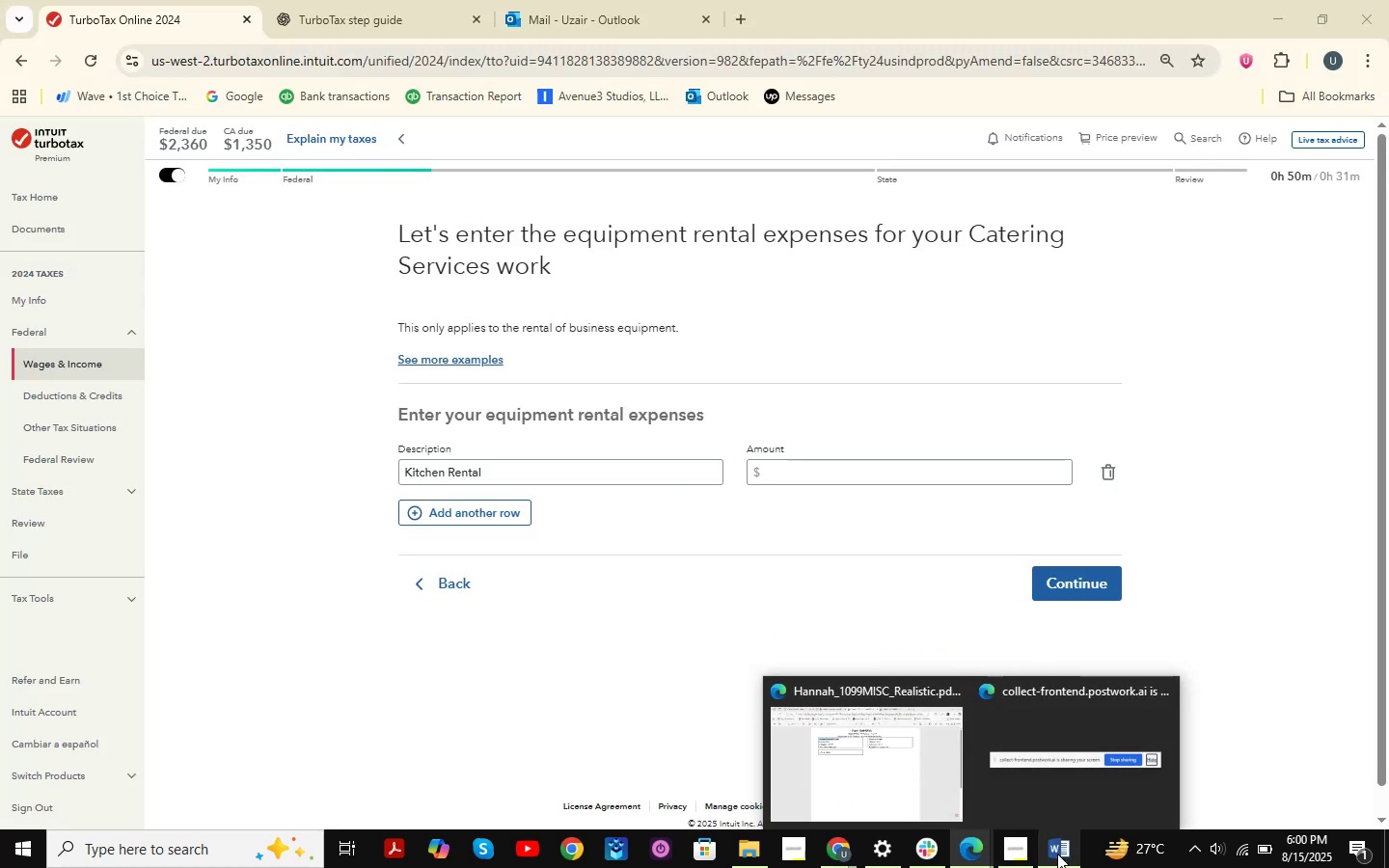 
left_click([1057, 854])
 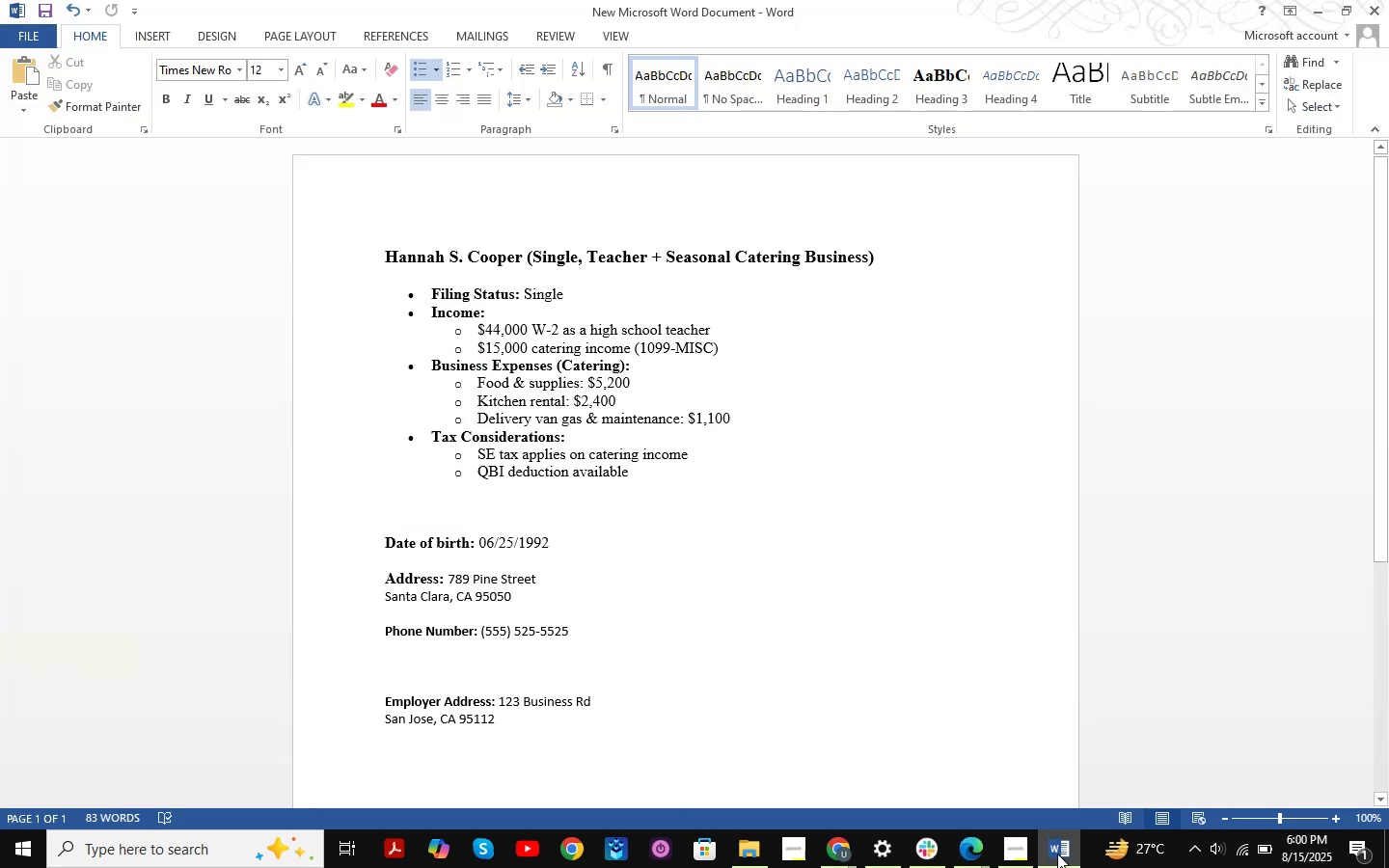 
left_click([1057, 854])
 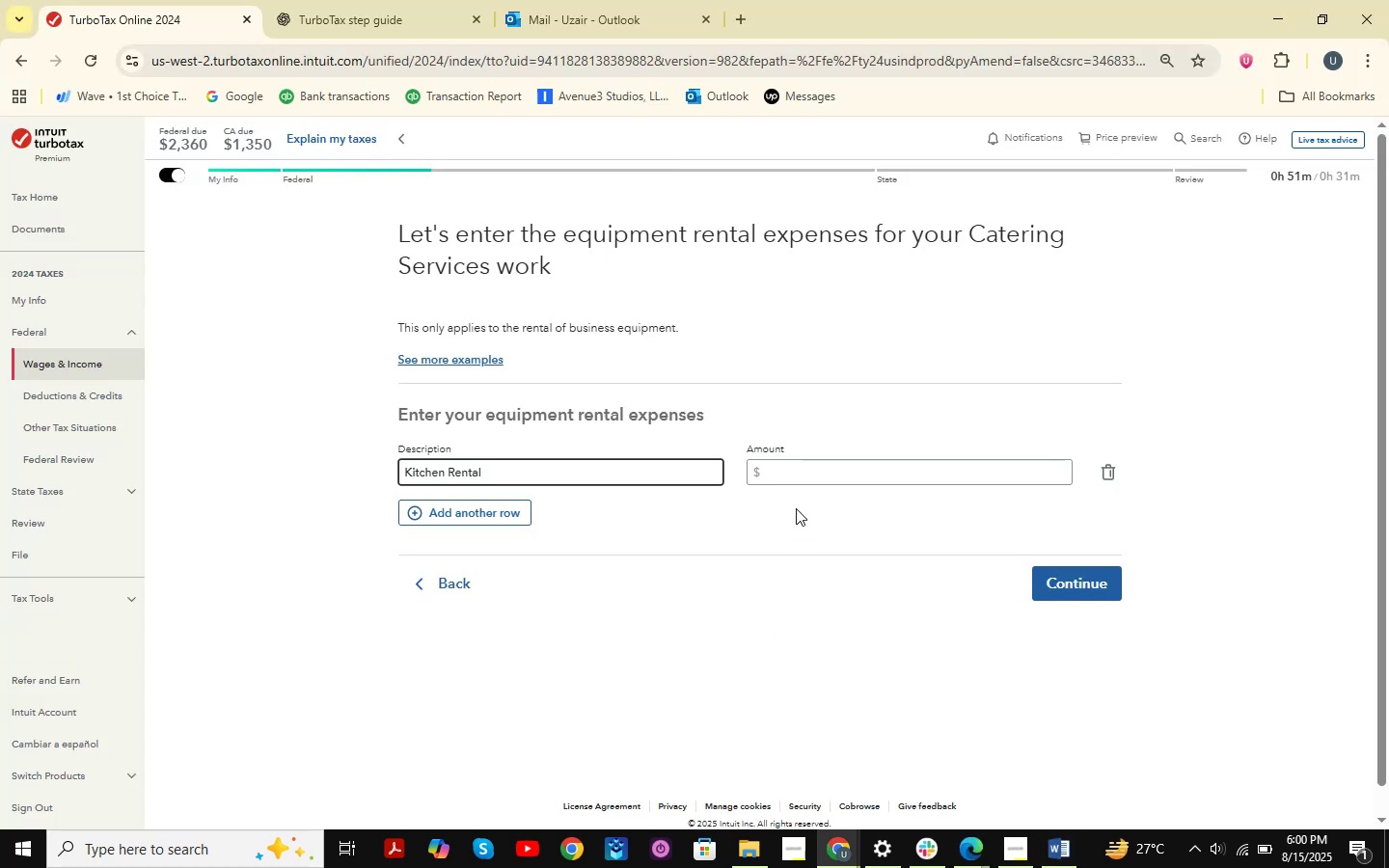 
left_click([796, 484])
 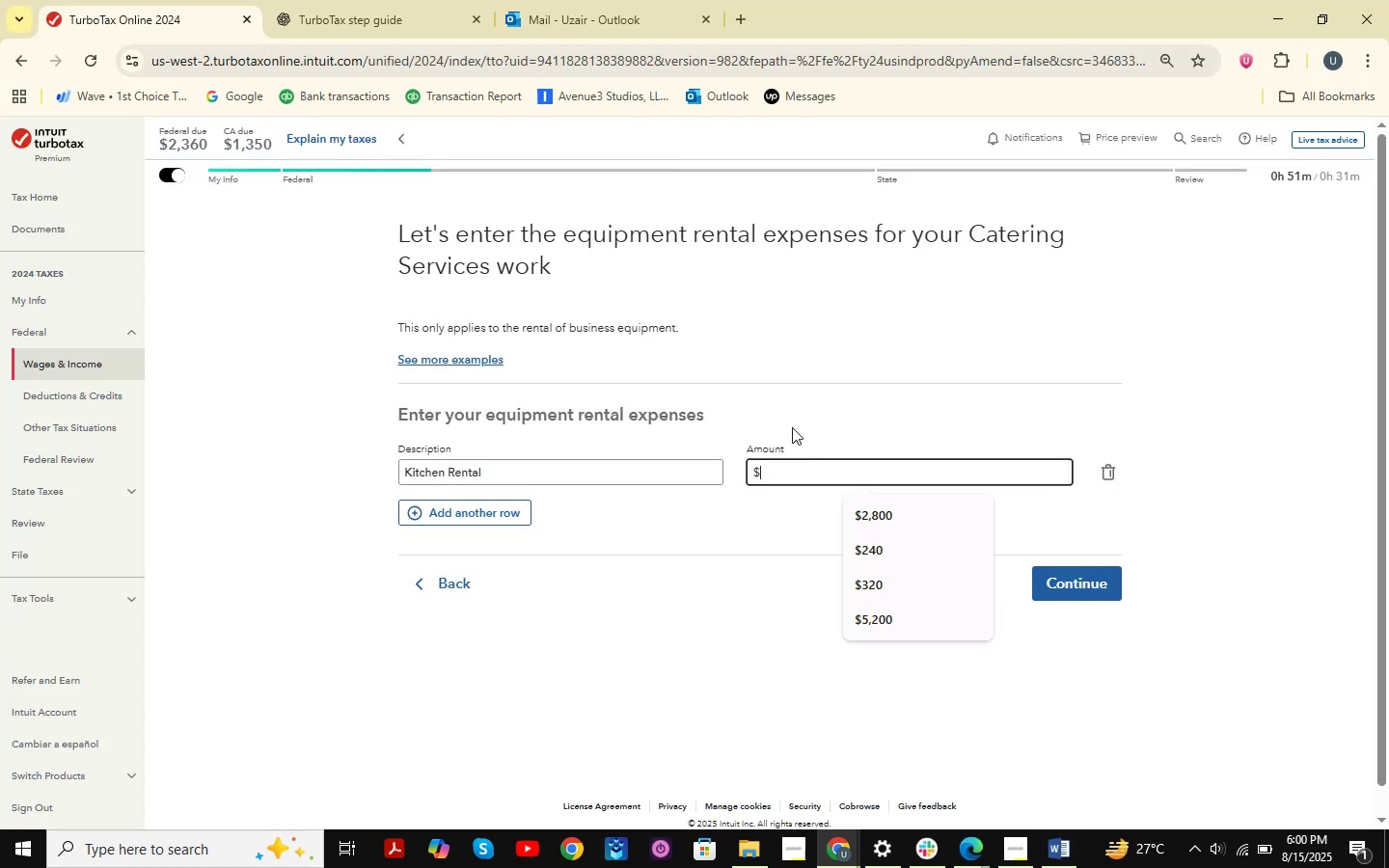 
key(Numpad2)
 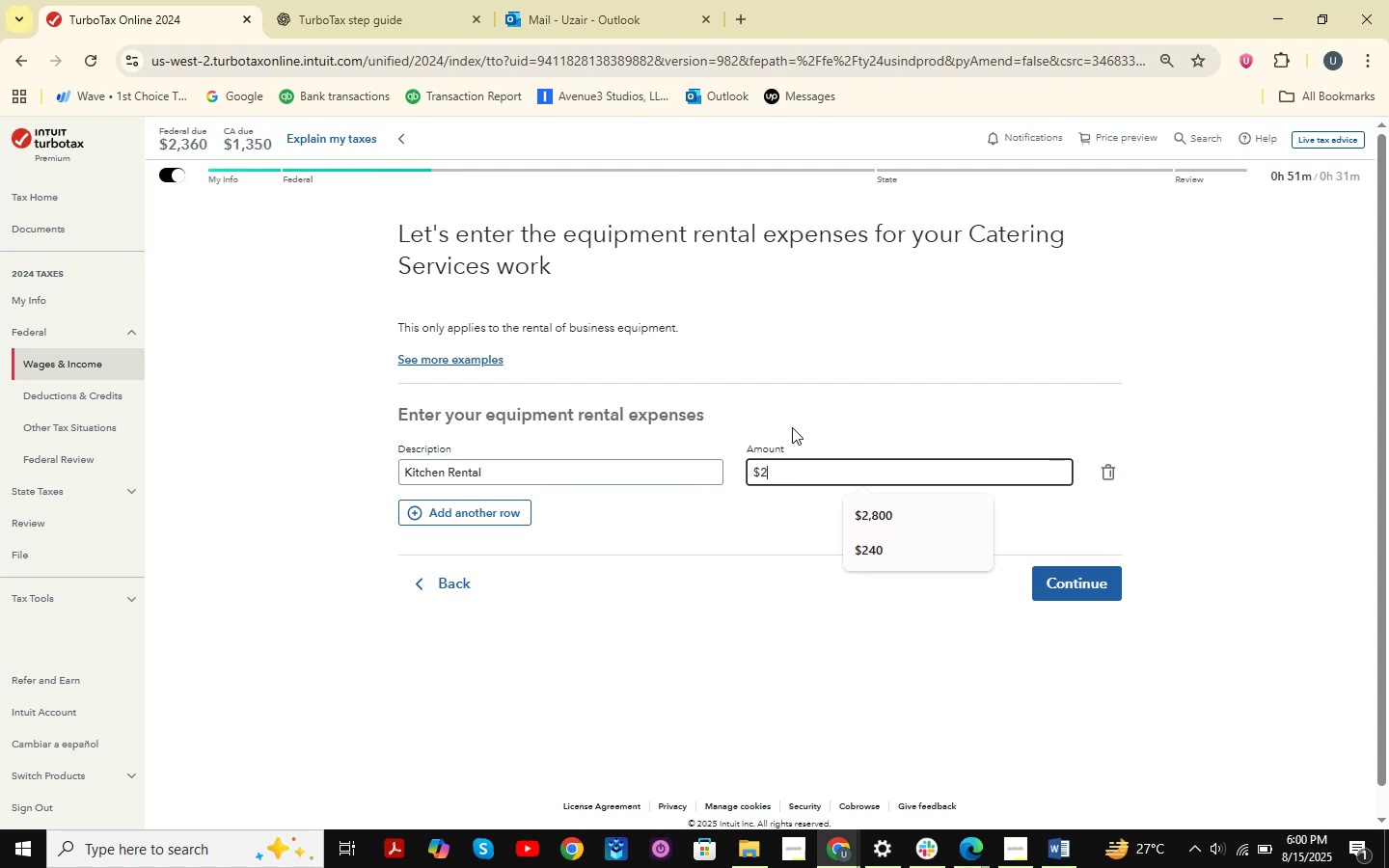 
key(Numpad4)
 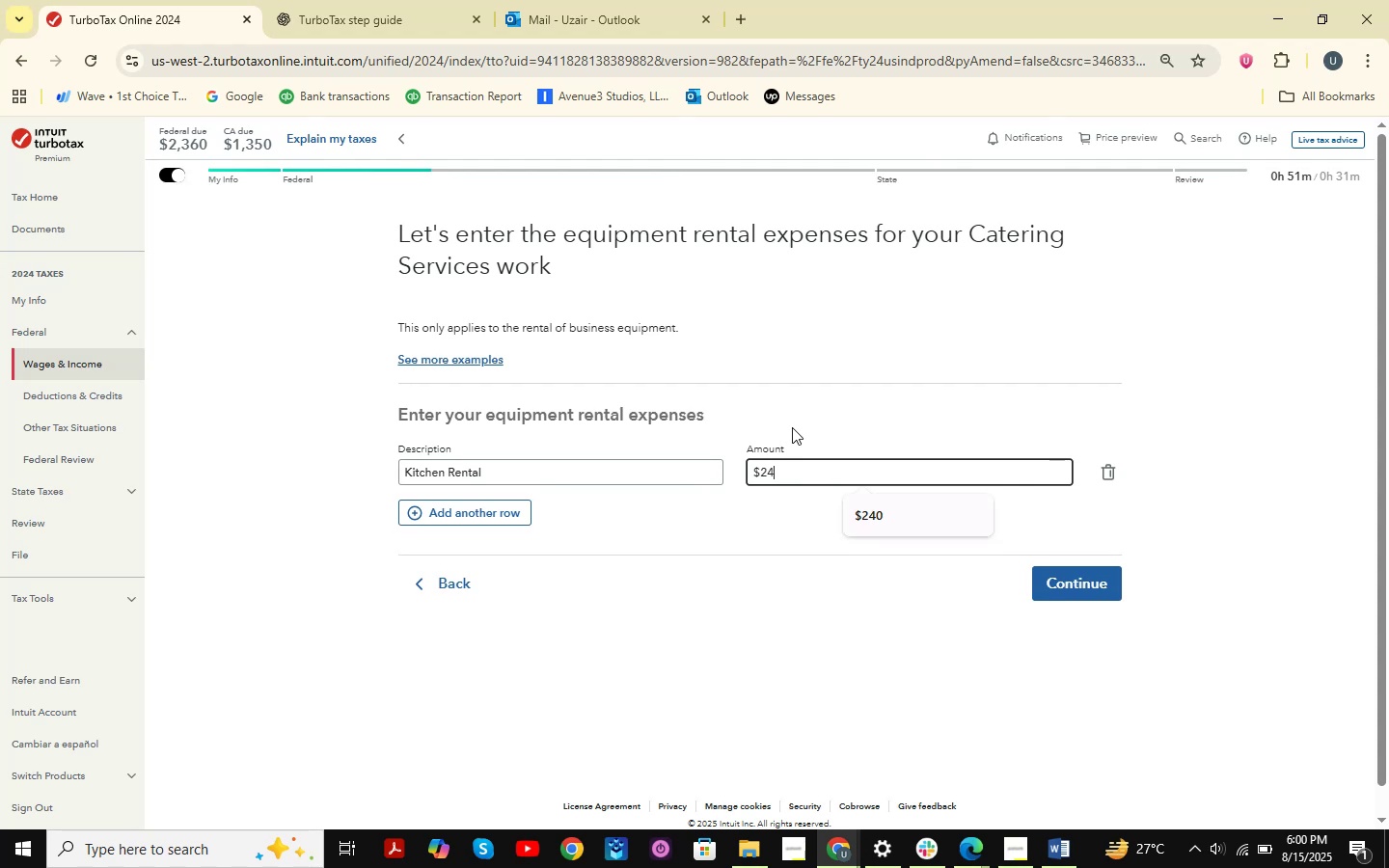 
key(Numpad0)
 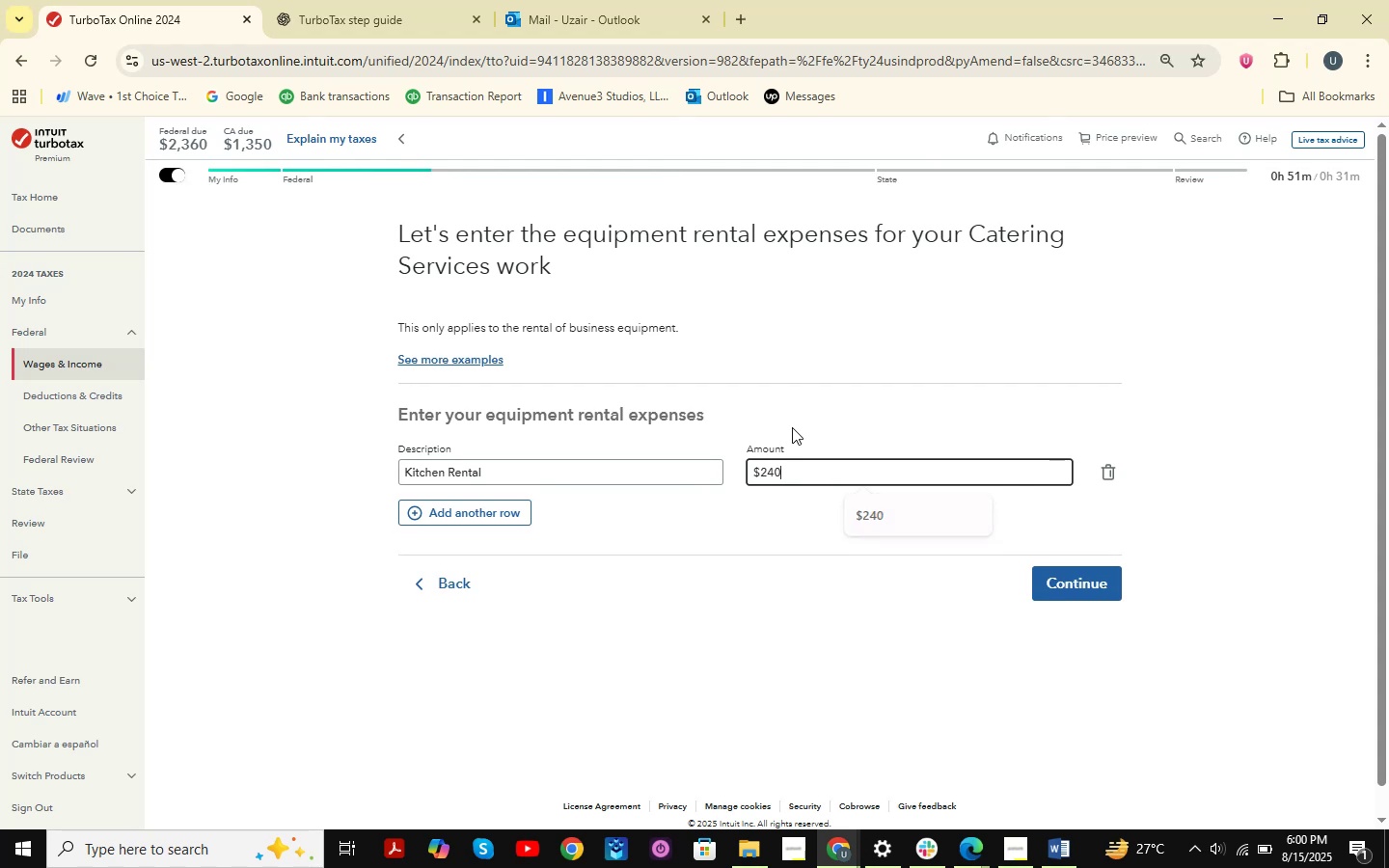 
key(Numpad0)
 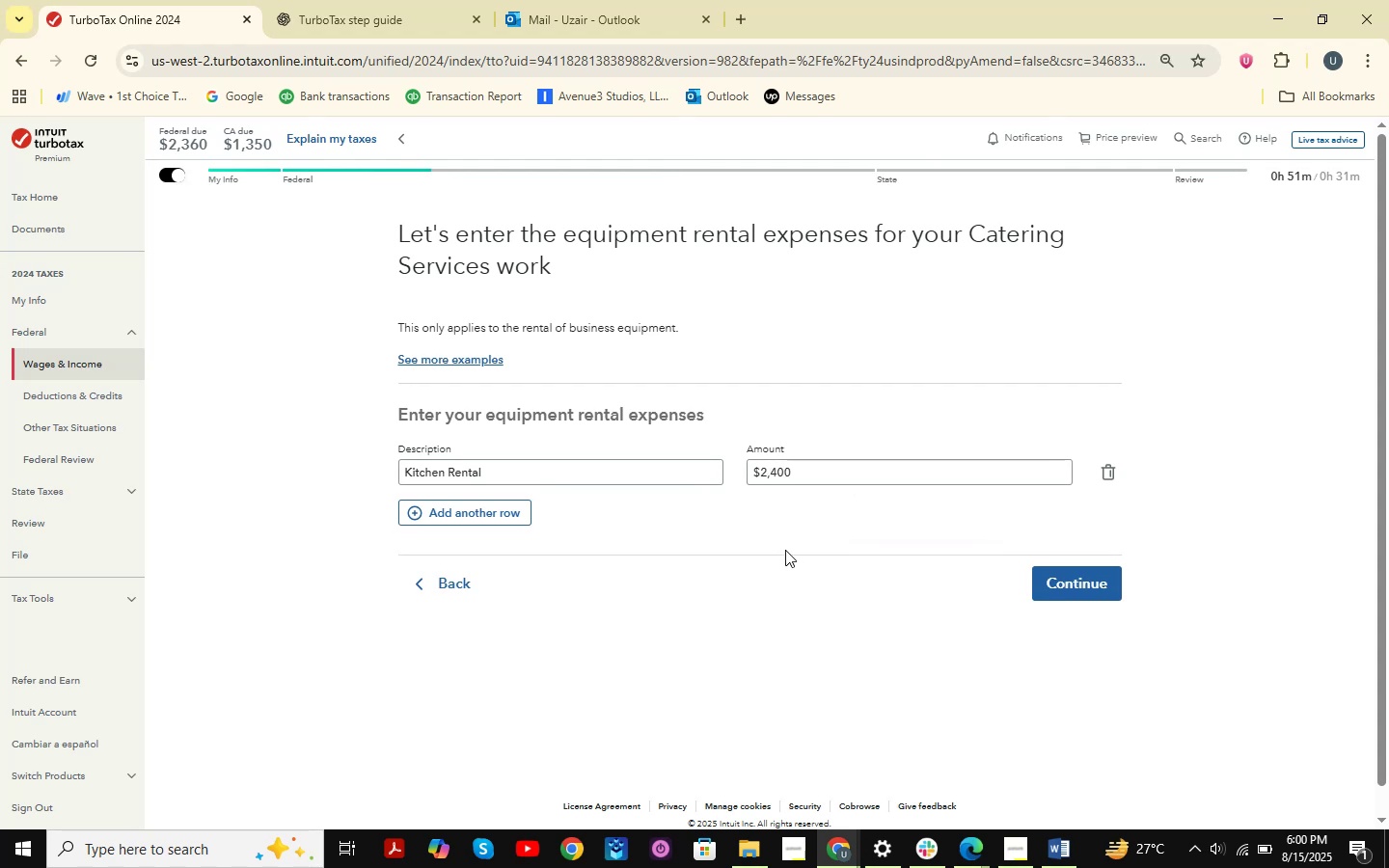 
left_click([1097, 565])
 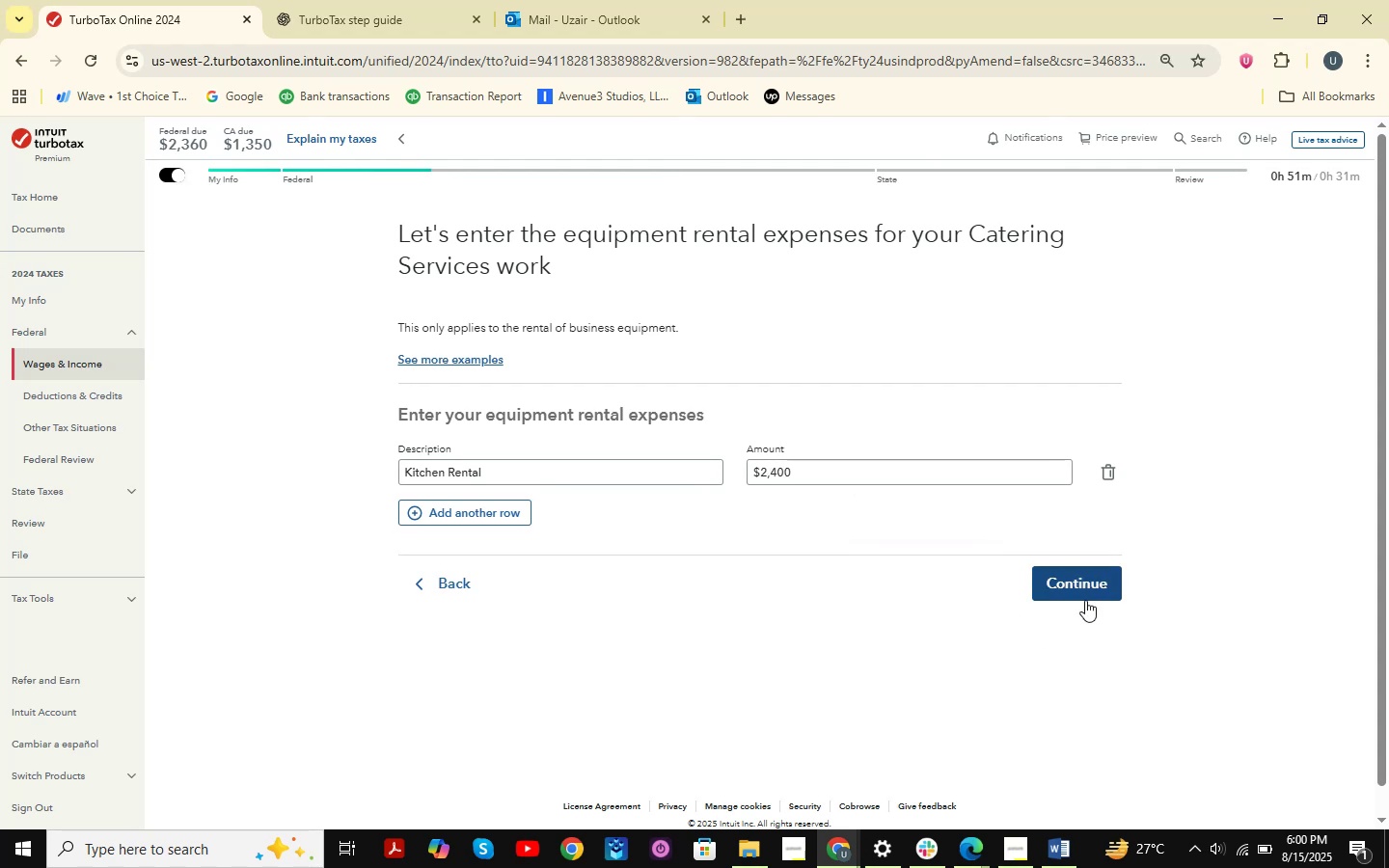 
left_click([1089, 582])
 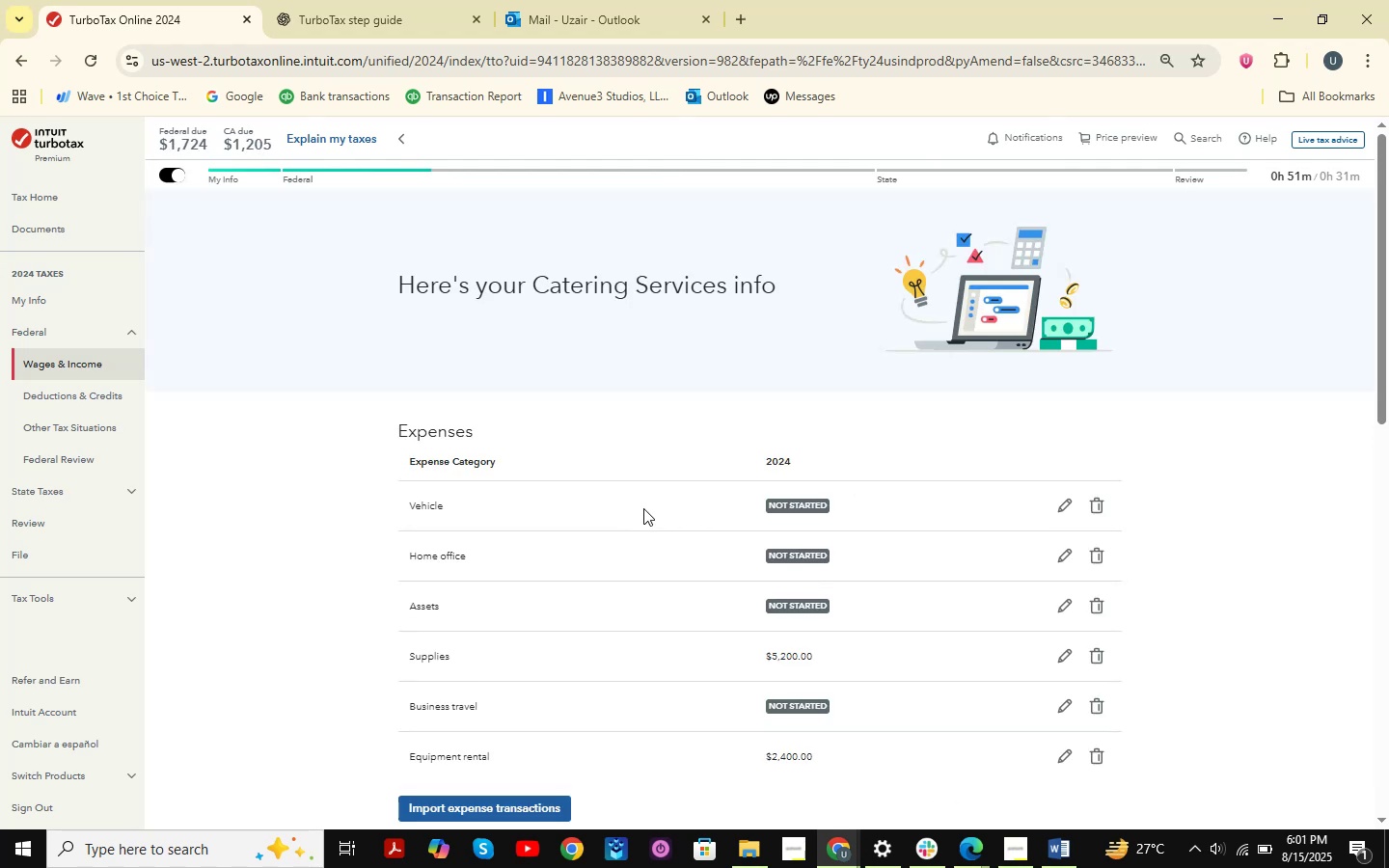 
wait(10.0)
 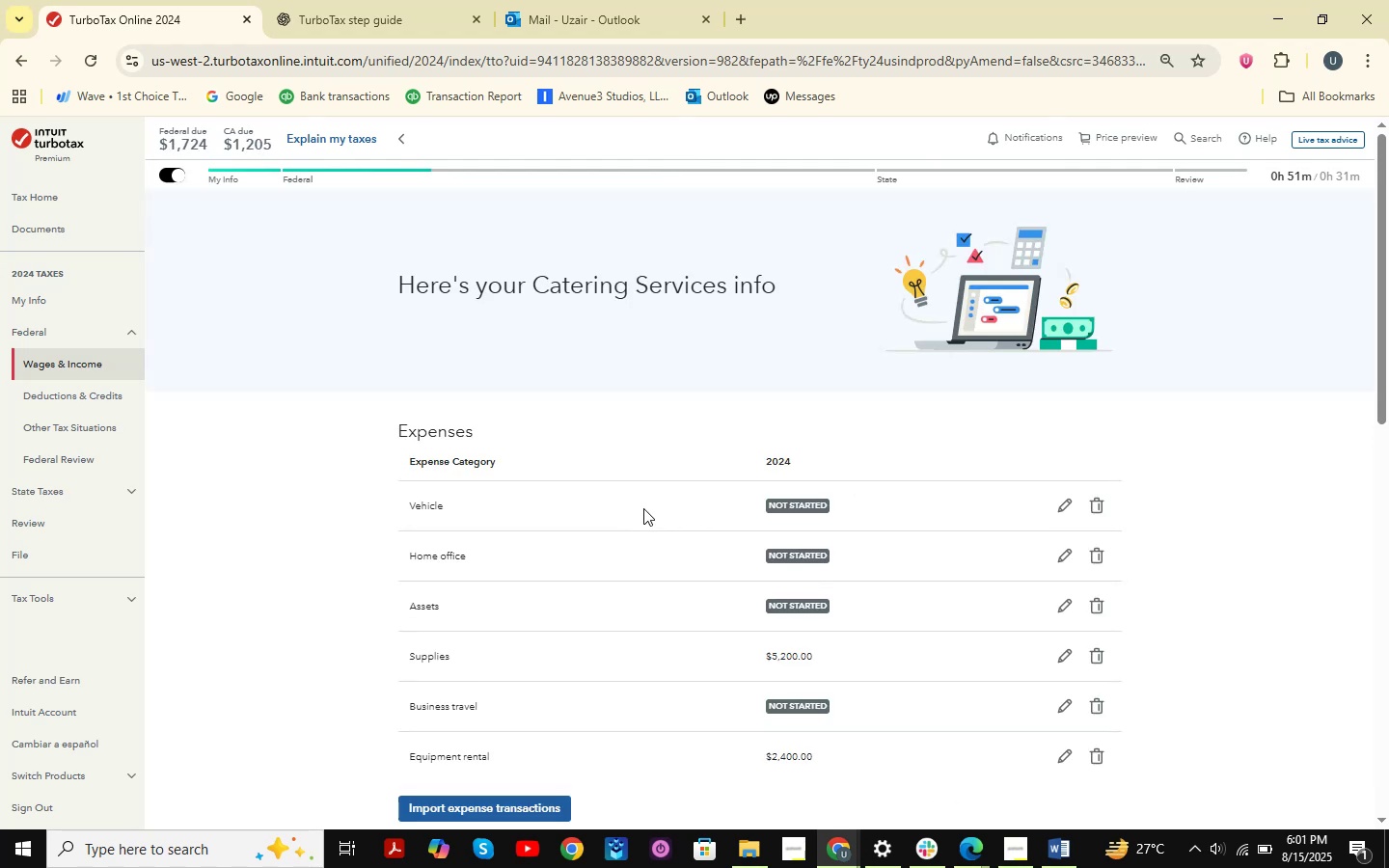 
left_click([1050, 854])
 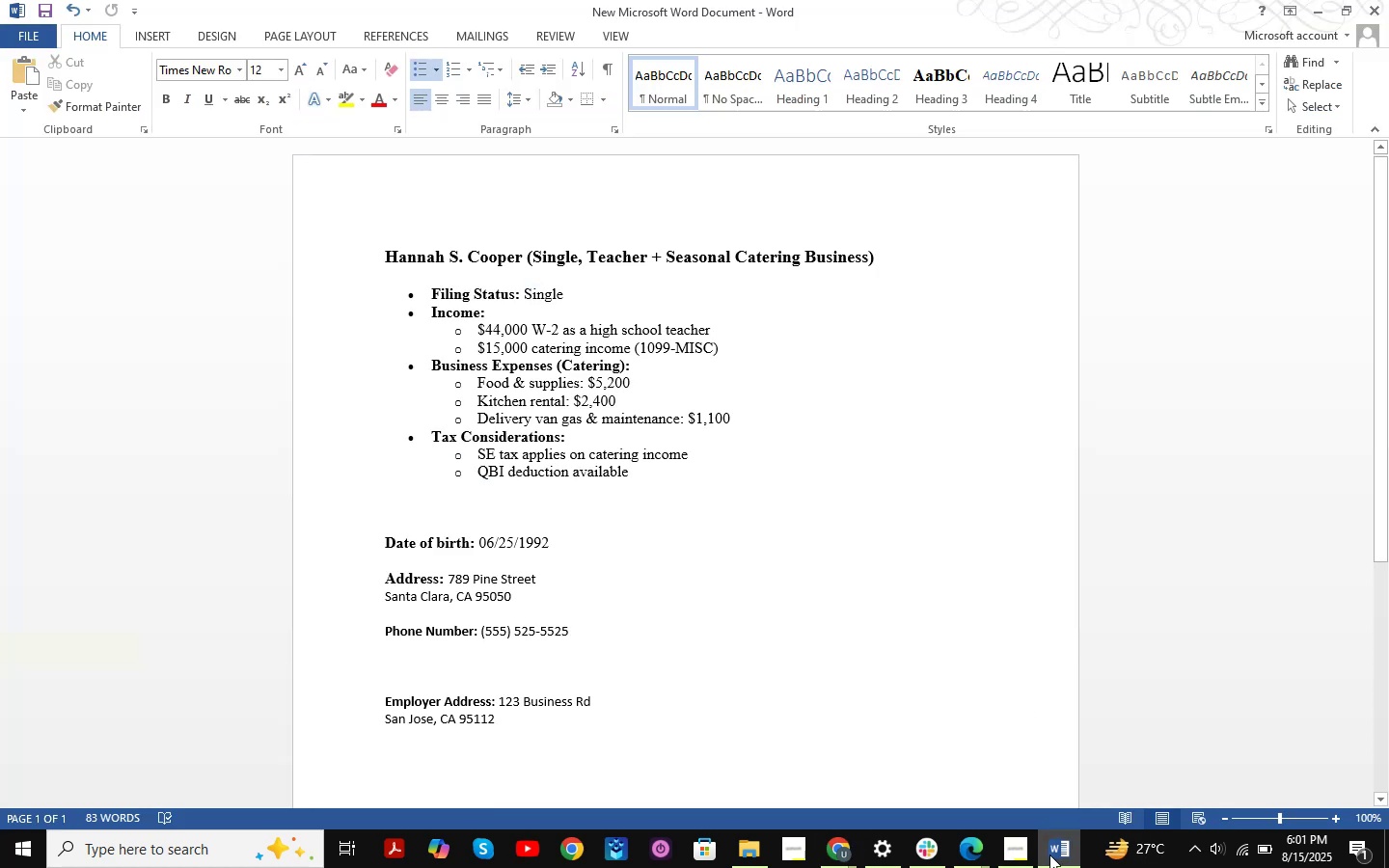 
left_click([1049, 854])
 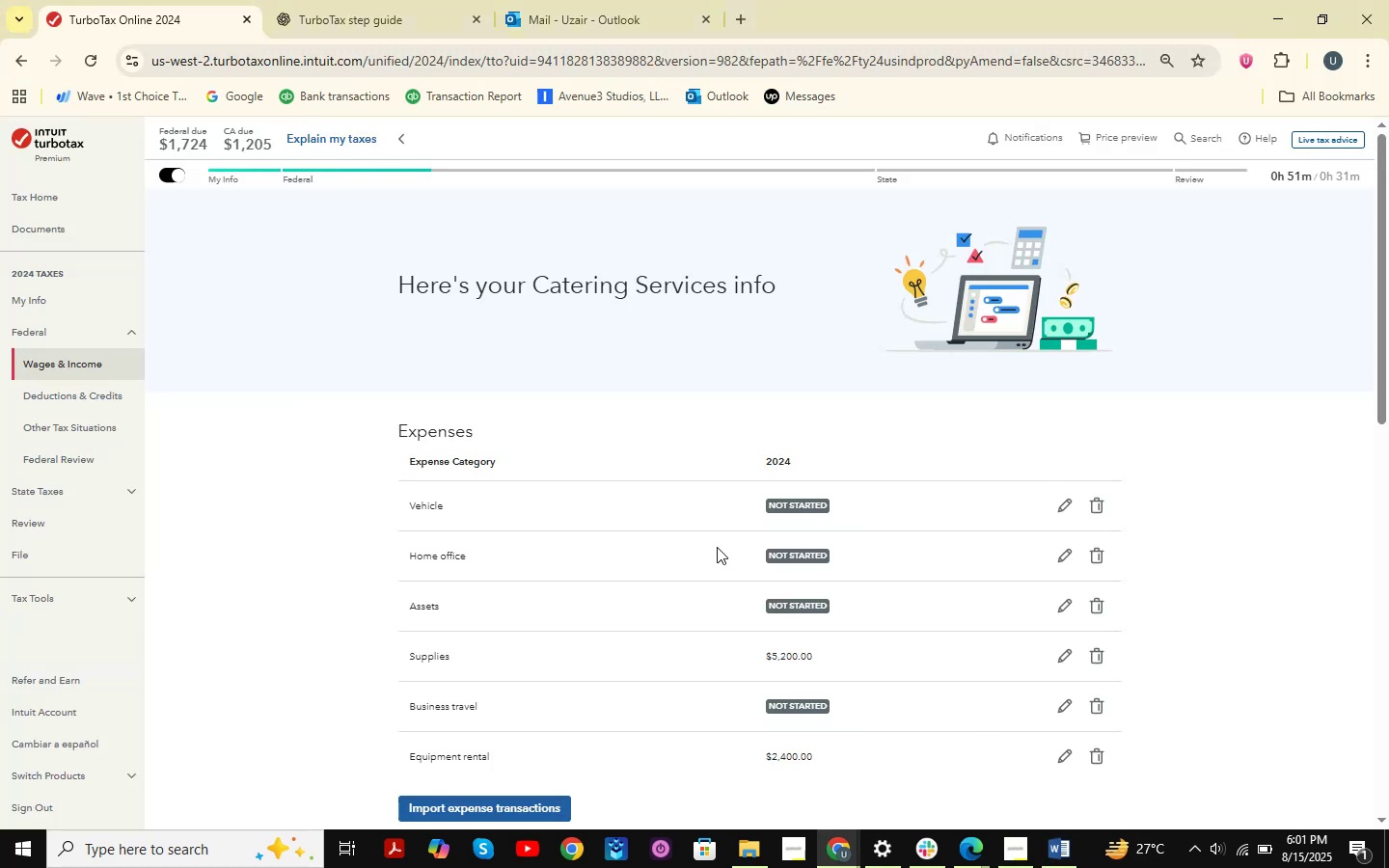 
scroll: coordinate [716, 546], scroll_direction: down, amount: 2.0
 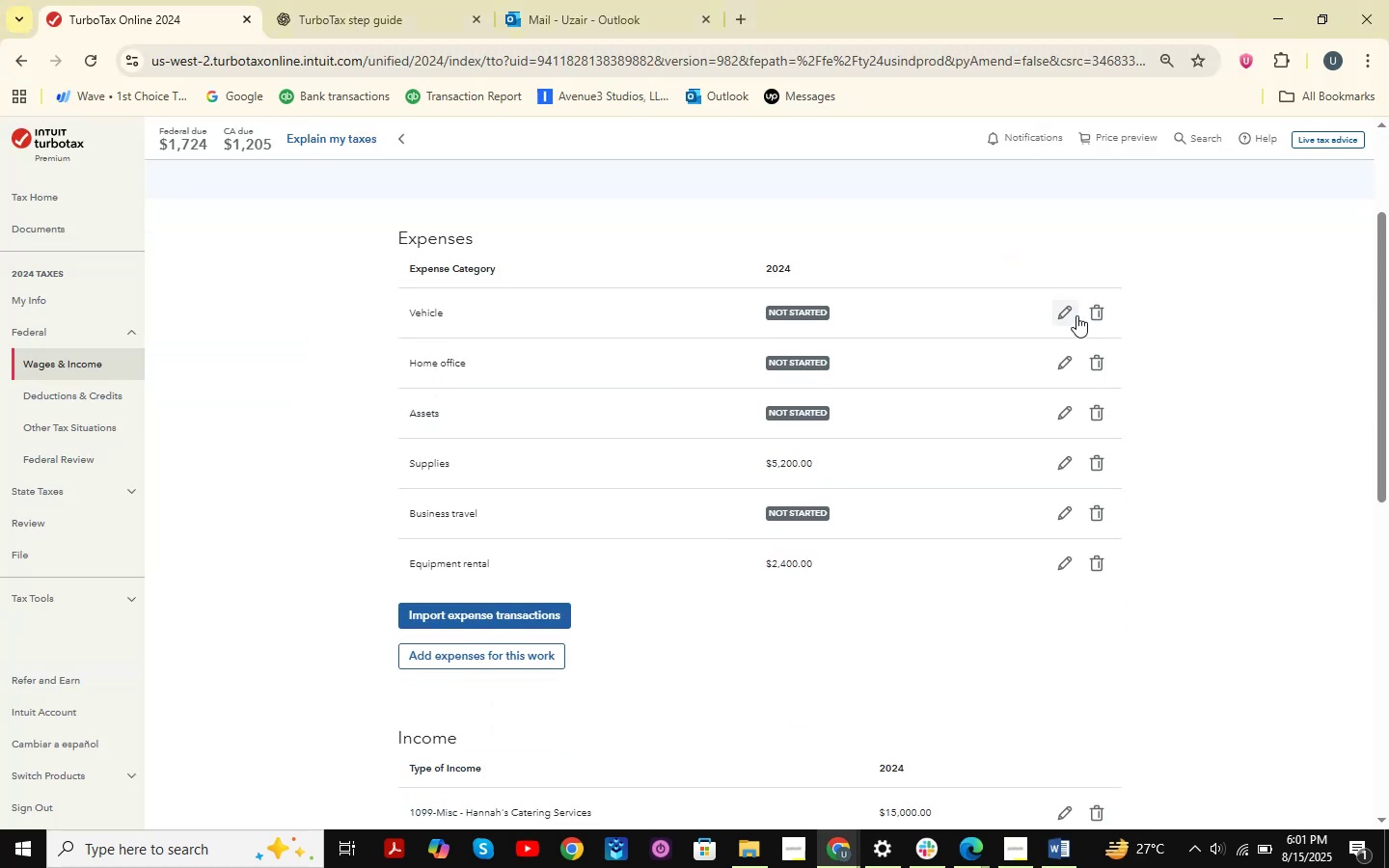 
left_click([1061, 312])
 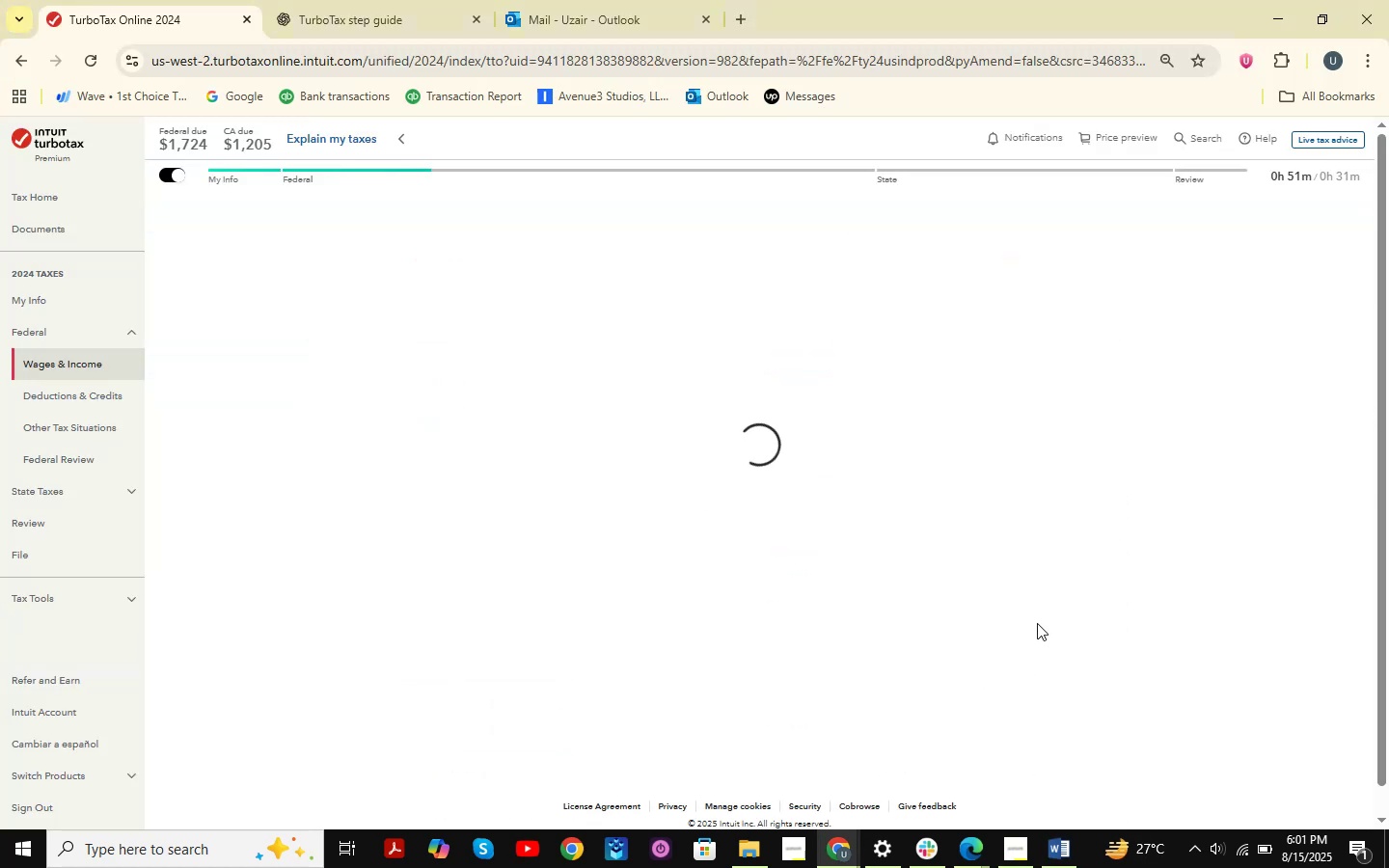 
mouse_move([1058, 815])
 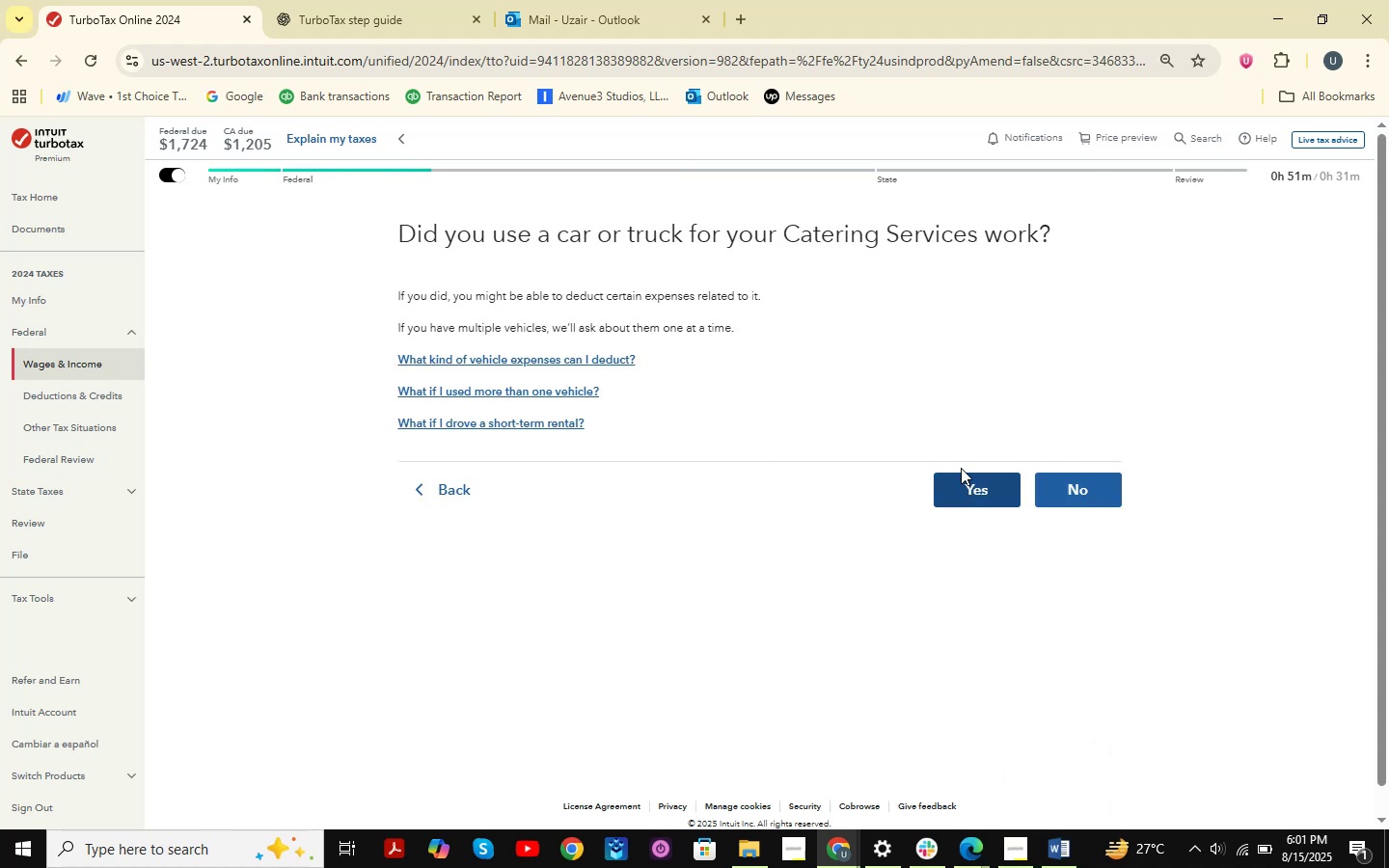 
double_click([970, 492])
 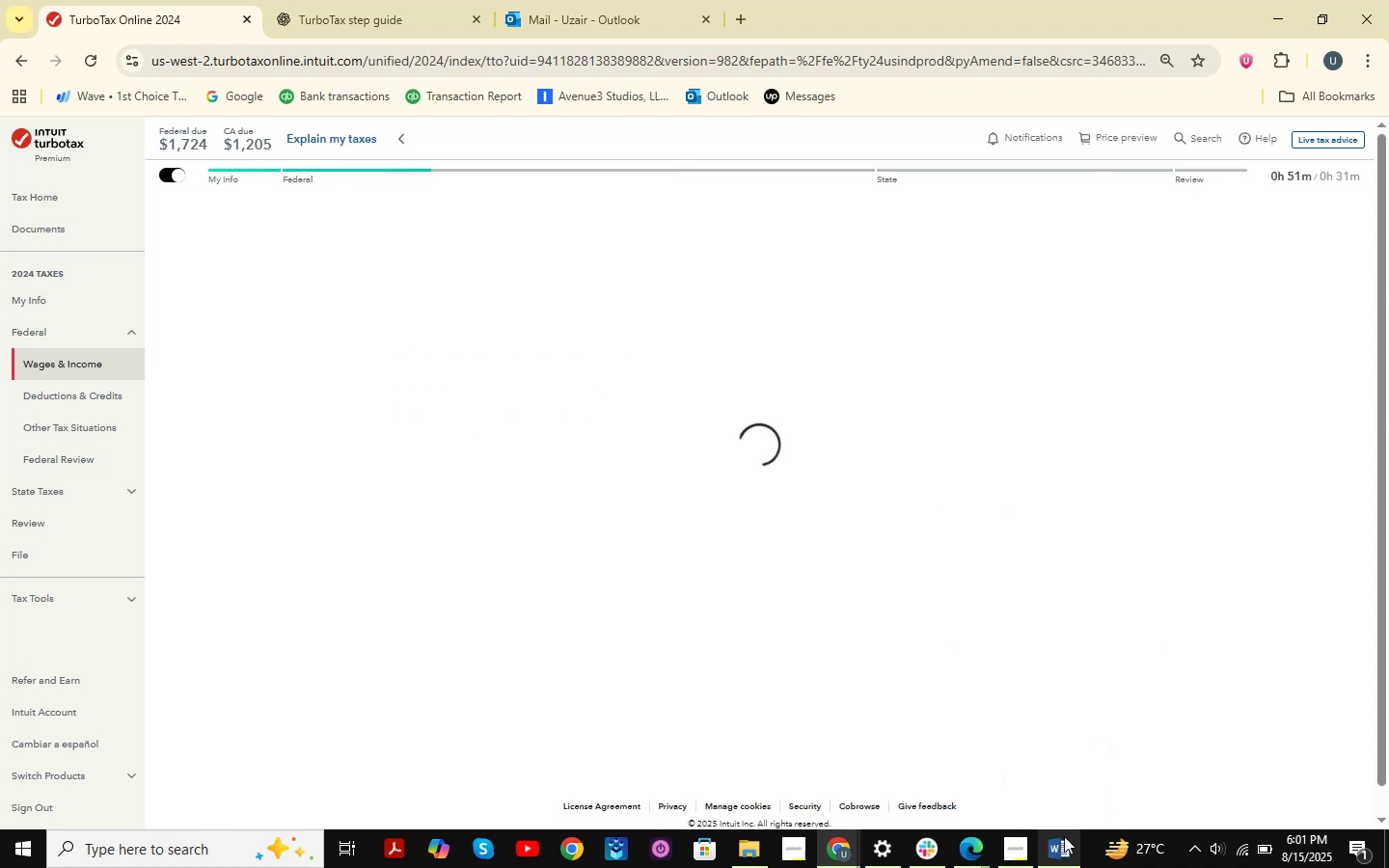 
left_click([1054, 844])
 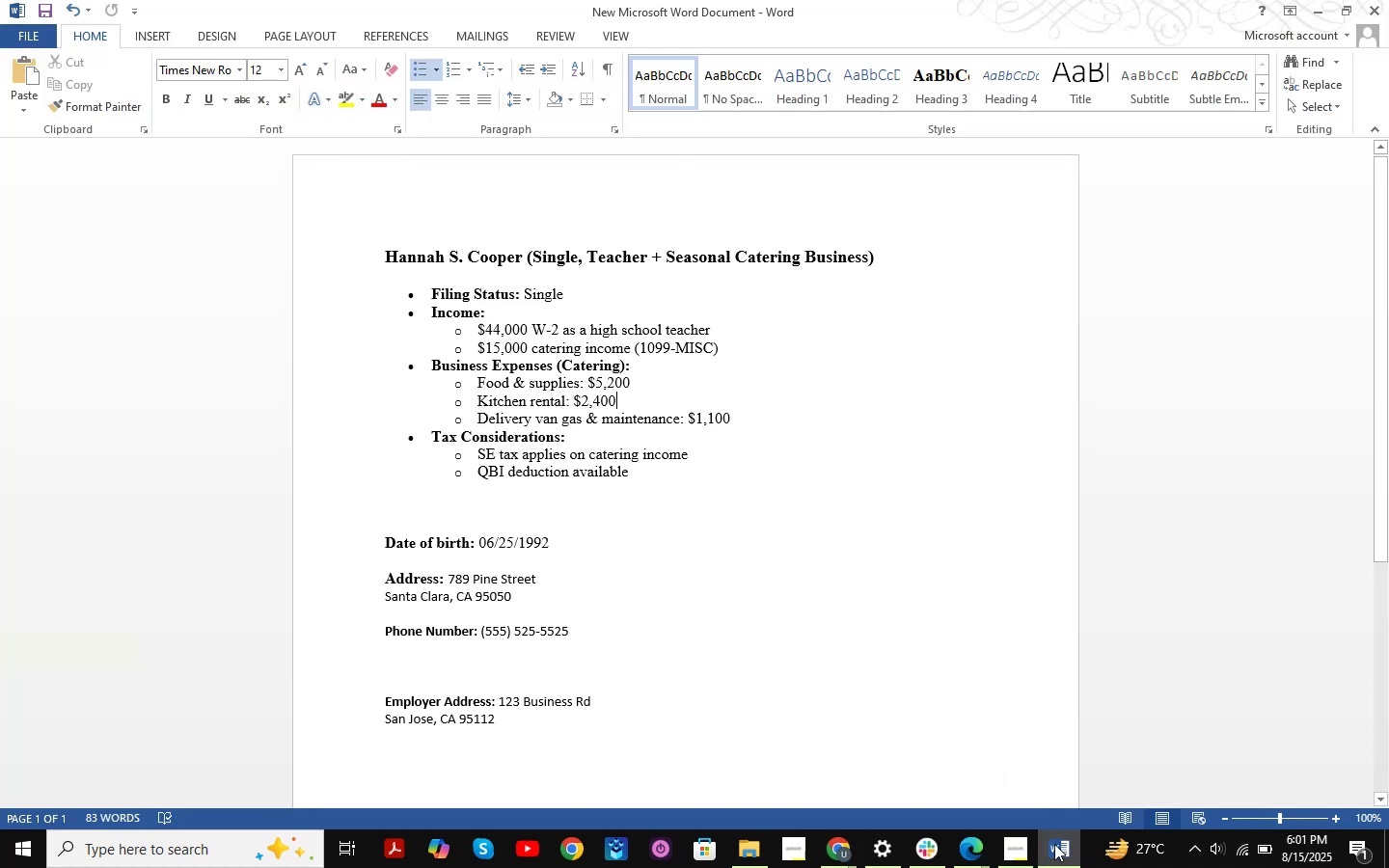 
left_click([1054, 844])
 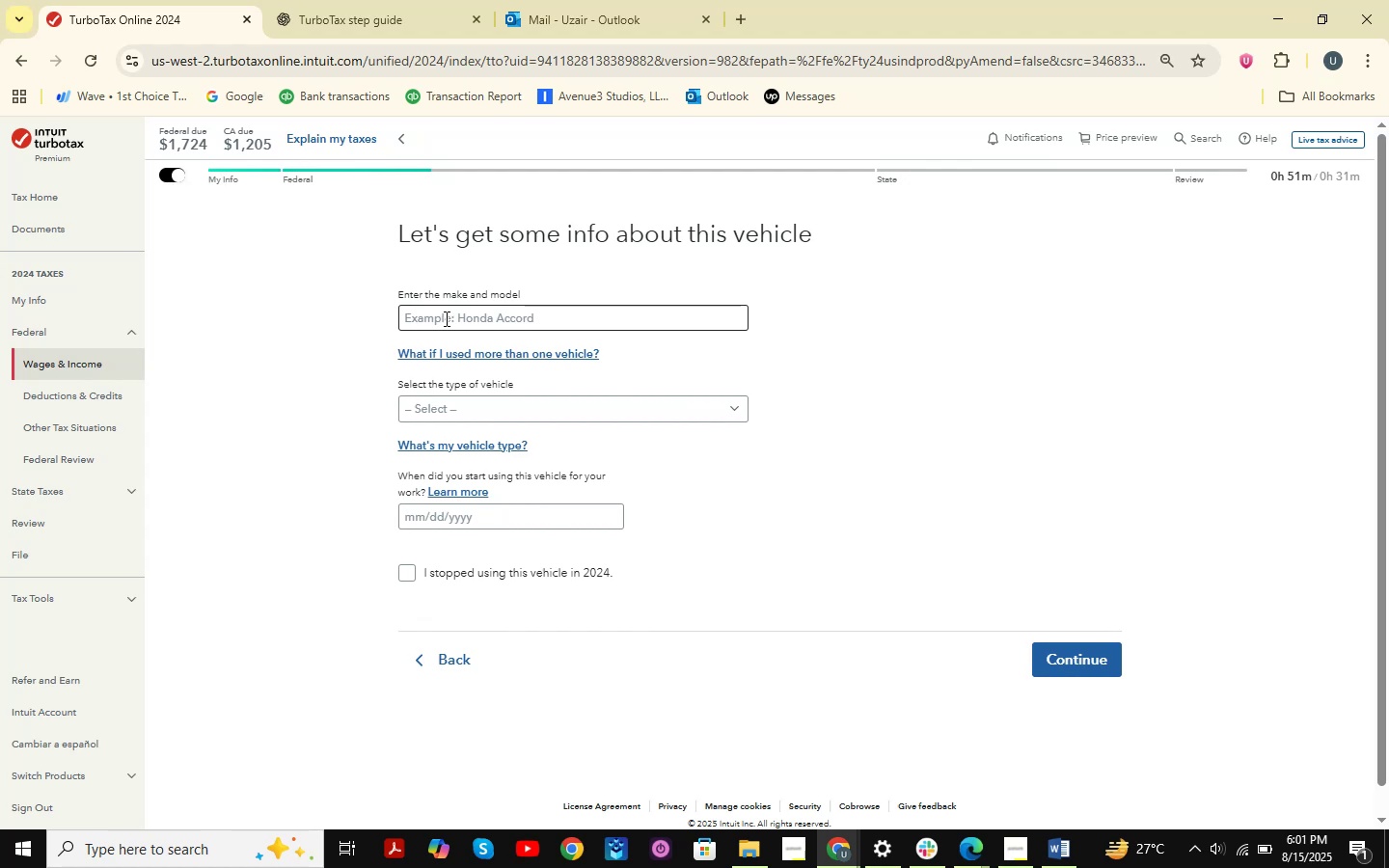 
left_click([445, 318])
 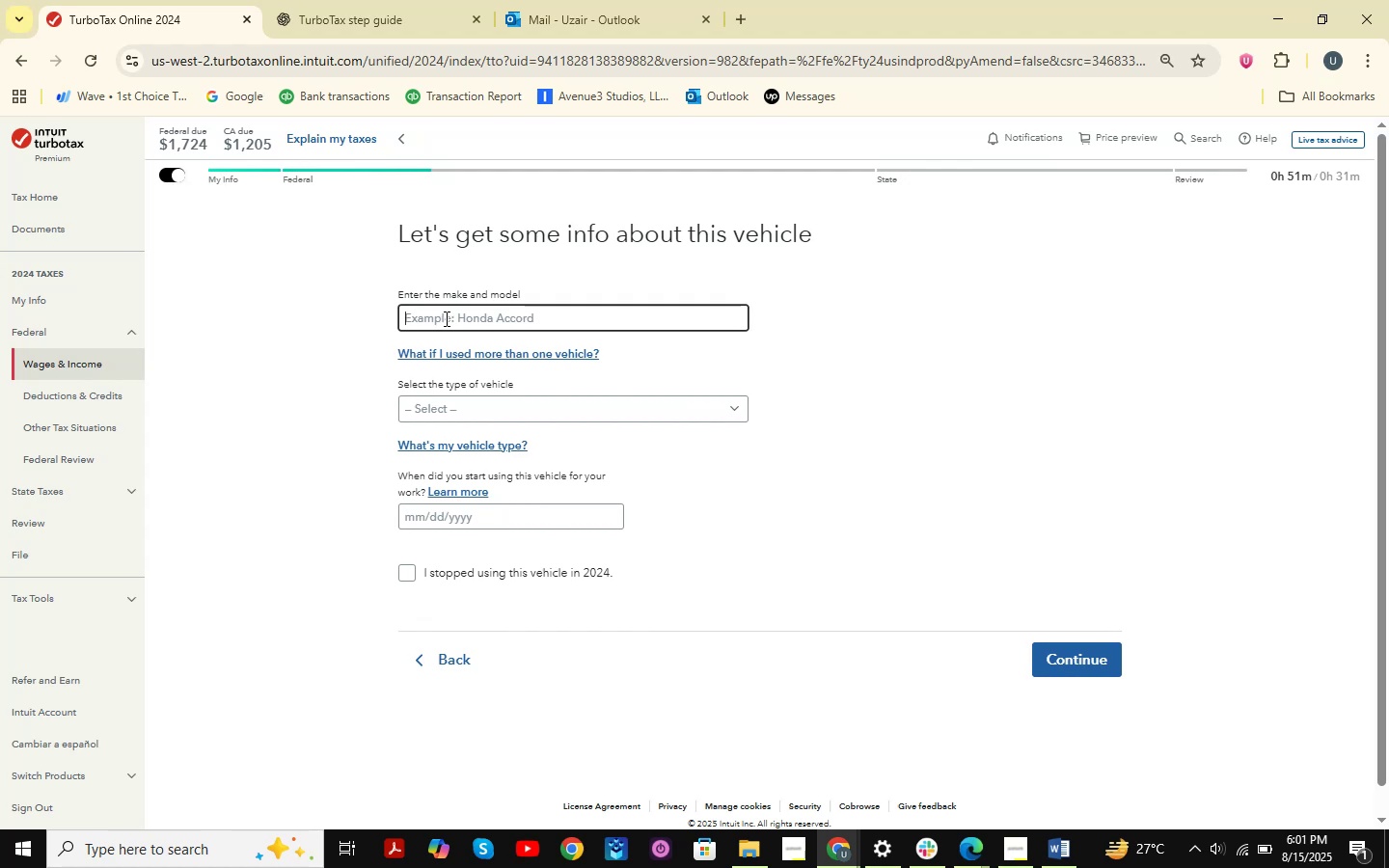 
mouse_move([500, 441])
 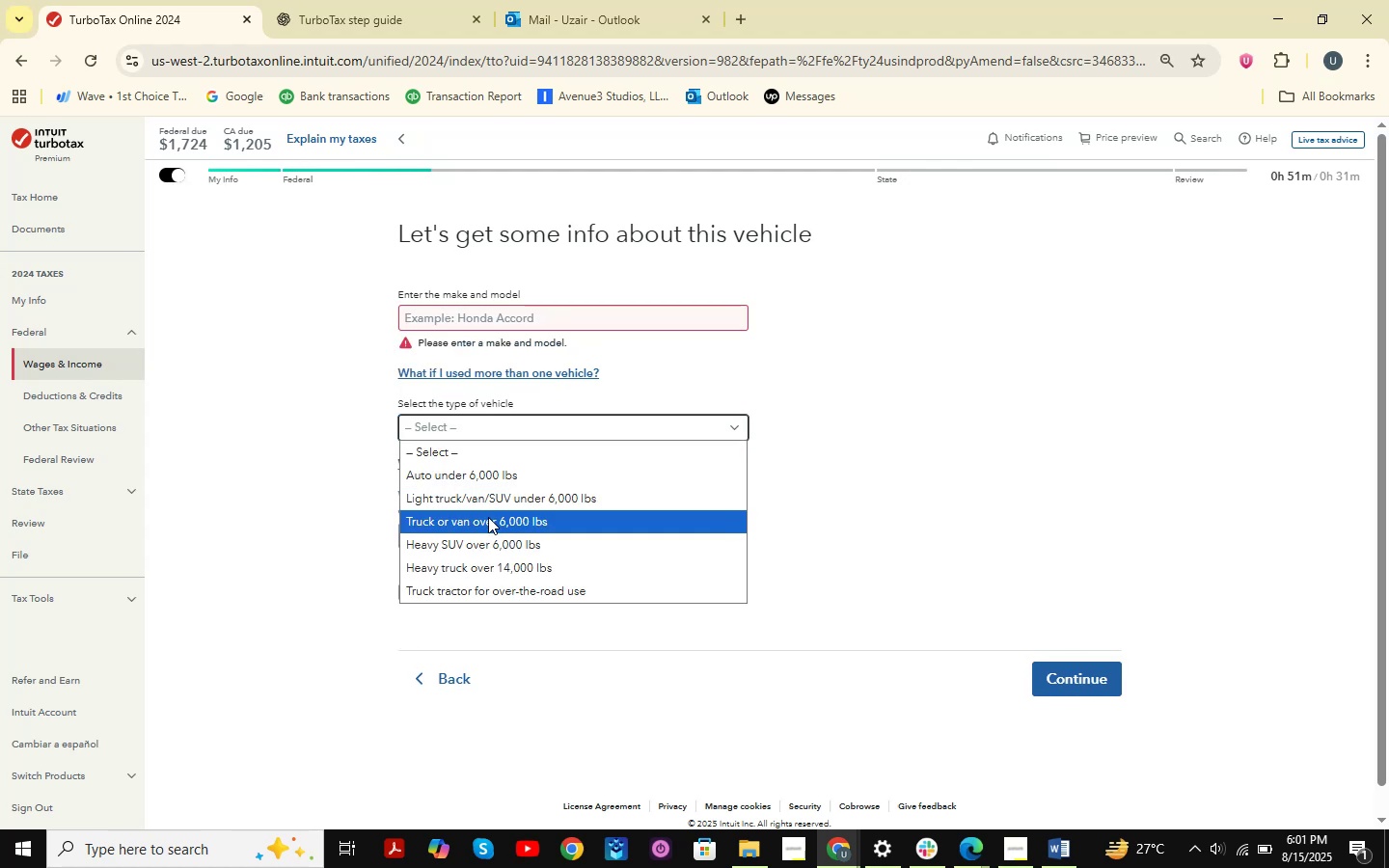 
left_click([488, 517])
 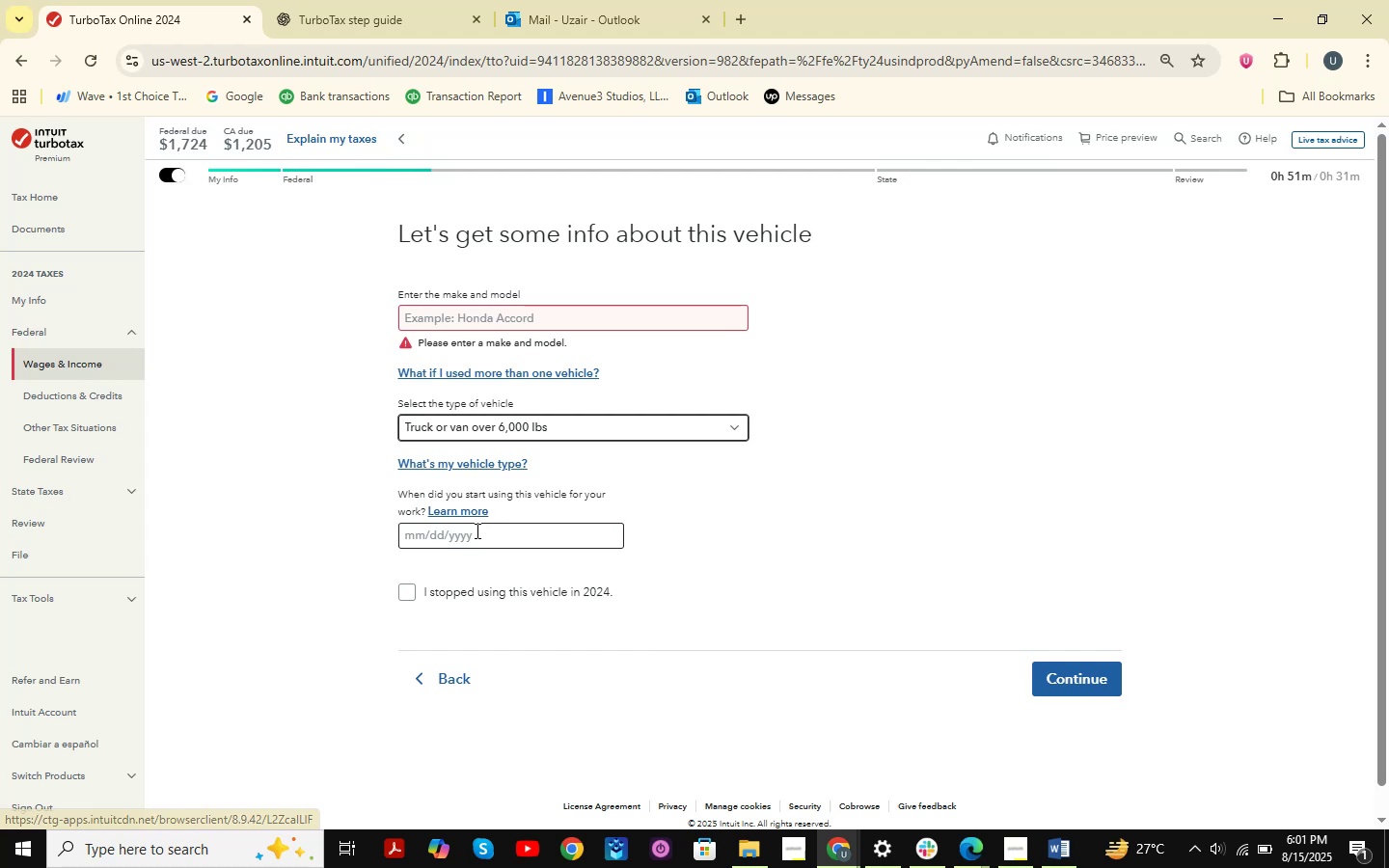 
left_click([474, 534])
 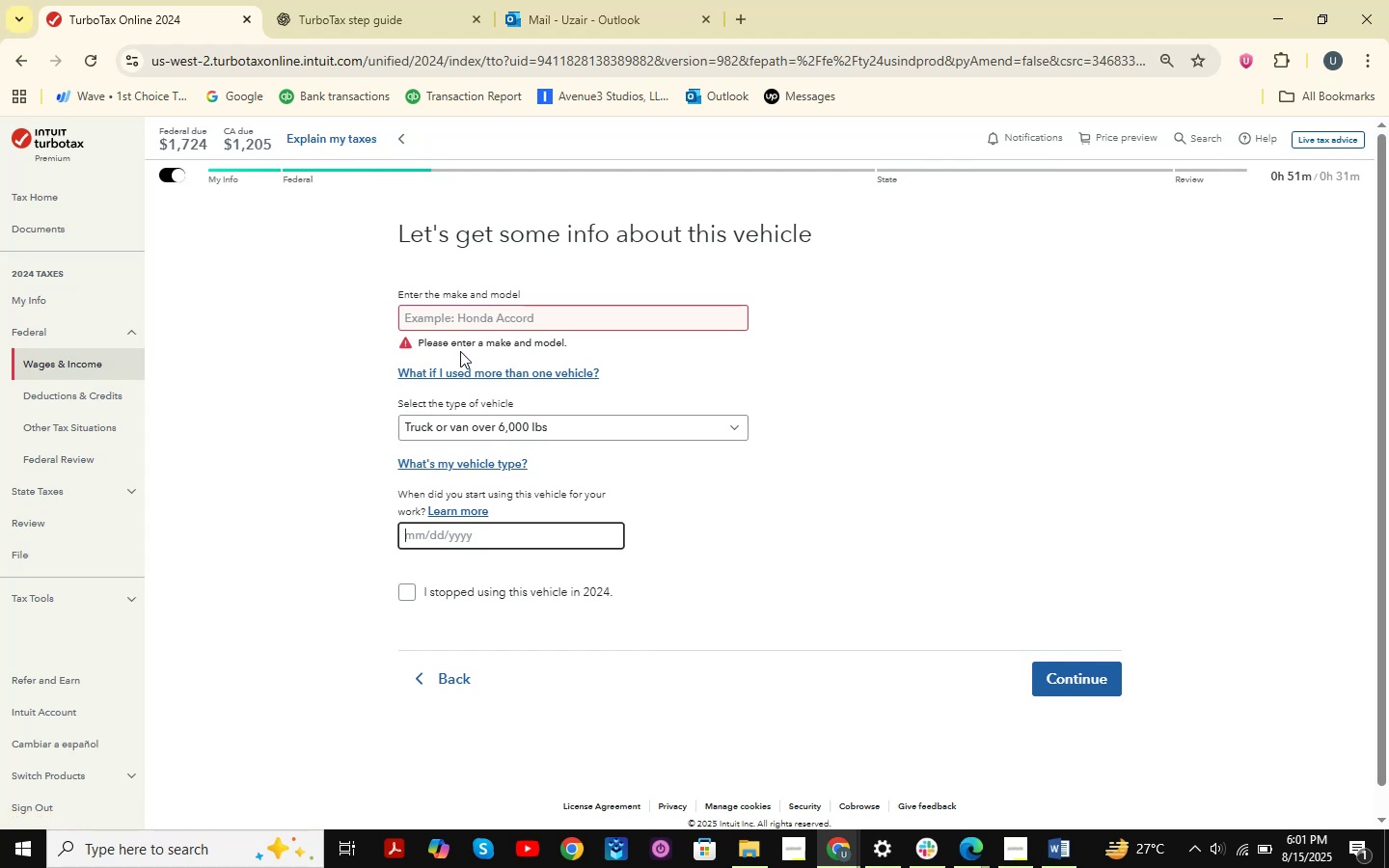 
left_click([463, 318])
 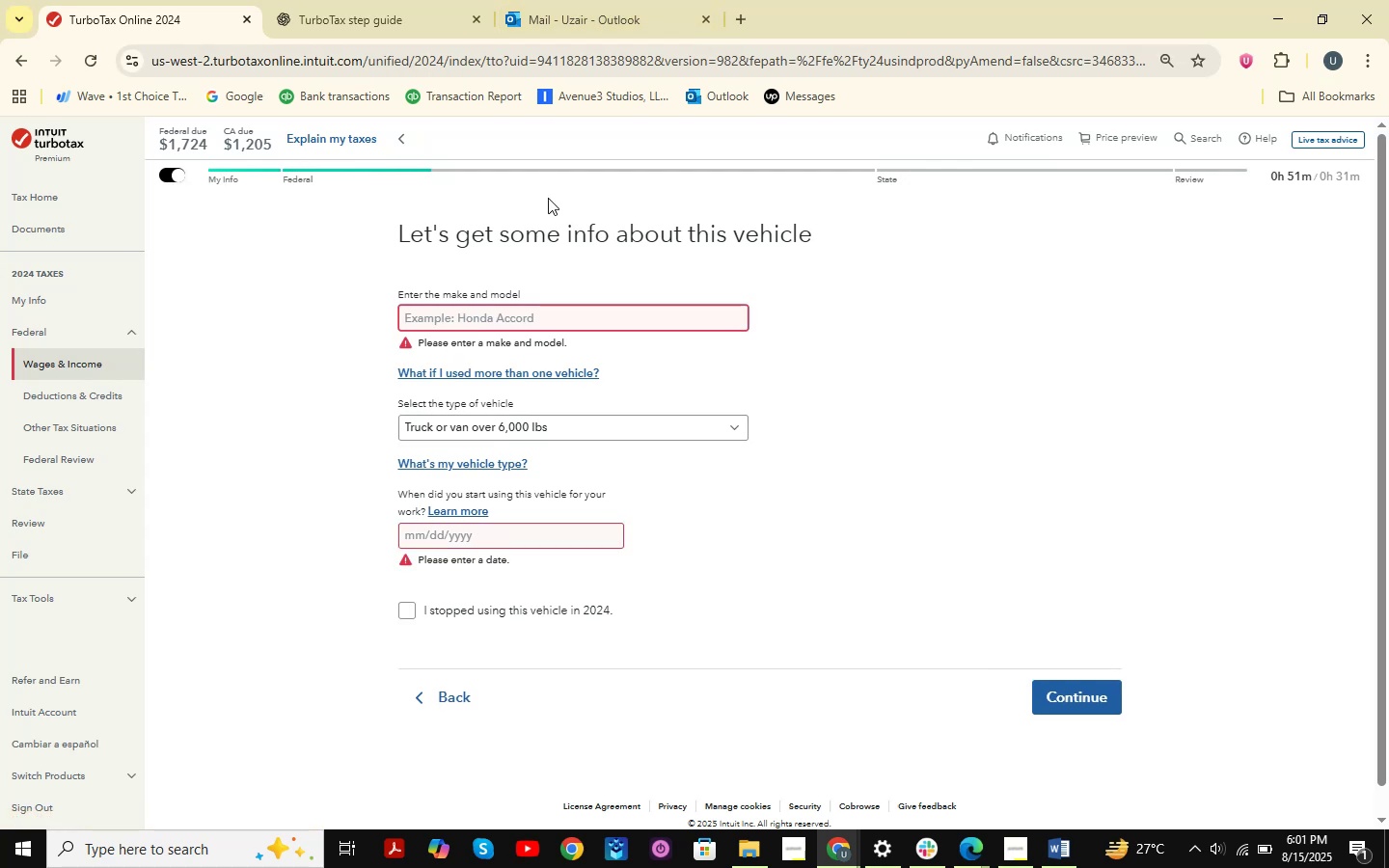 
wait(5.21)
 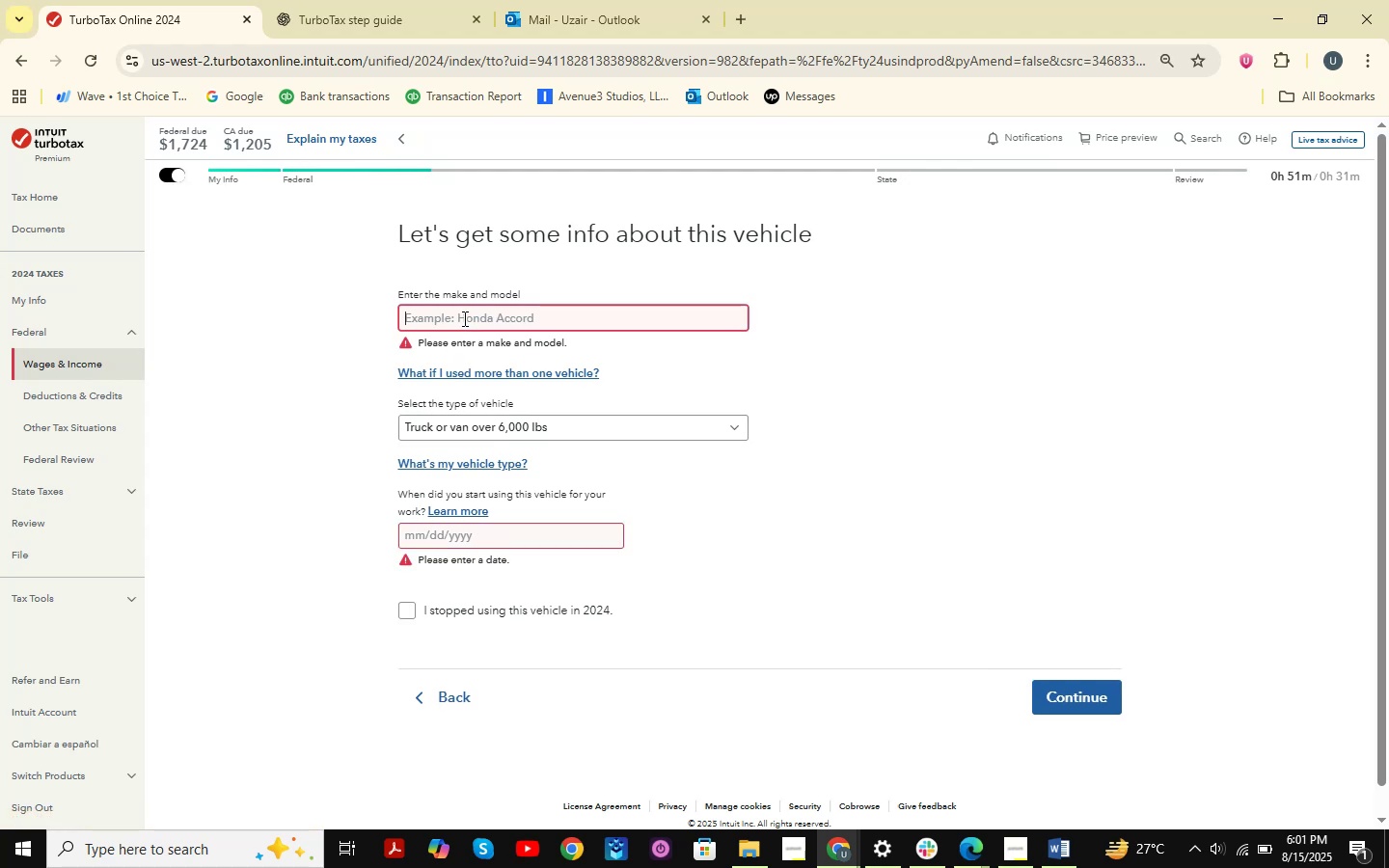 
left_click([325, 0])
 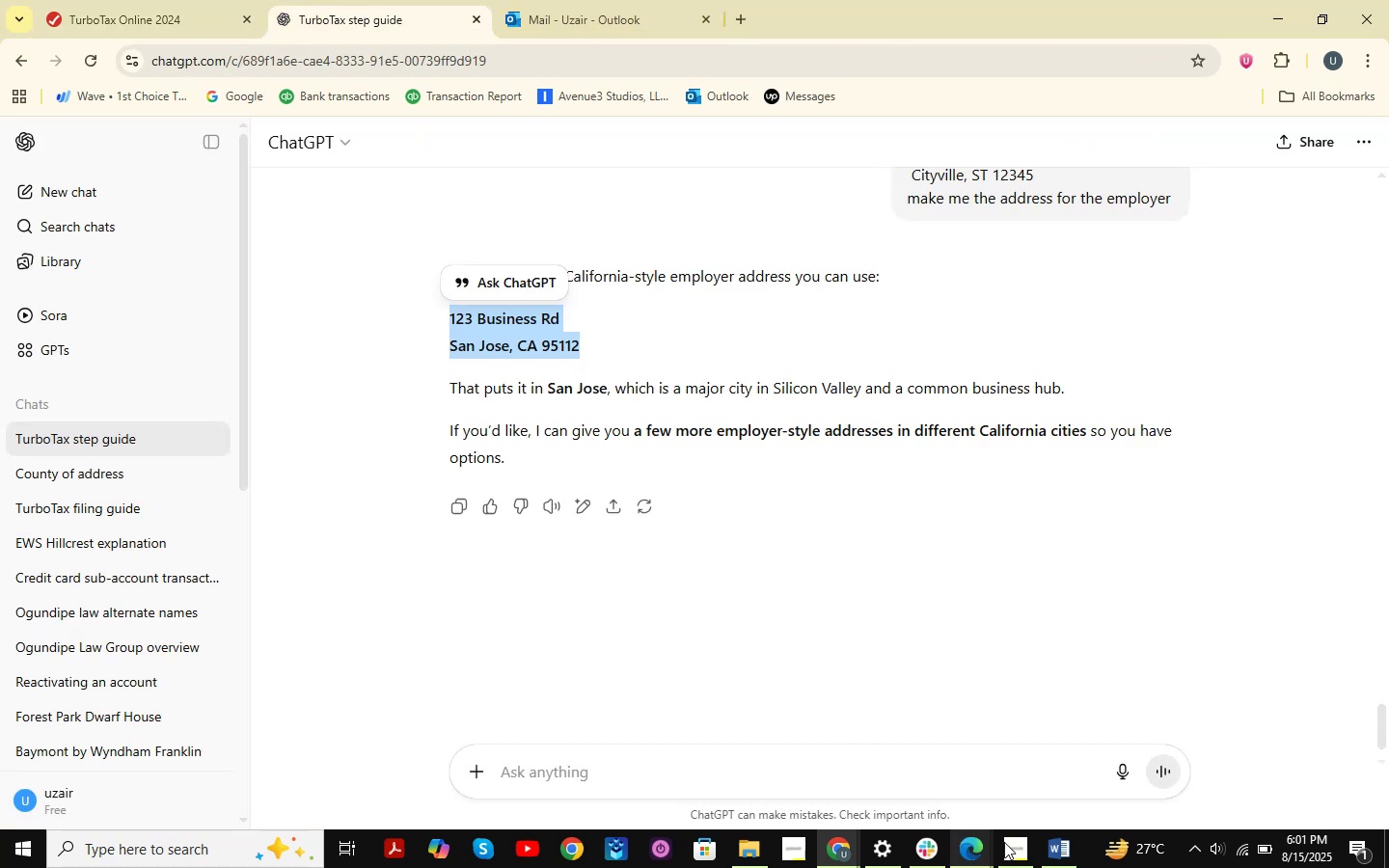 
left_click([1045, 840])
 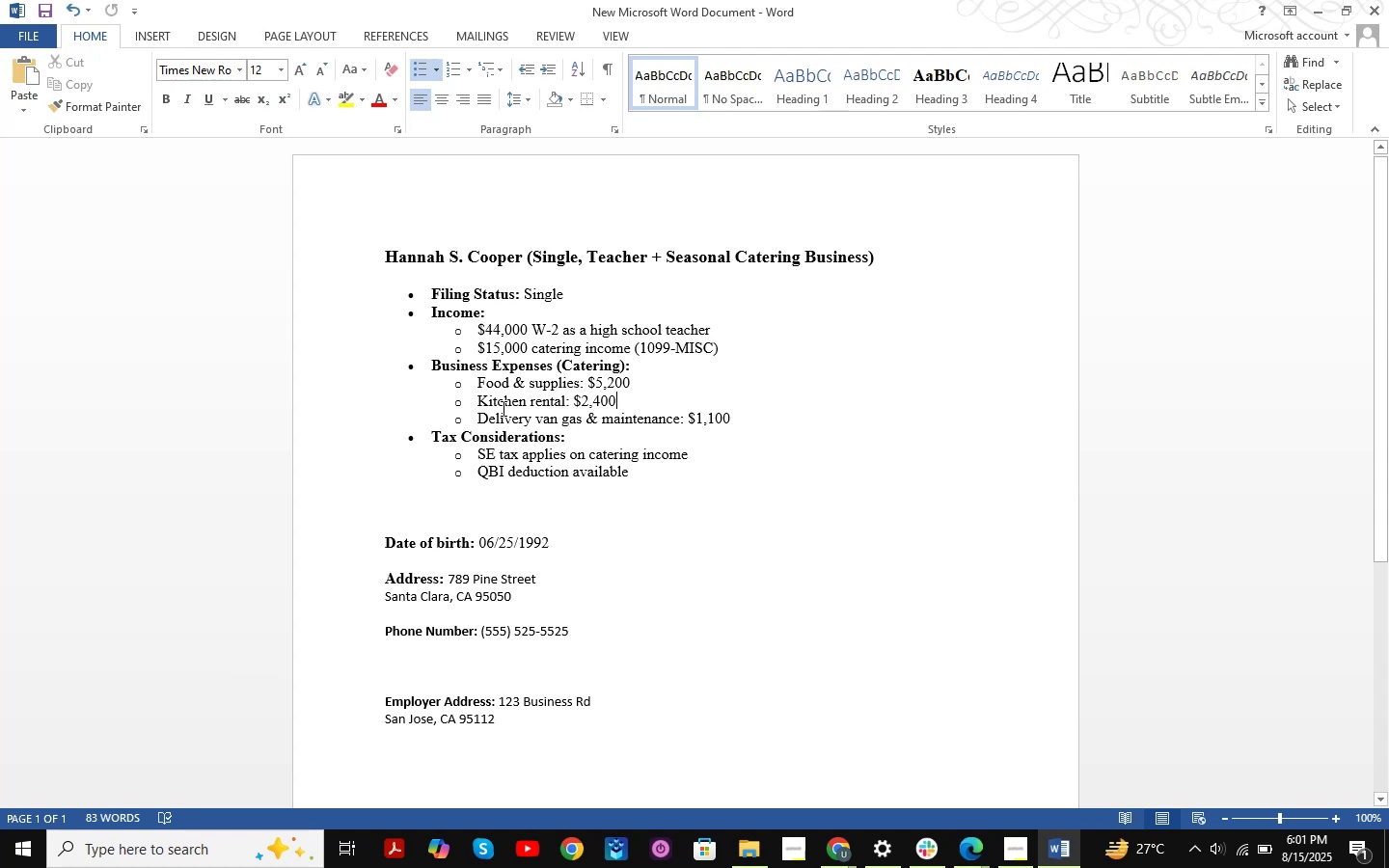 
wait(6.39)
 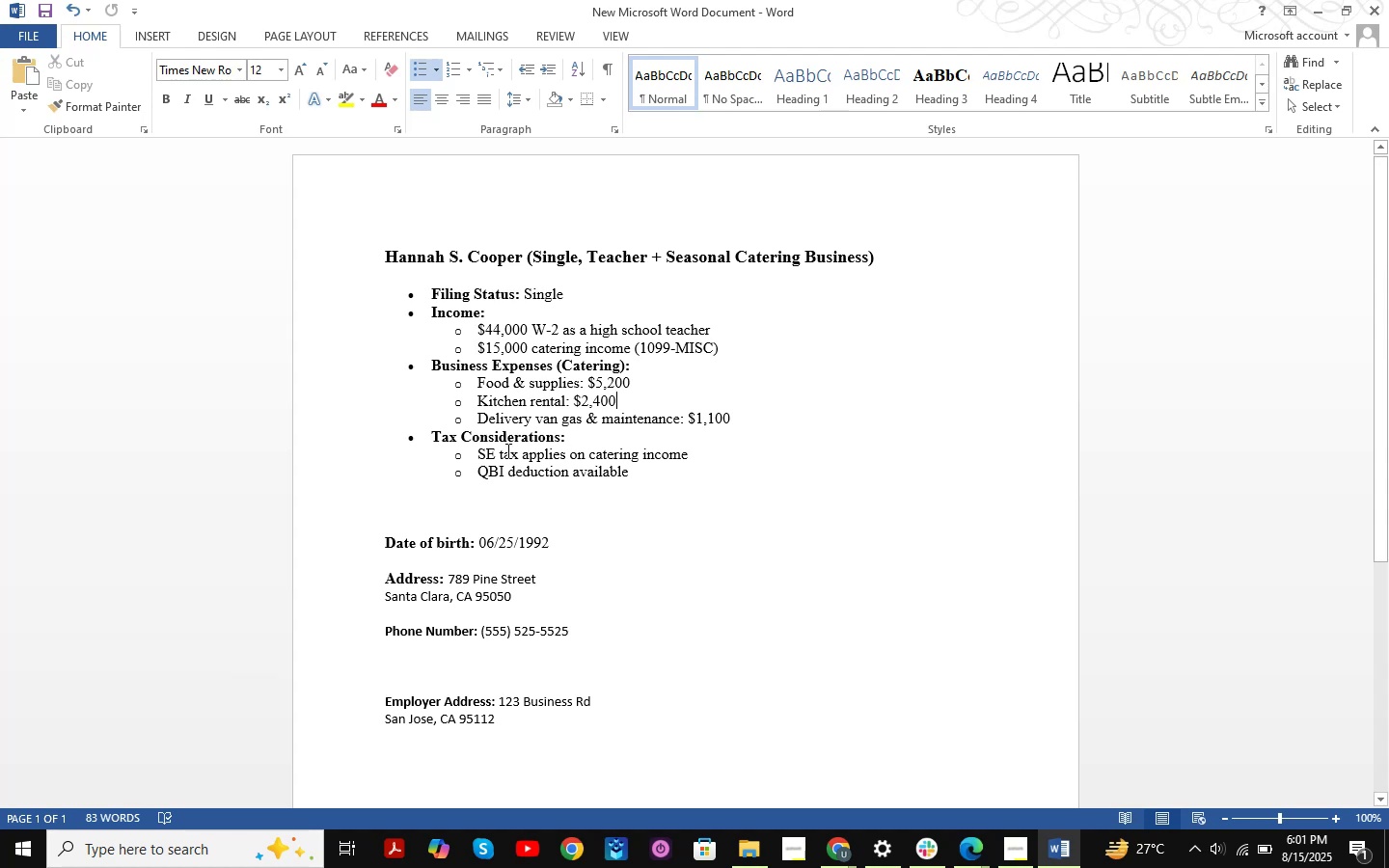 
left_click_drag(start_coordinate=[479, 422], to_coordinate=[732, 419])
 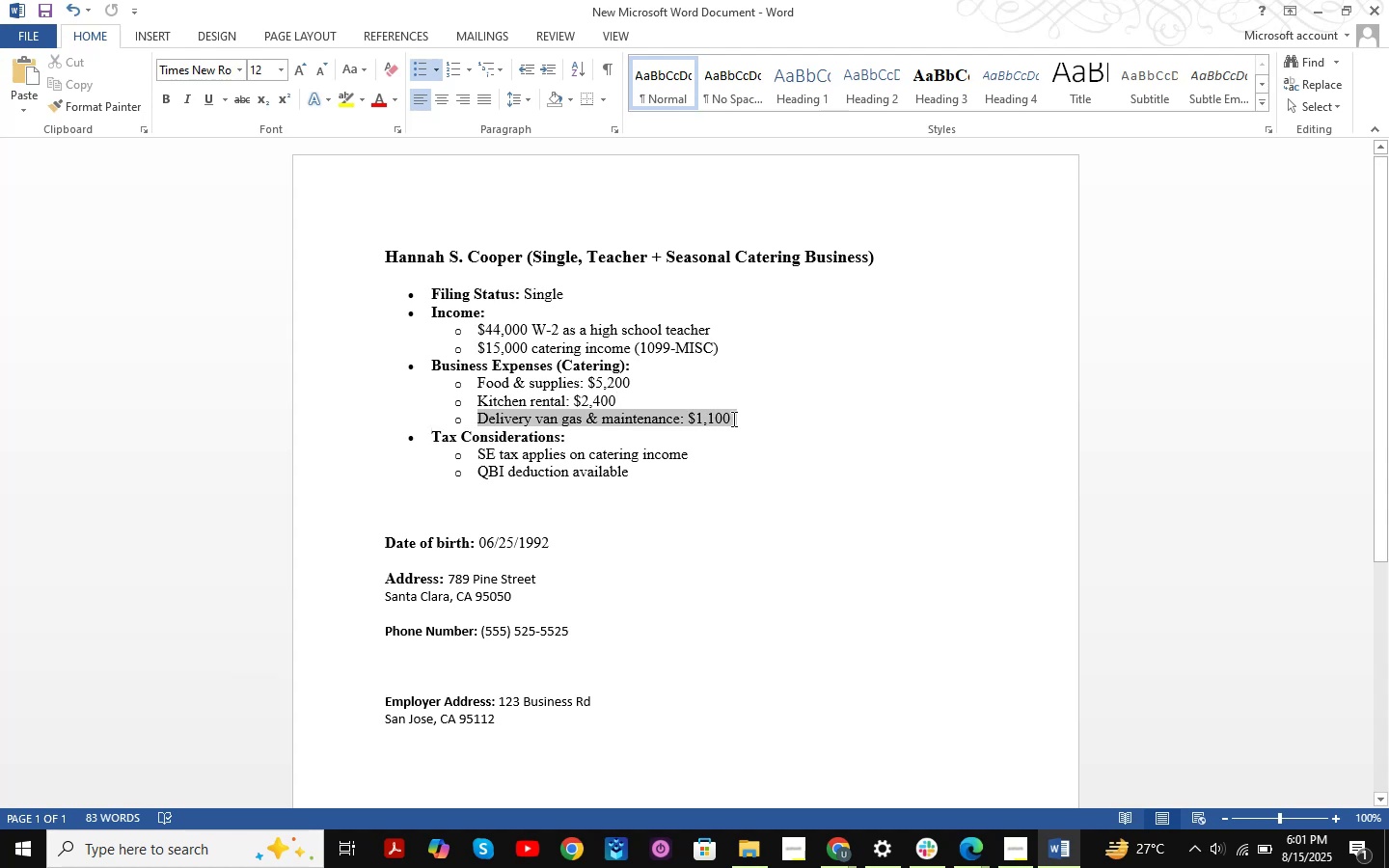 
key(Control+ControlLeft)
 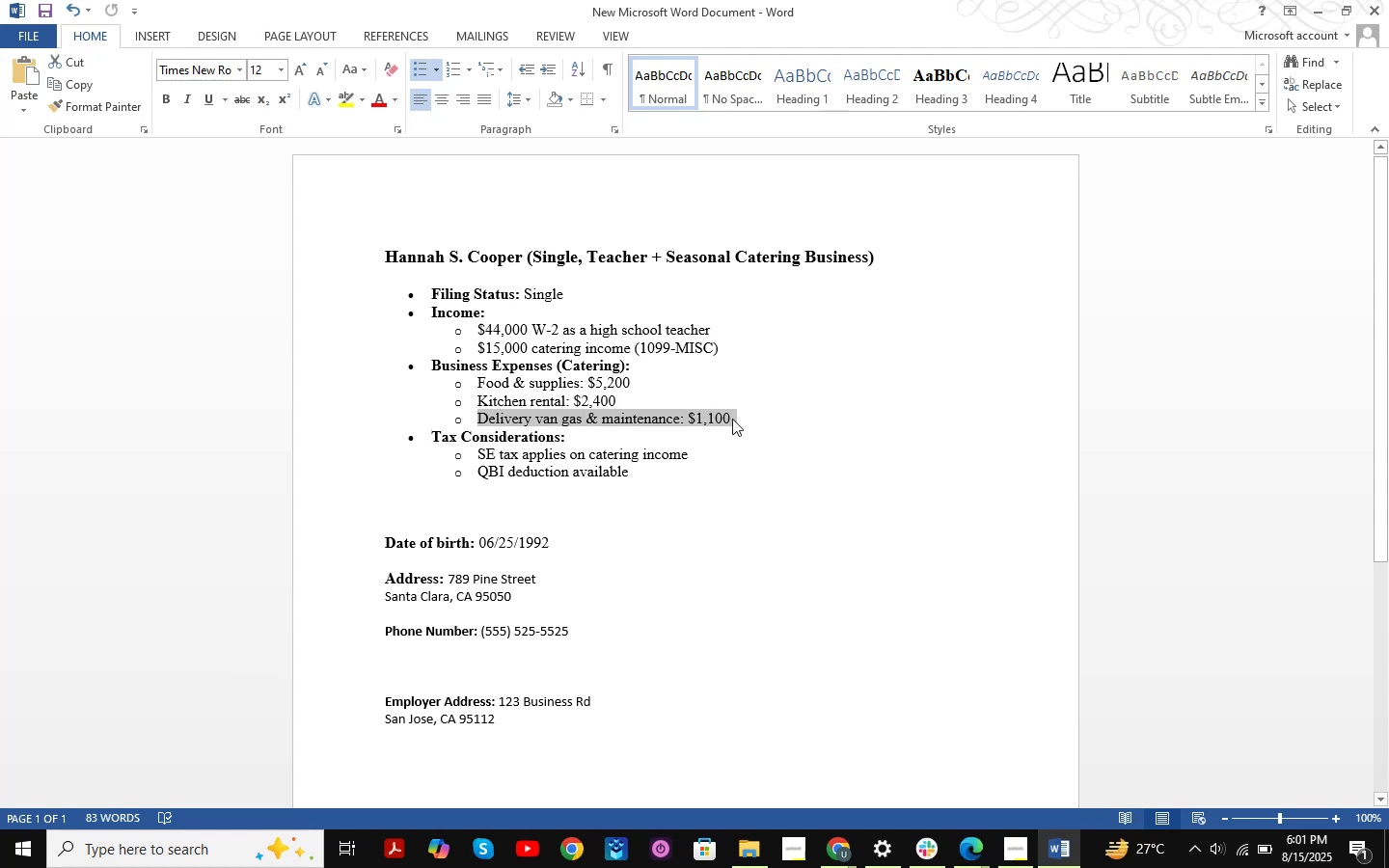 
key(Control+C)
 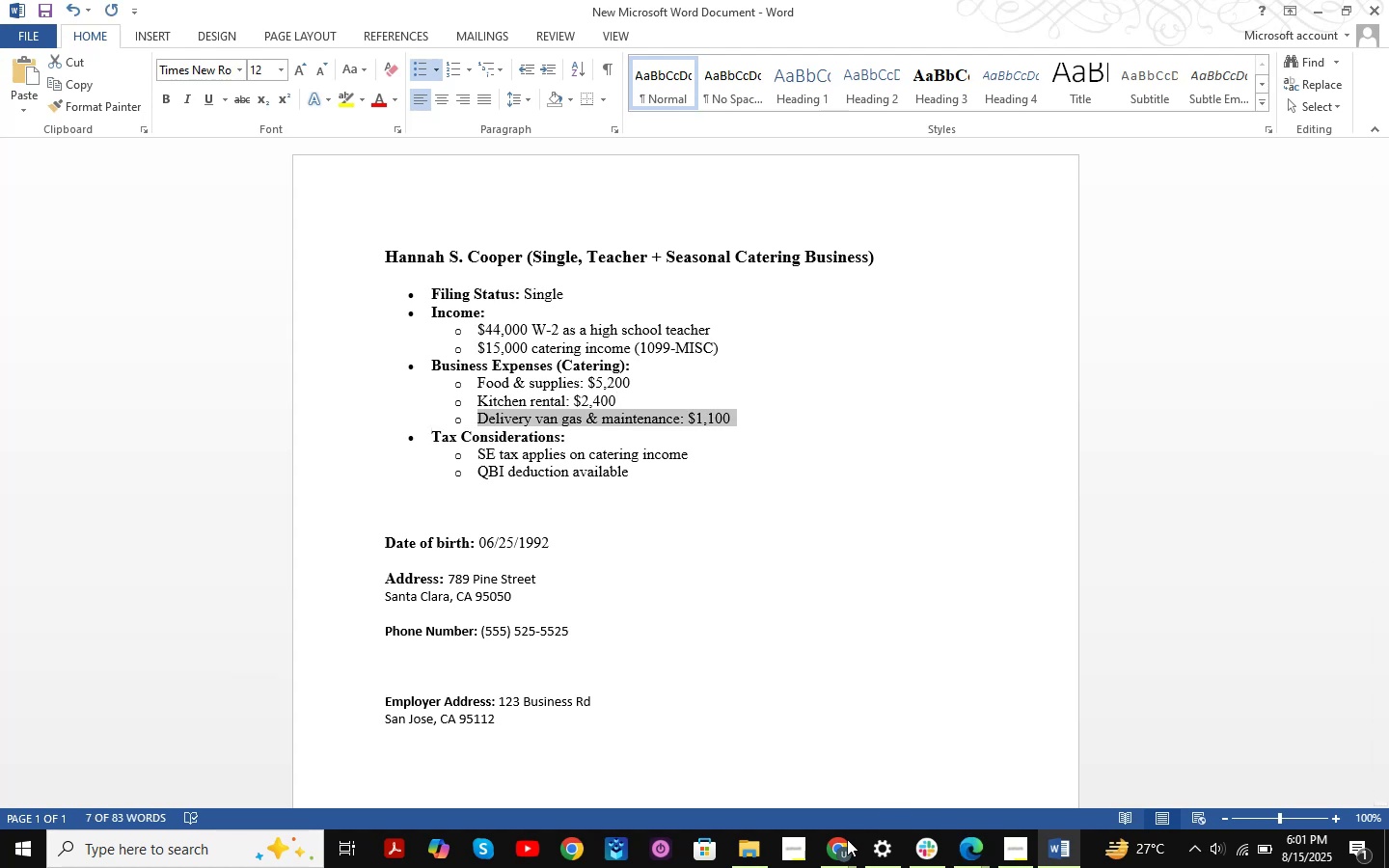 
left_click([845, 860])
 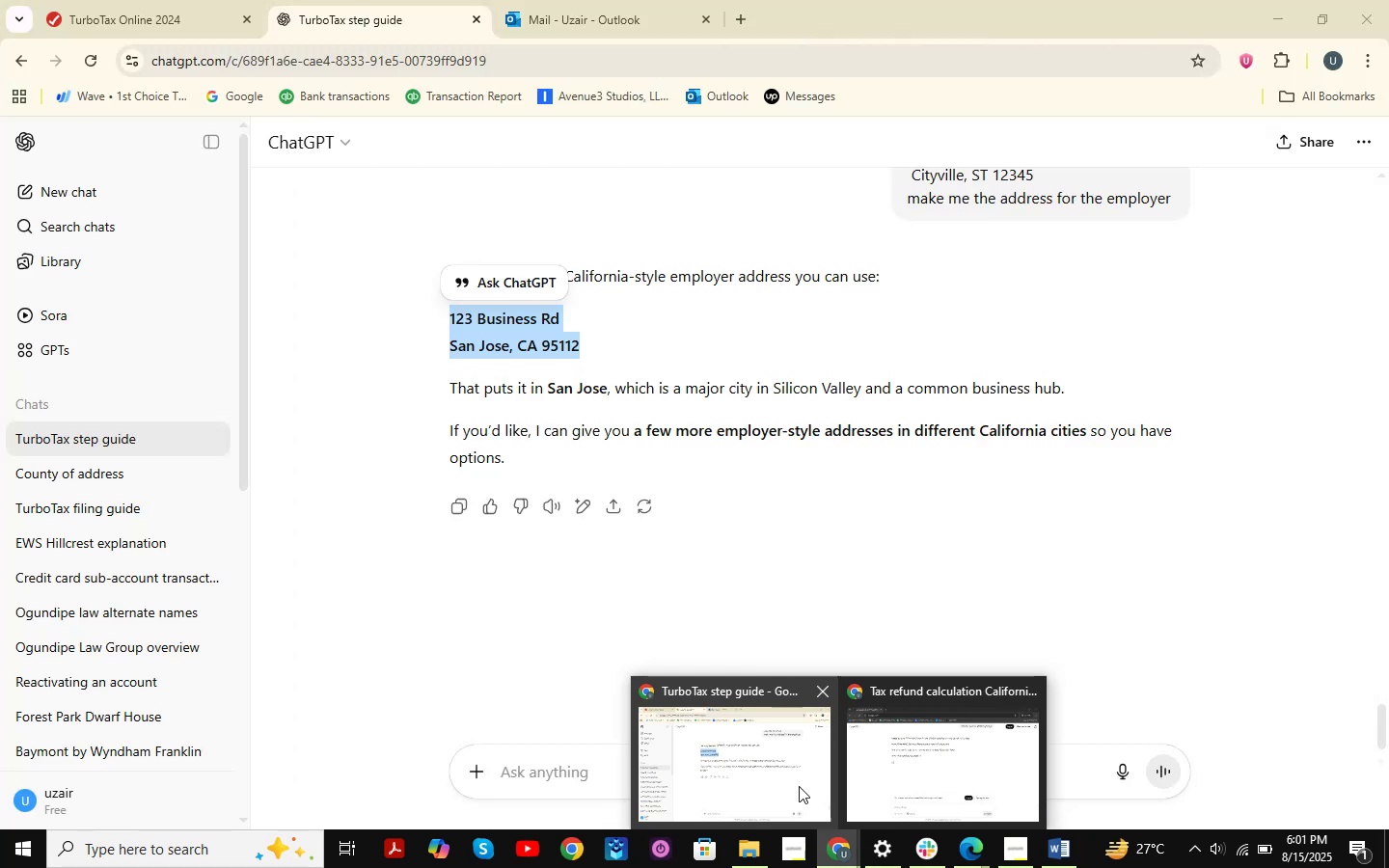 
left_click([799, 786])
 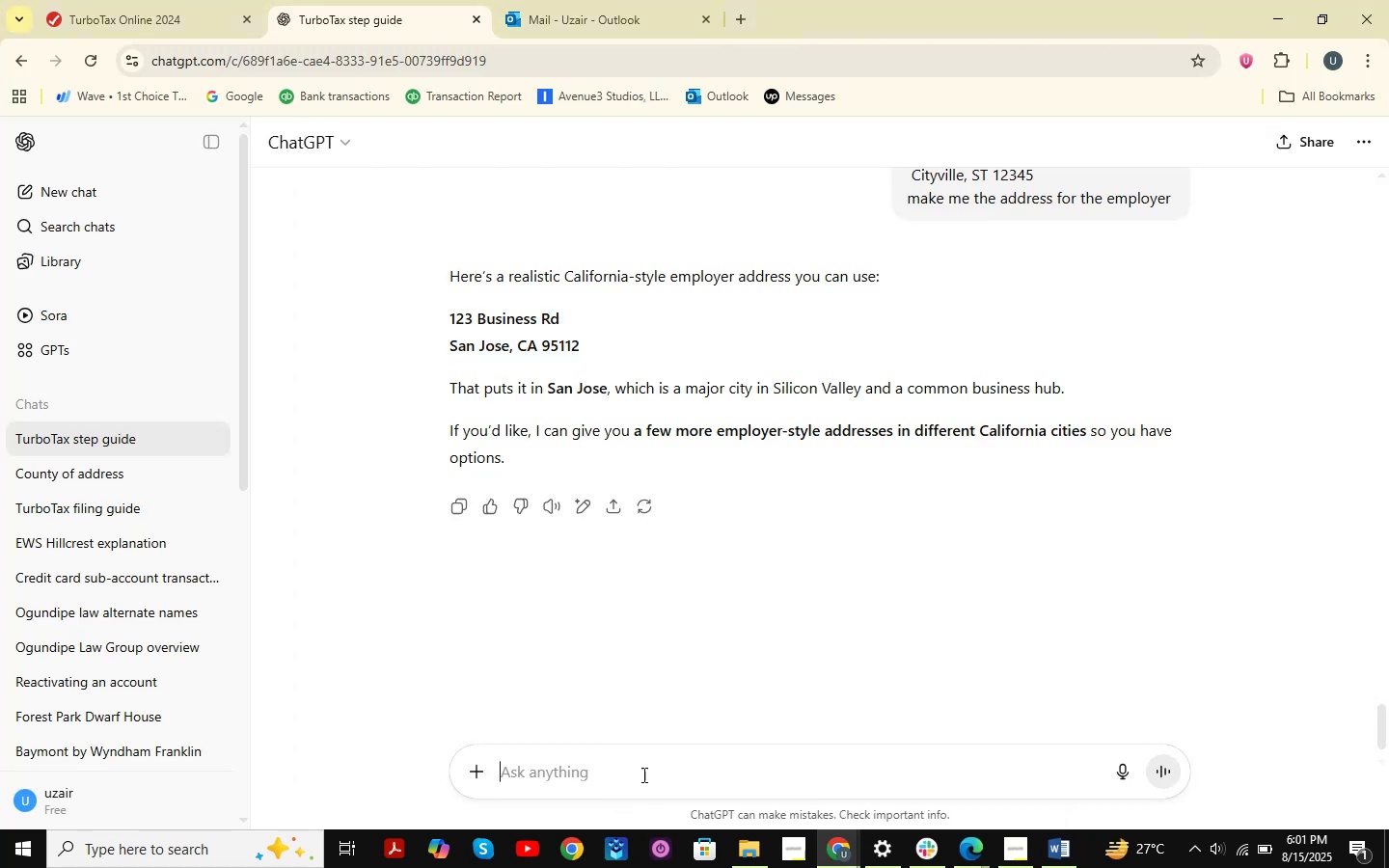 
key(Control+V)
 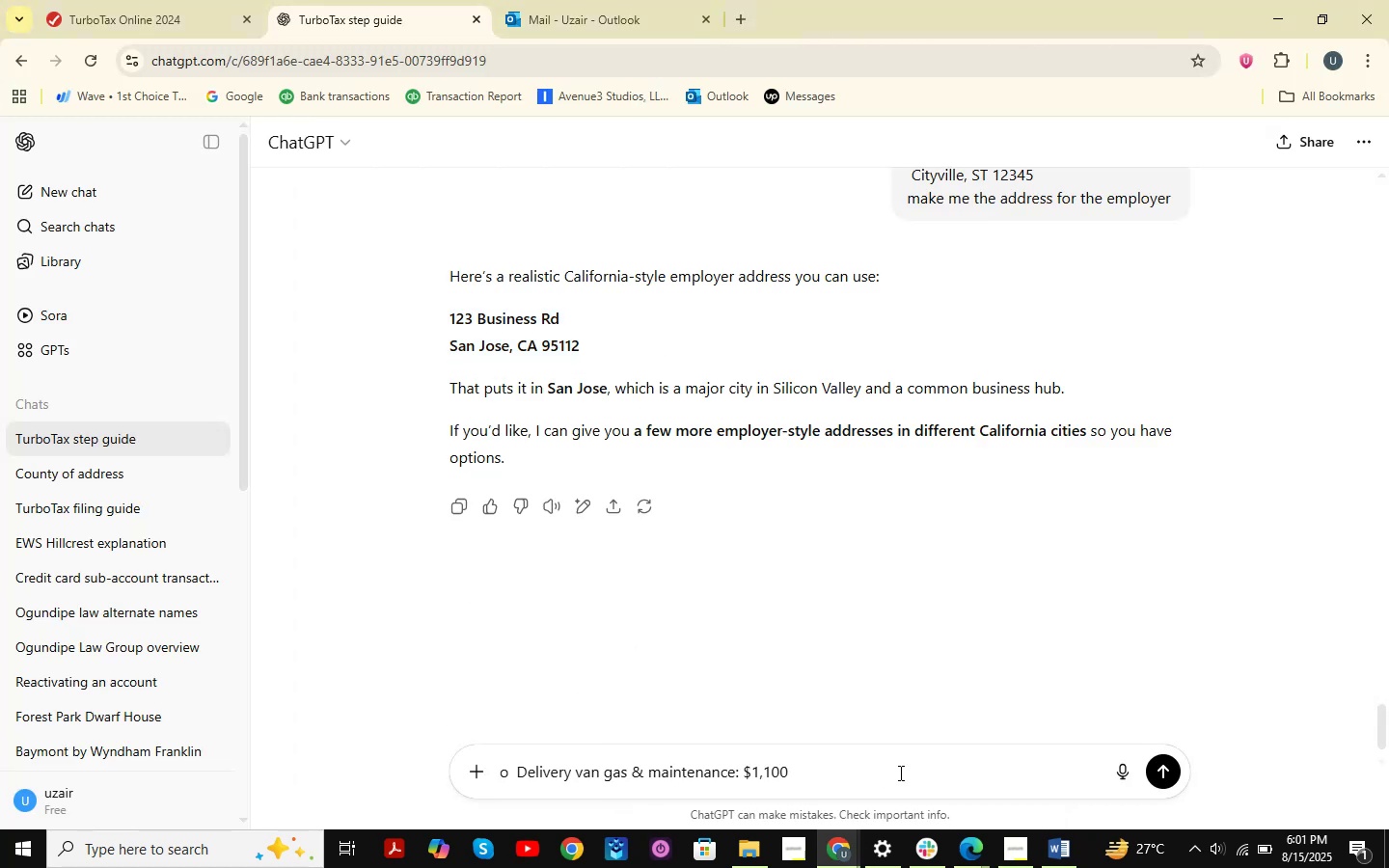 
key(Space)
 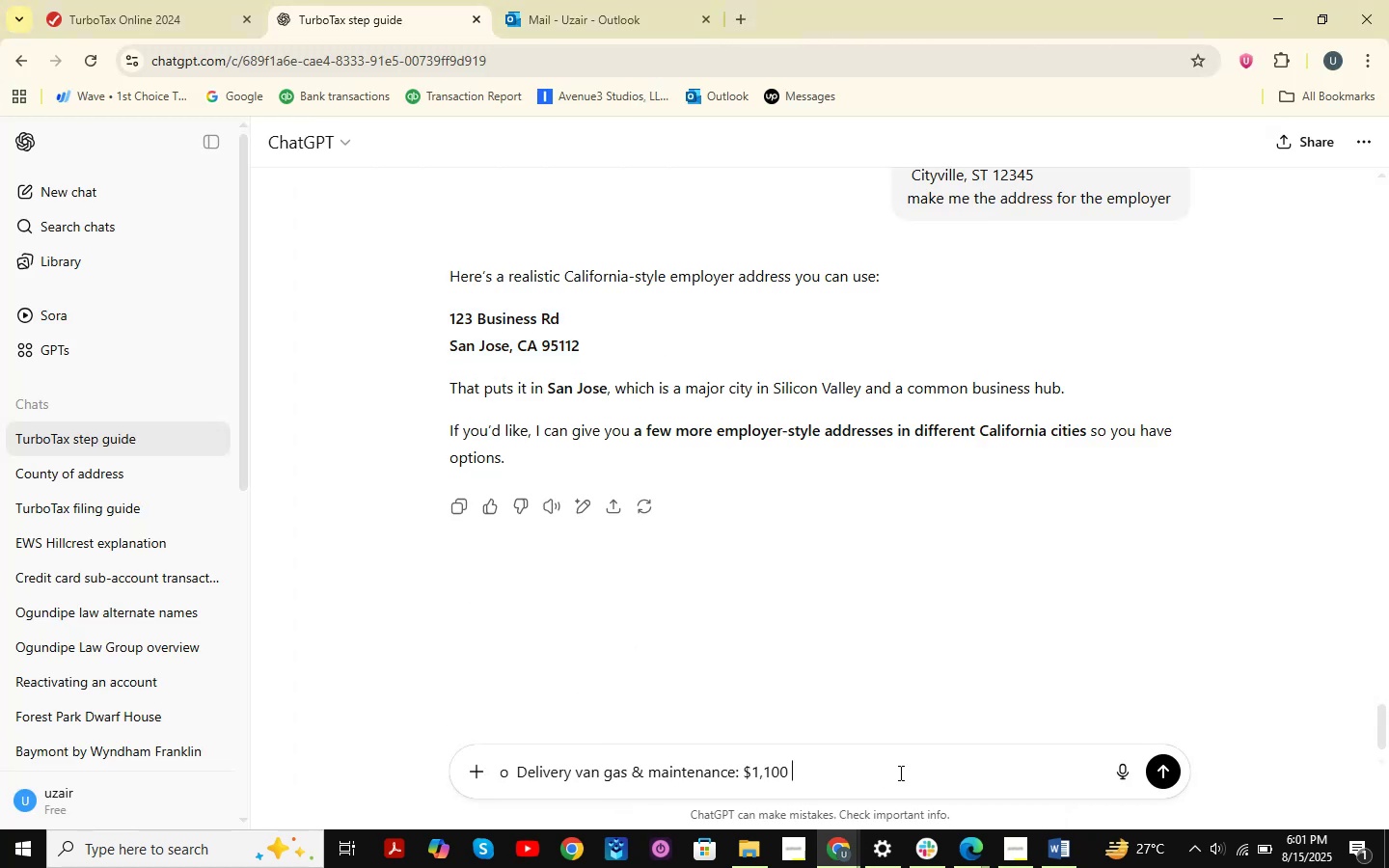 
key(Shift+Enter)
 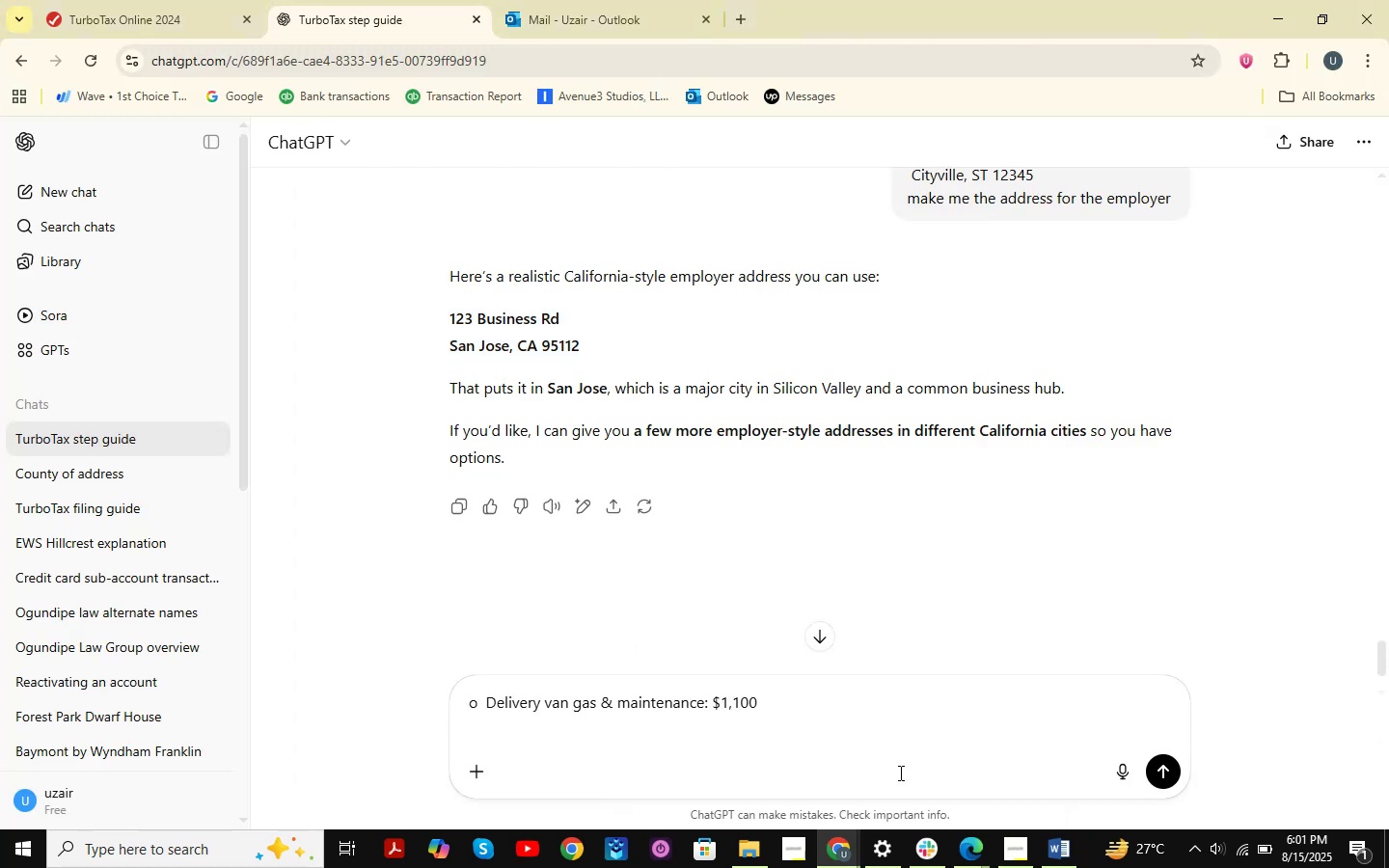 
type(make ma)
key(Backspace)
key(Backspace)
key(Backspace)
type(,variant md)
key(Backspace)
type(odel)
 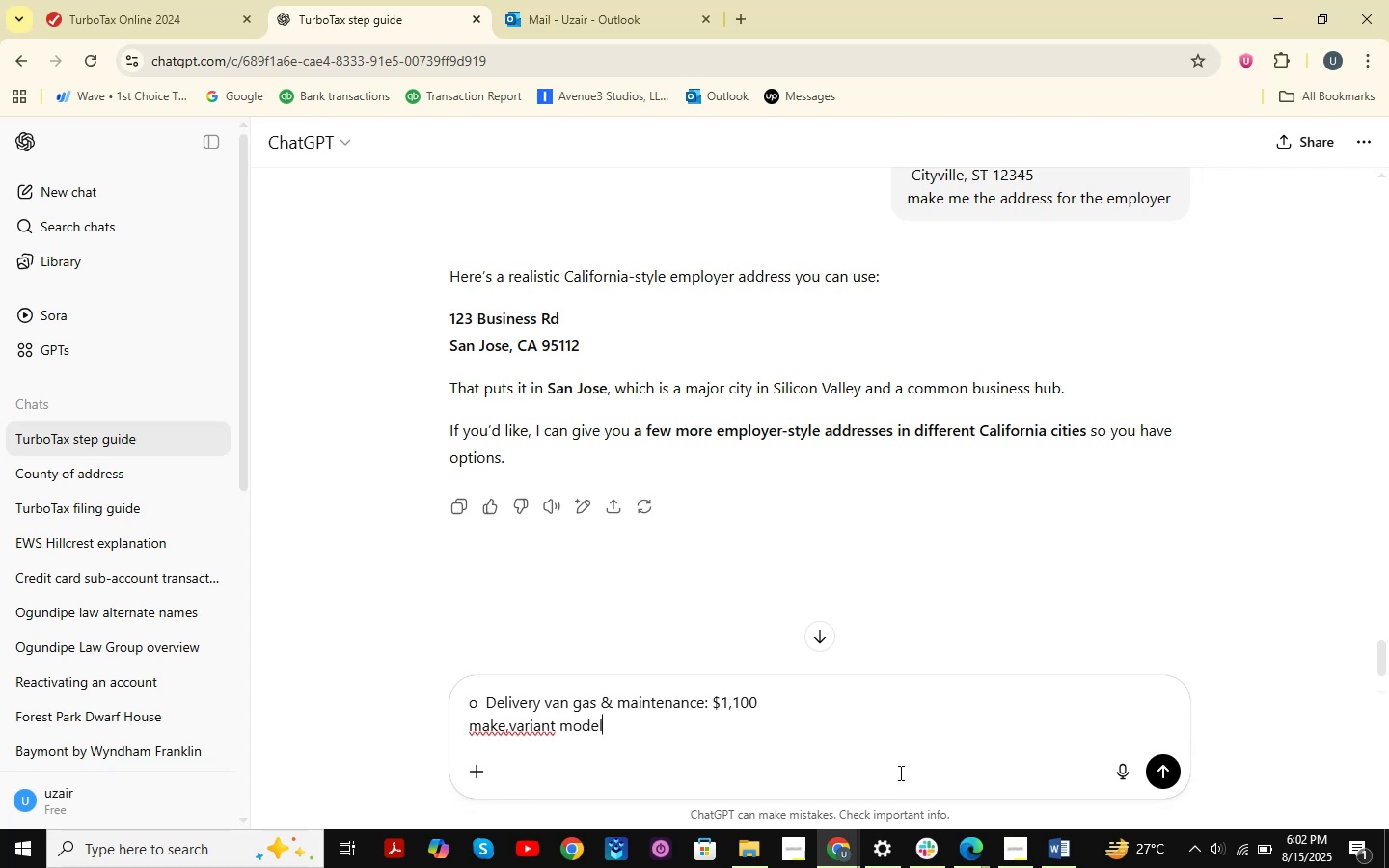 
key(Enter)
 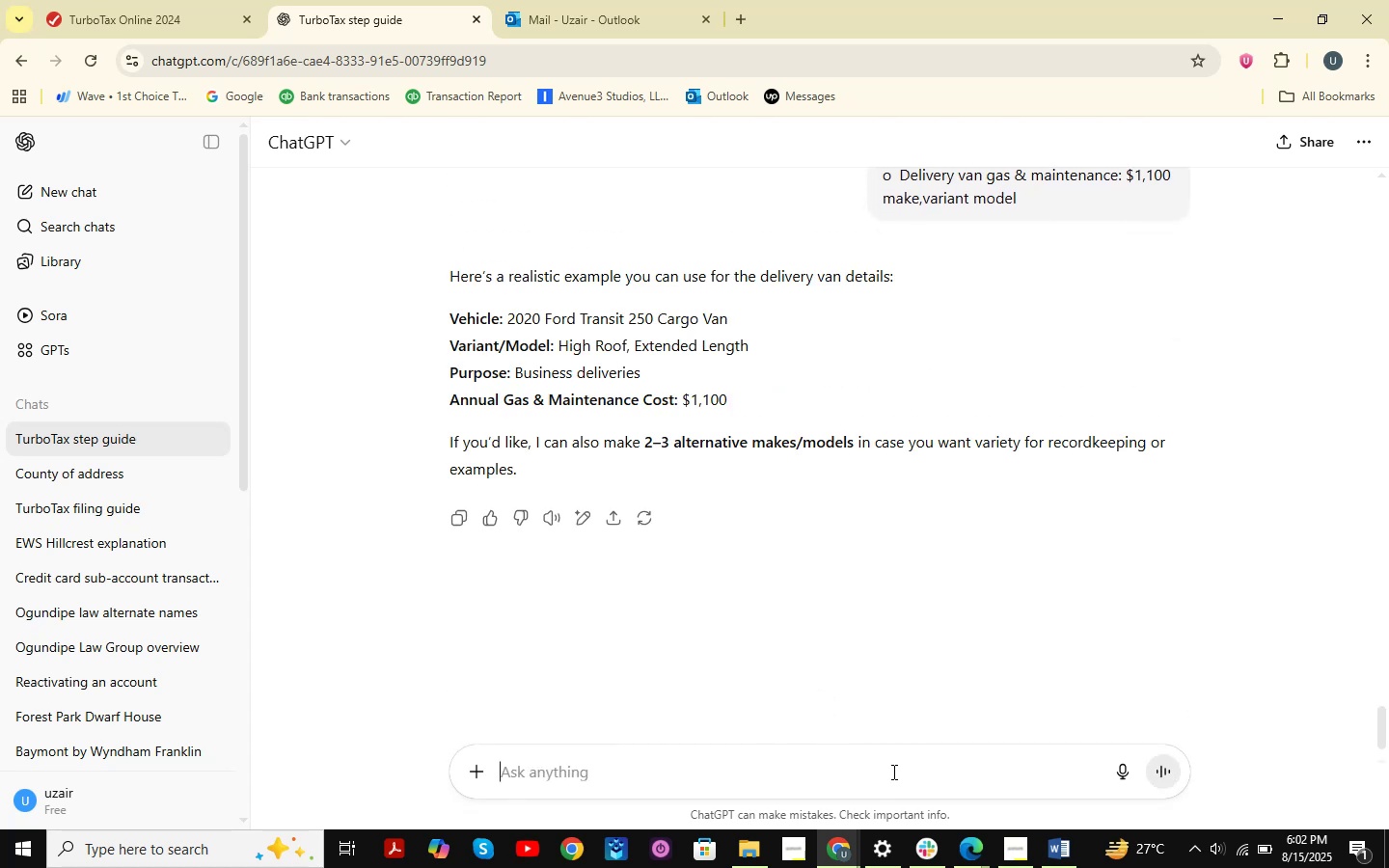 
wait(7.59)
 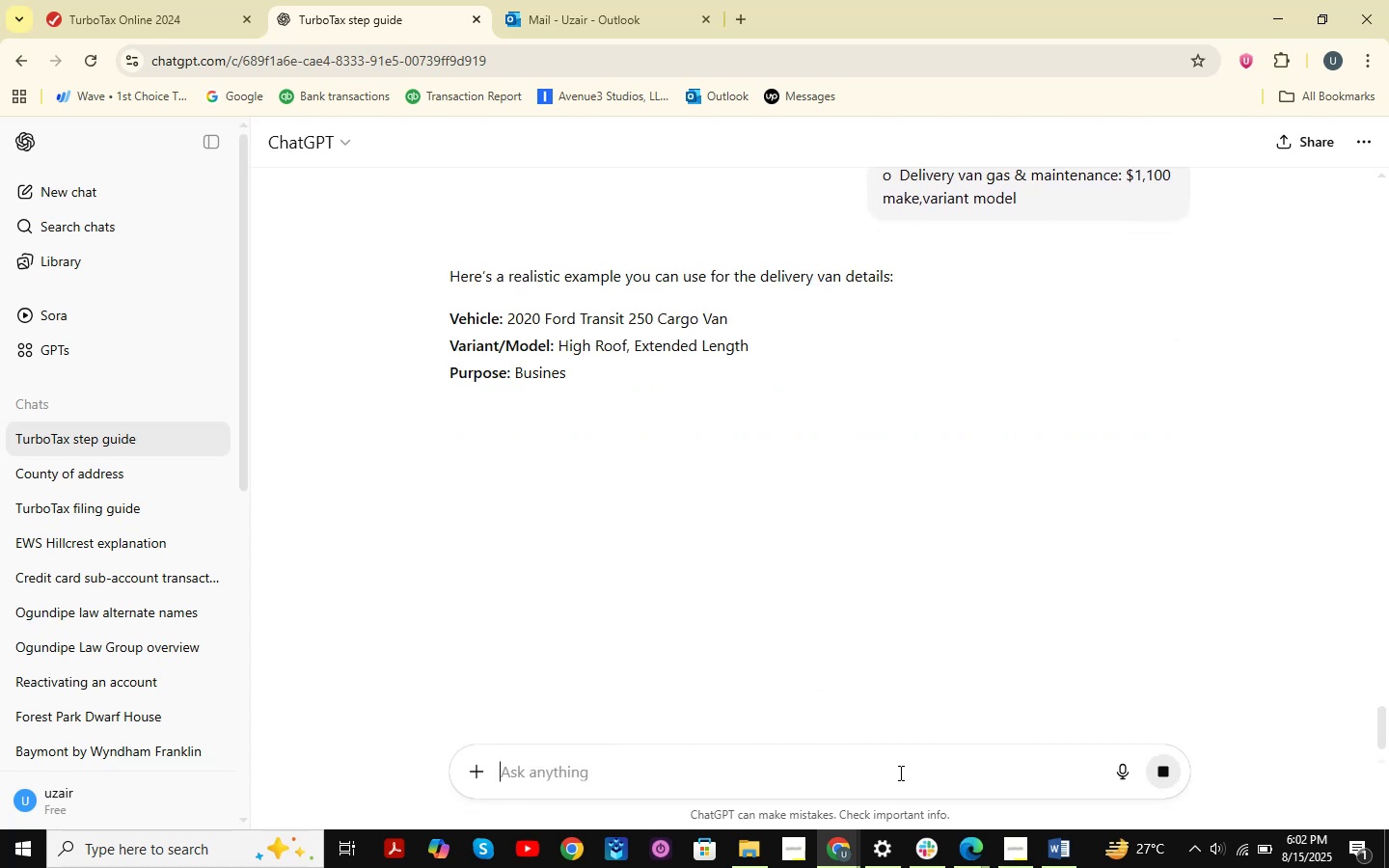 
left_click_drag(start_coordinate=[506, 317], to_coordinate=[789, 315])
 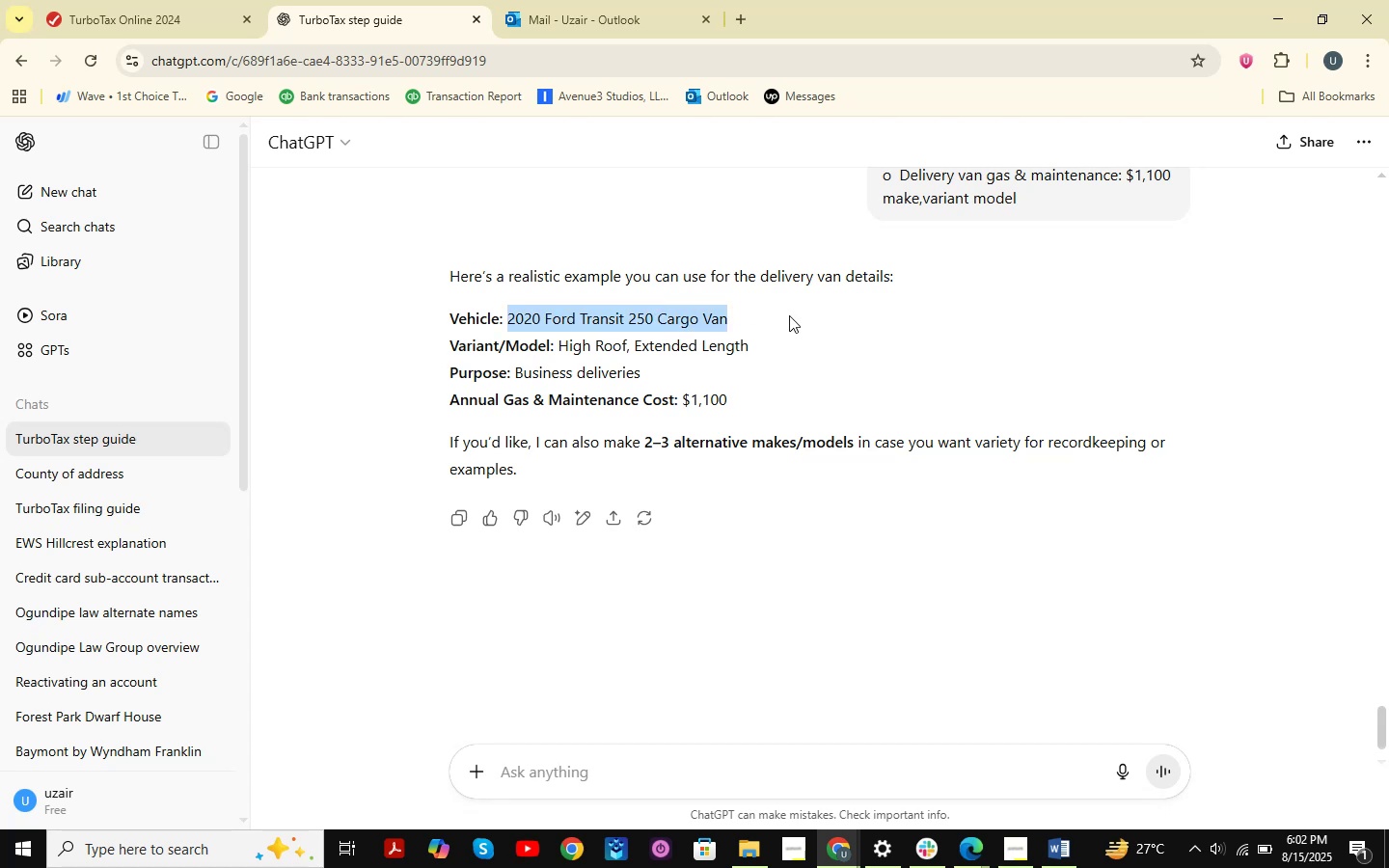 
key(Control+C)
 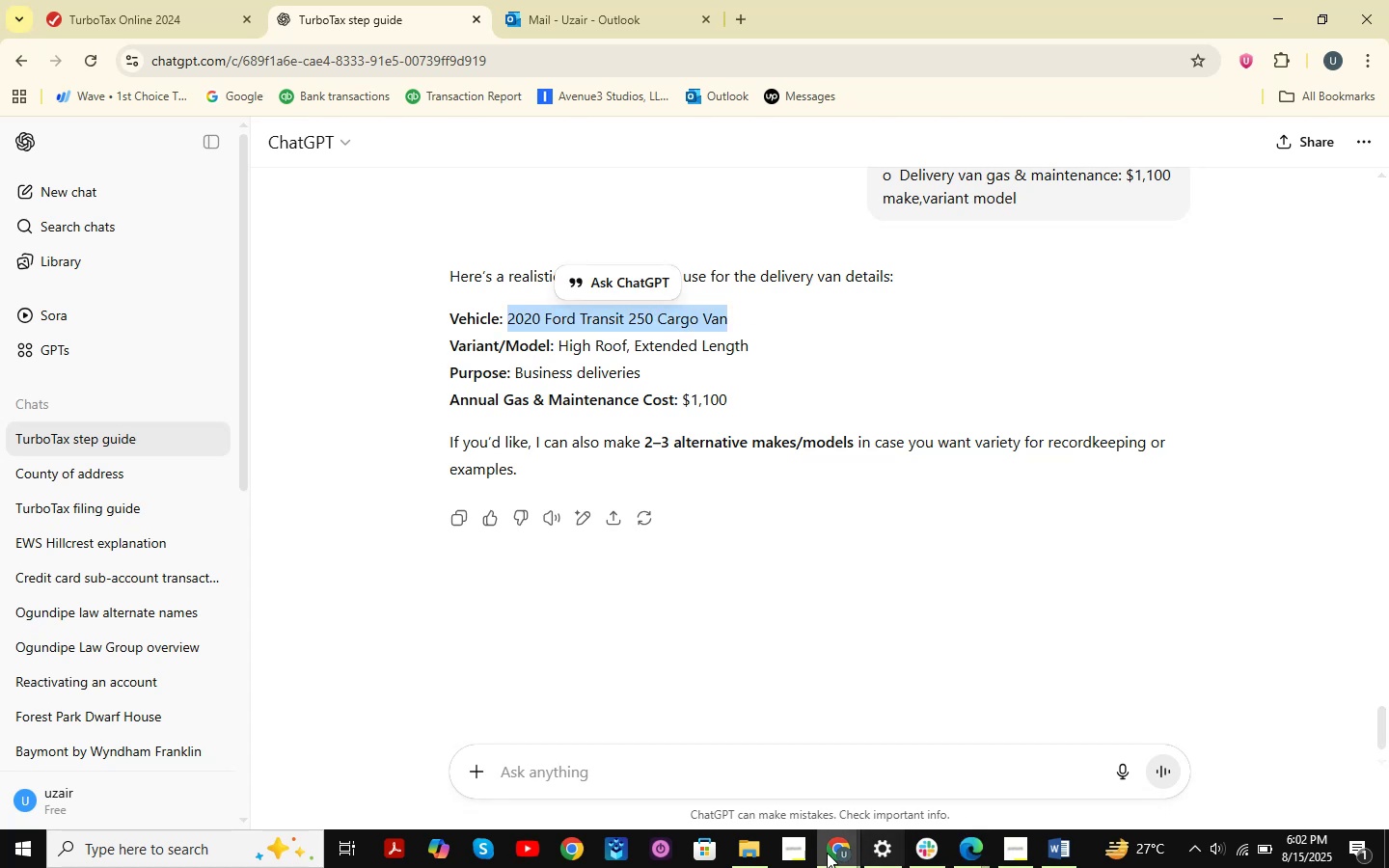 
left_click([828, 854])
 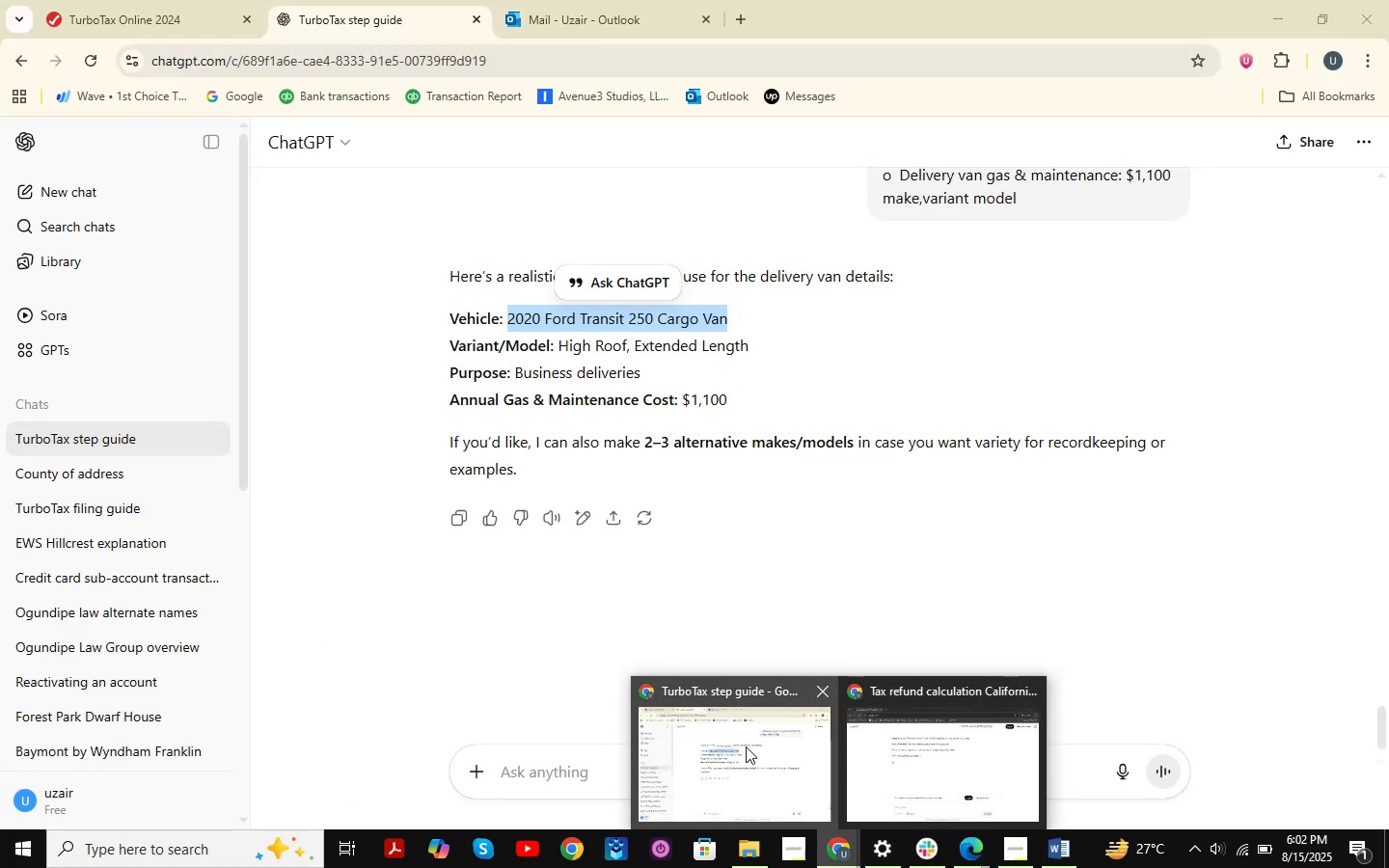 
left_click([746, 746])
 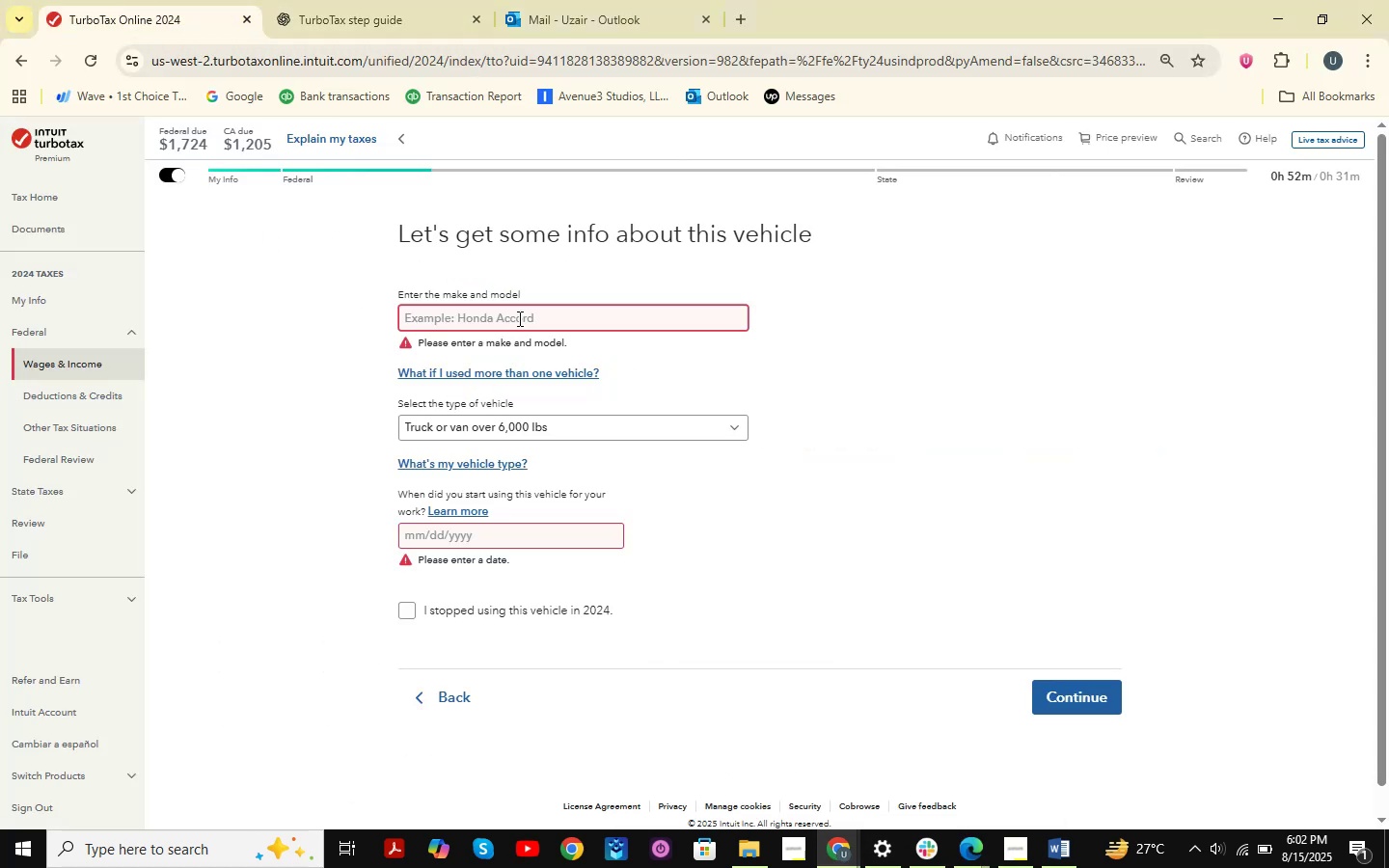 
key(Control+ControlLeft)
 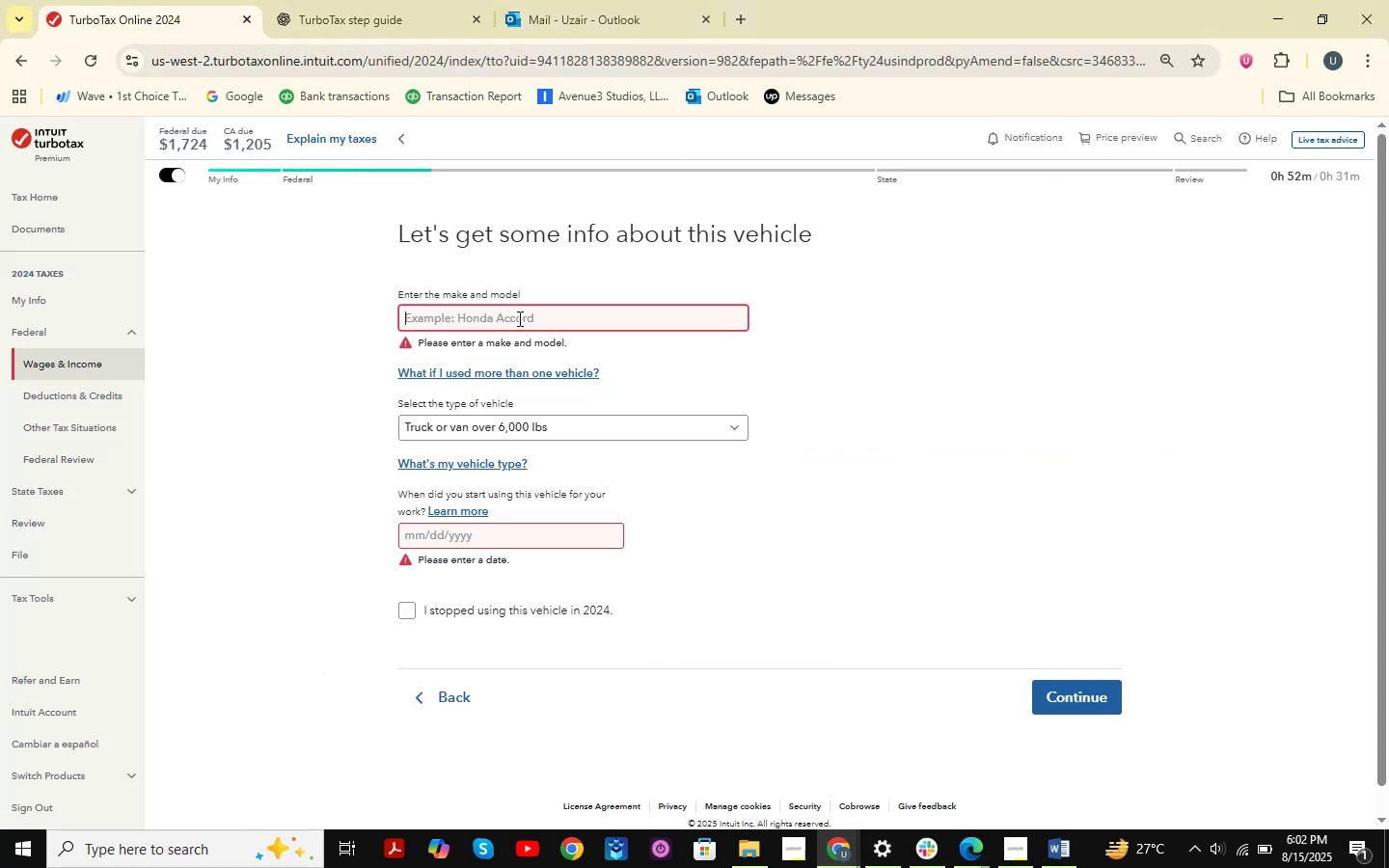 
key(Control+V)
 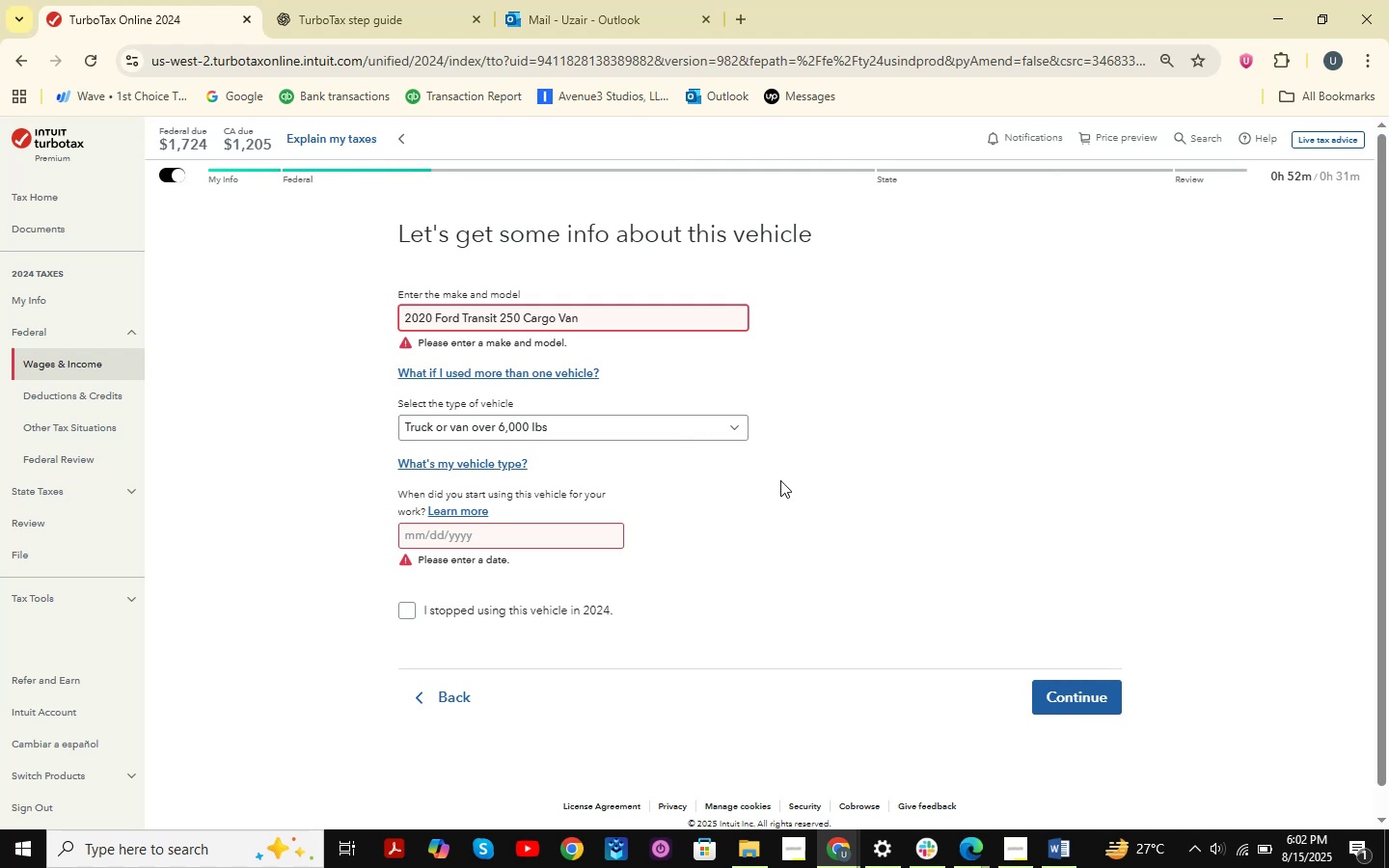 
wait(13.28)
 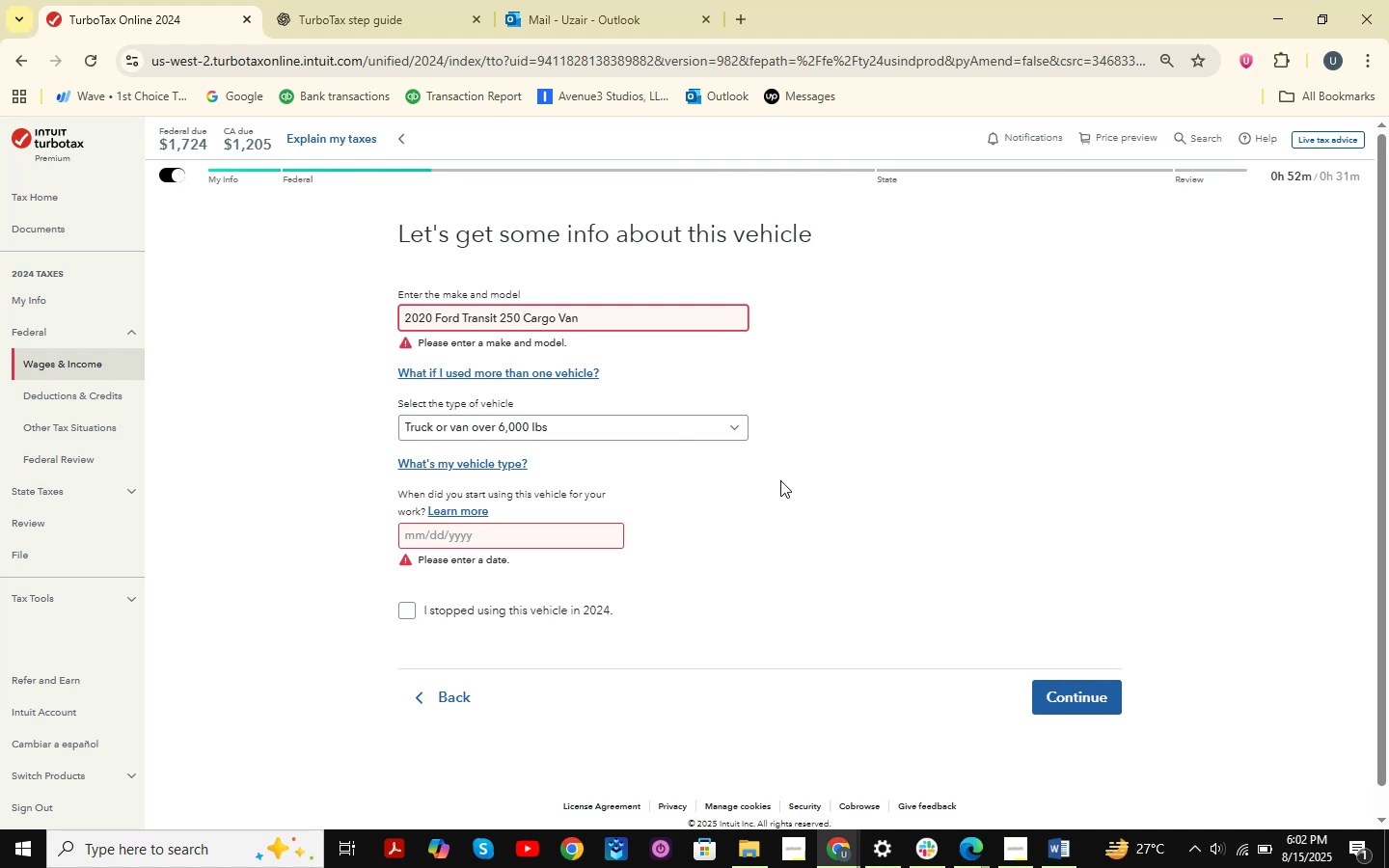 
left_click_drag(start_coordinate=[992, 387], to_coordinate=[992, 439])
 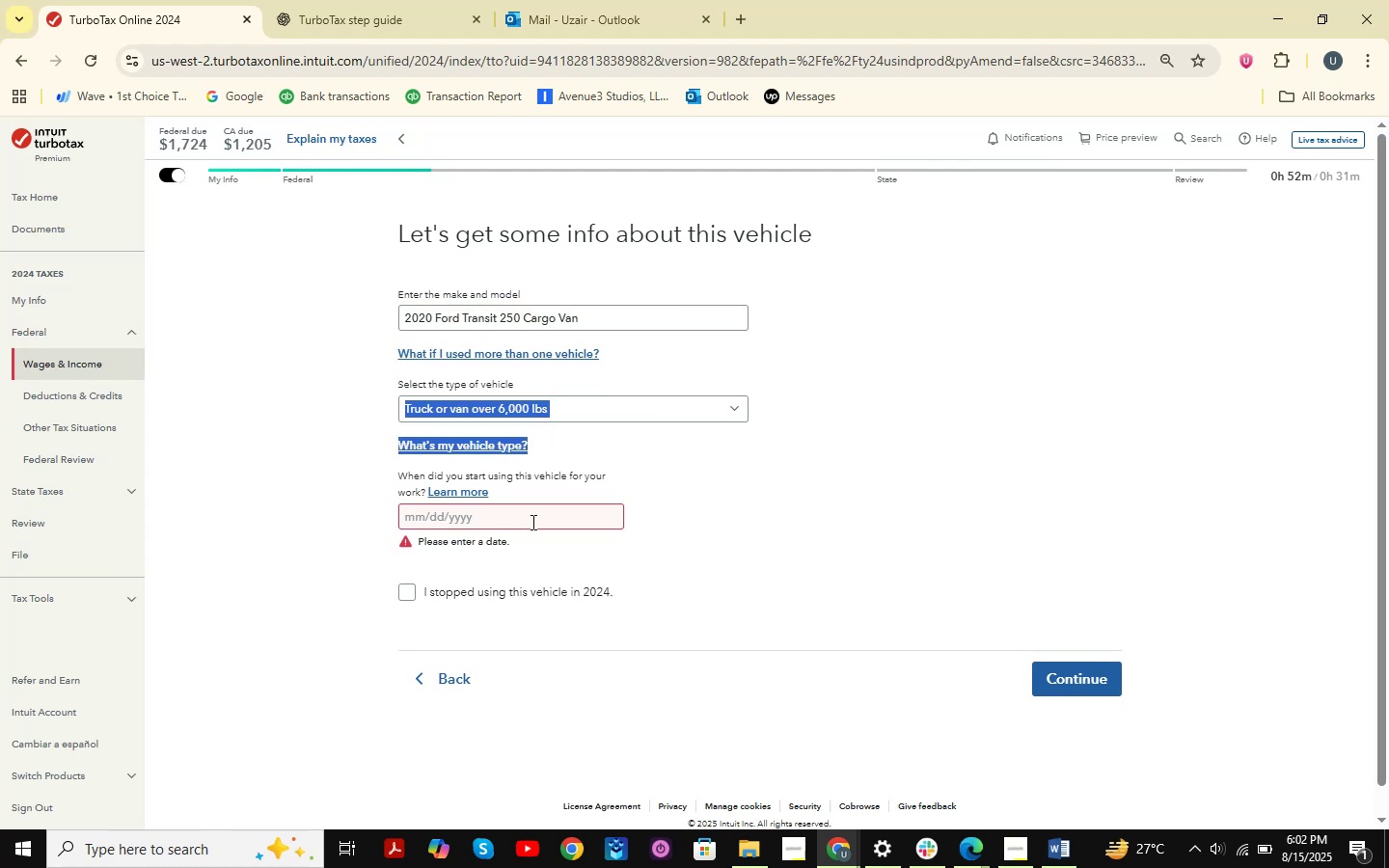 
left_click([531, 522])
 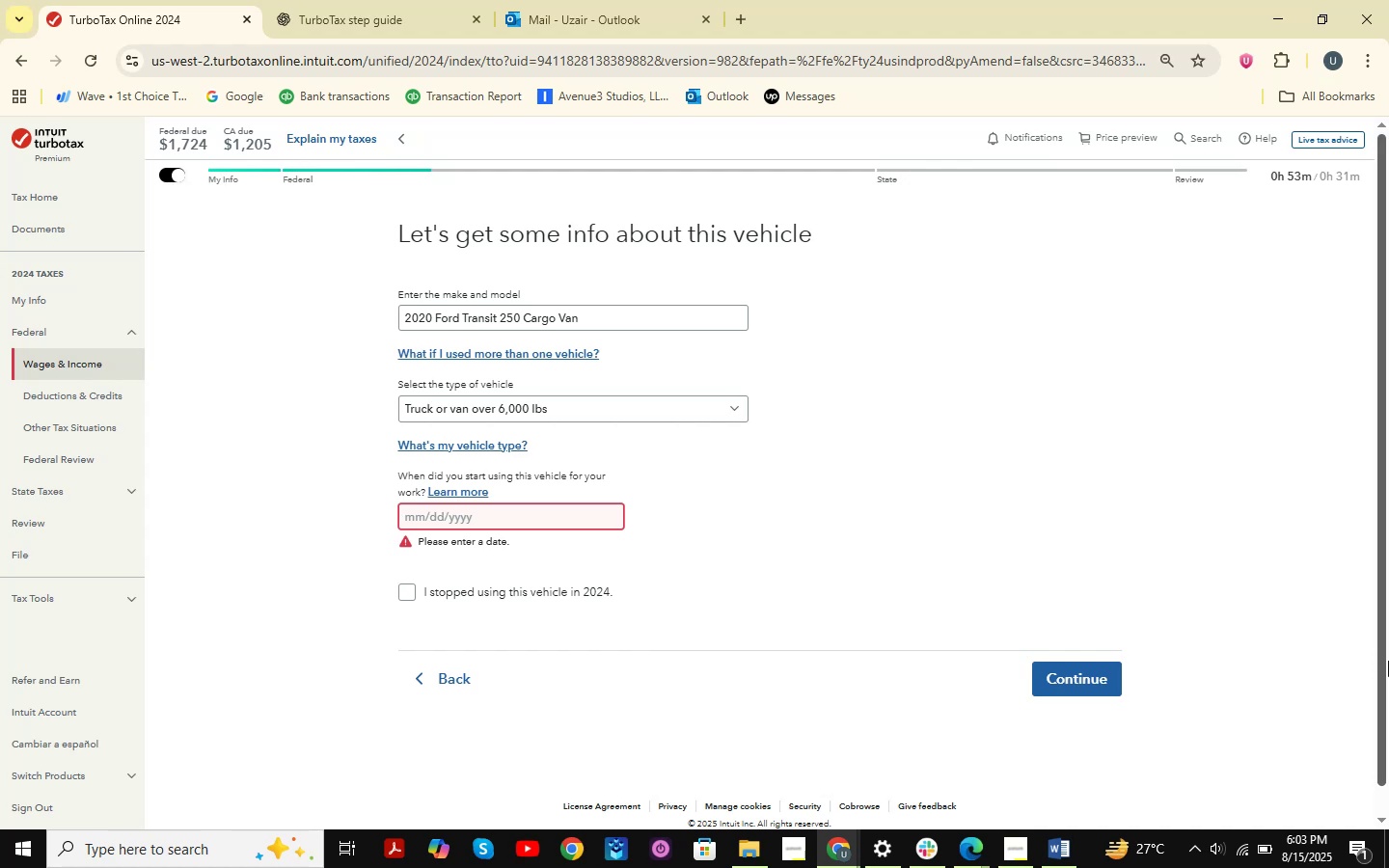 
wait(47.96)
 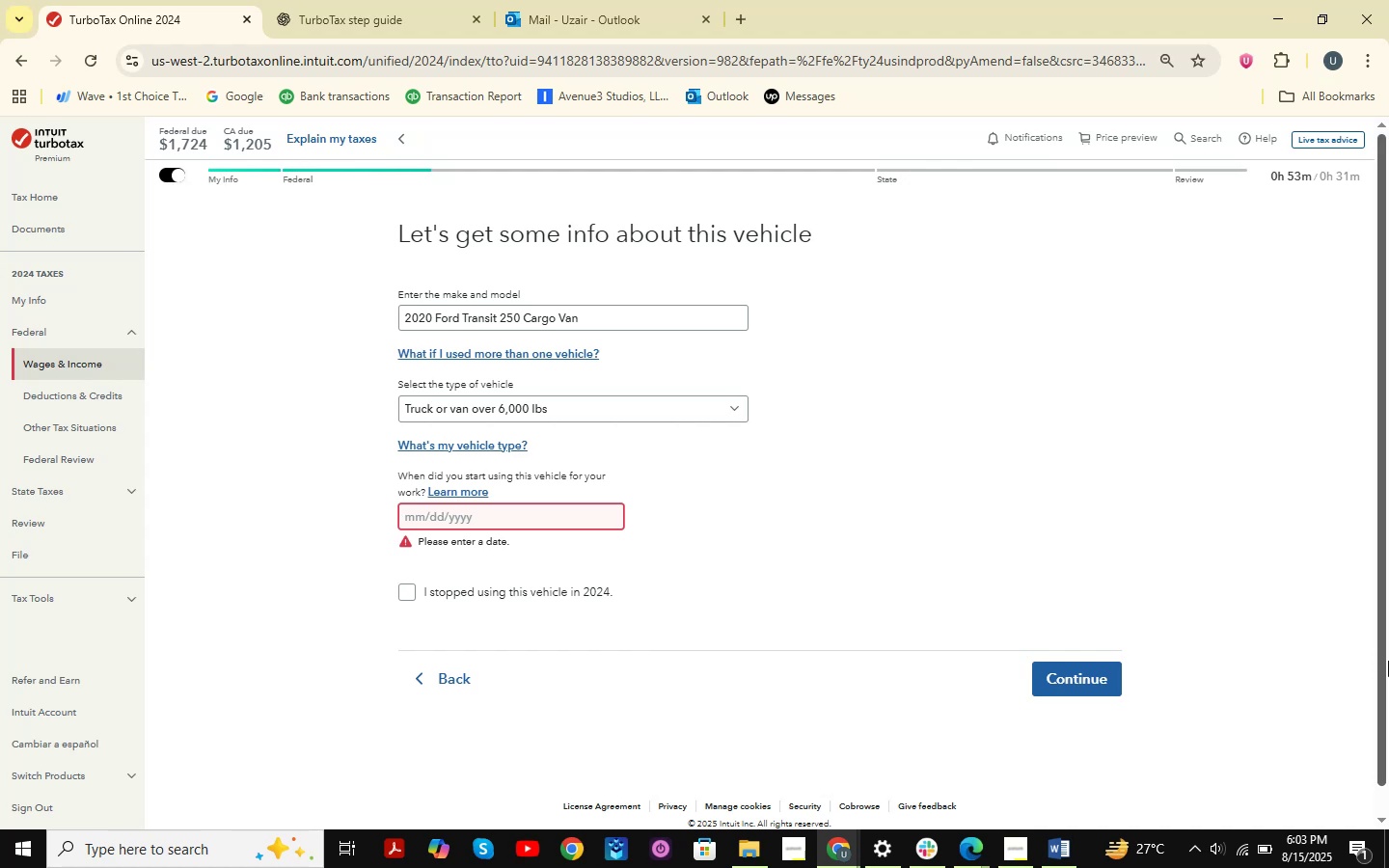 
key(Numpad0)
 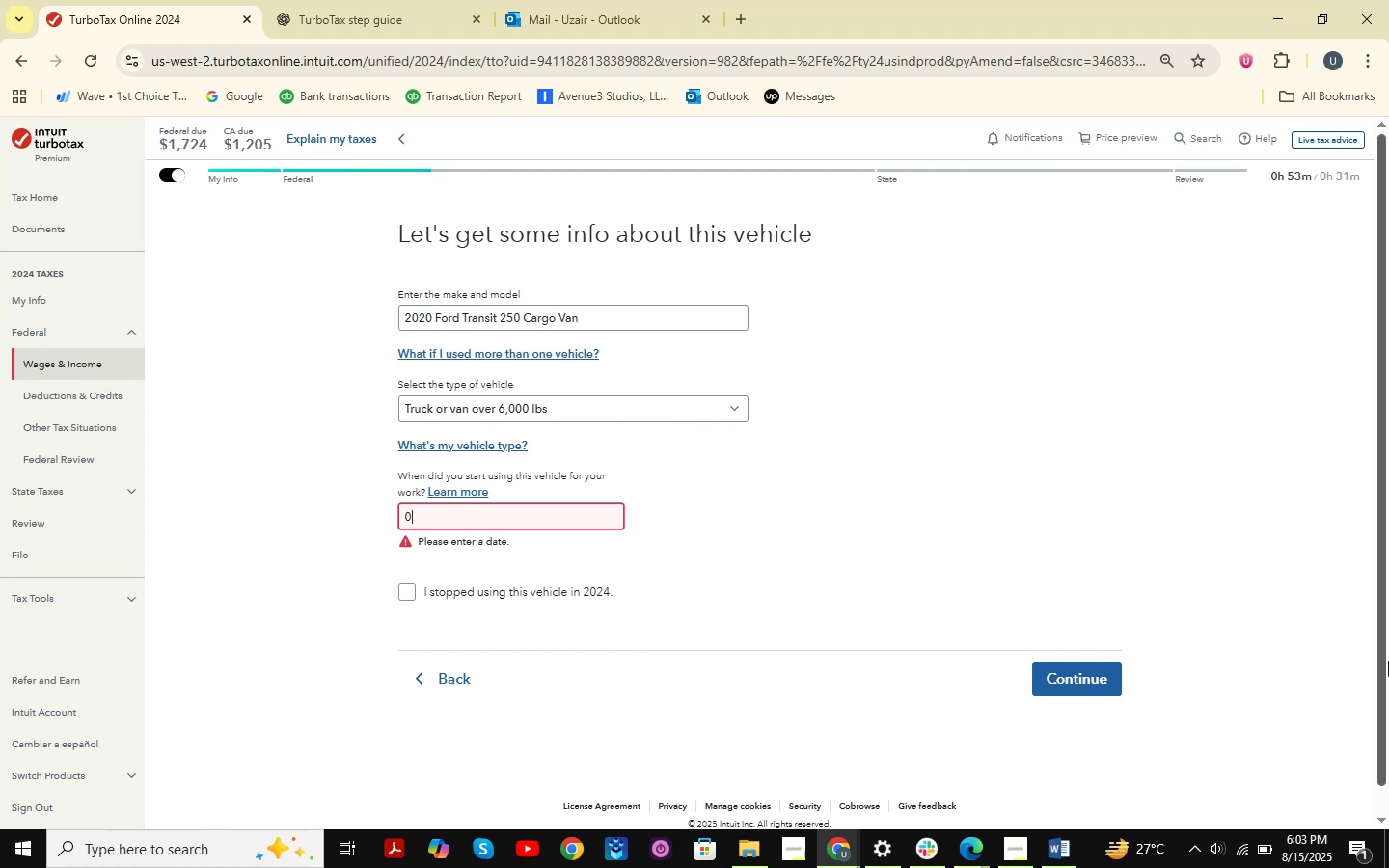 
key(Numpad8)
 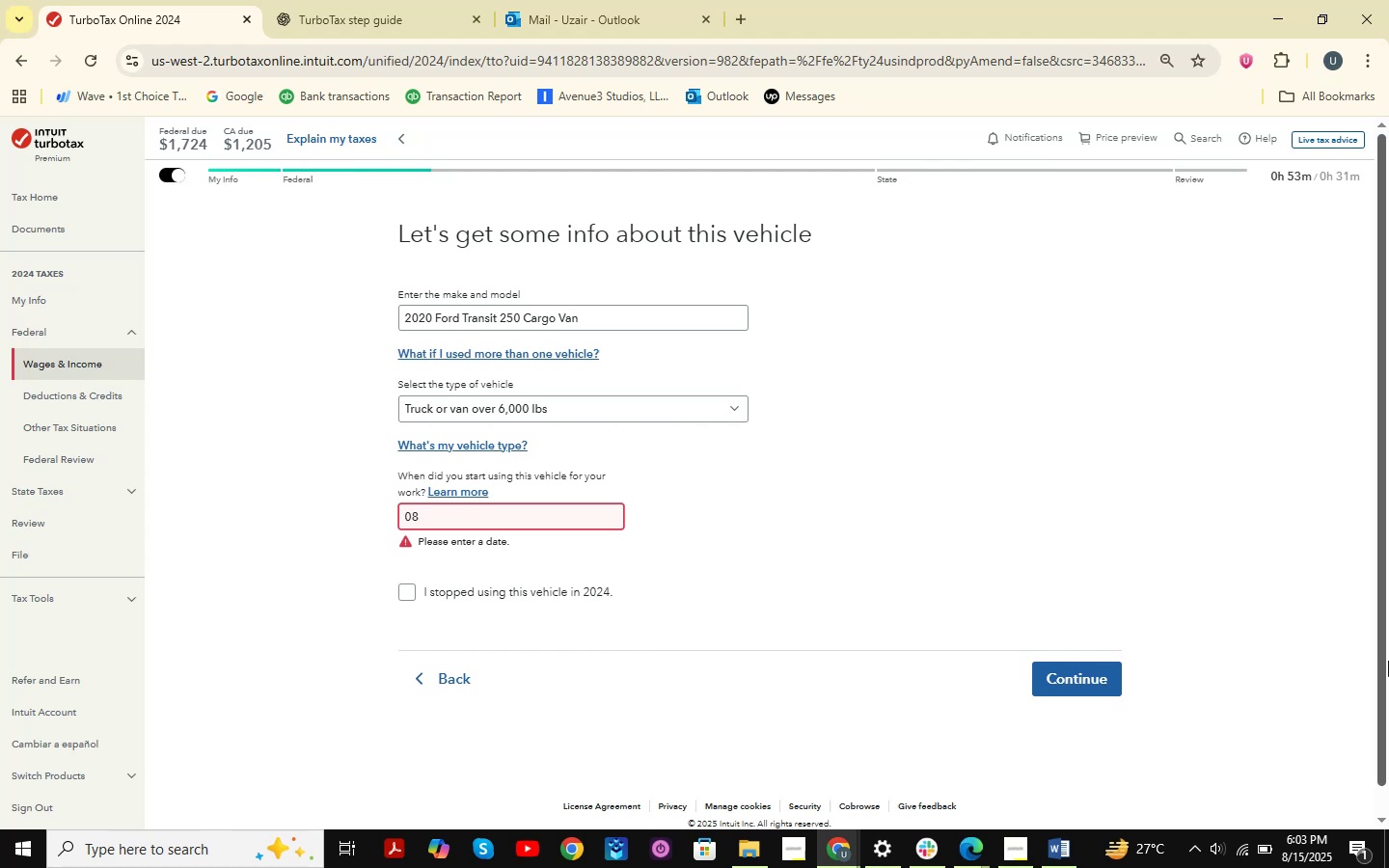 
key(NumpadDivide)
 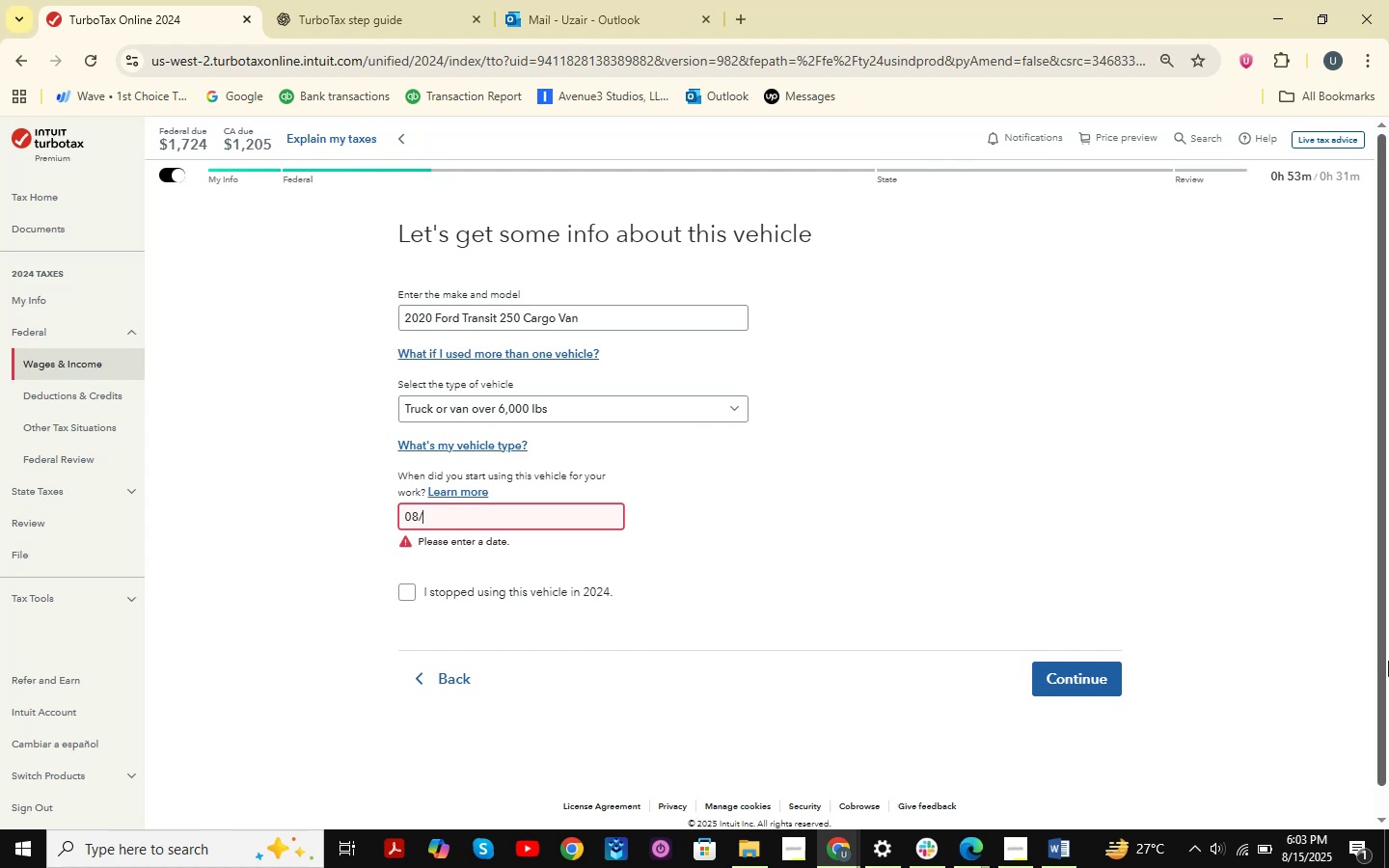 
key(Numpad2)
 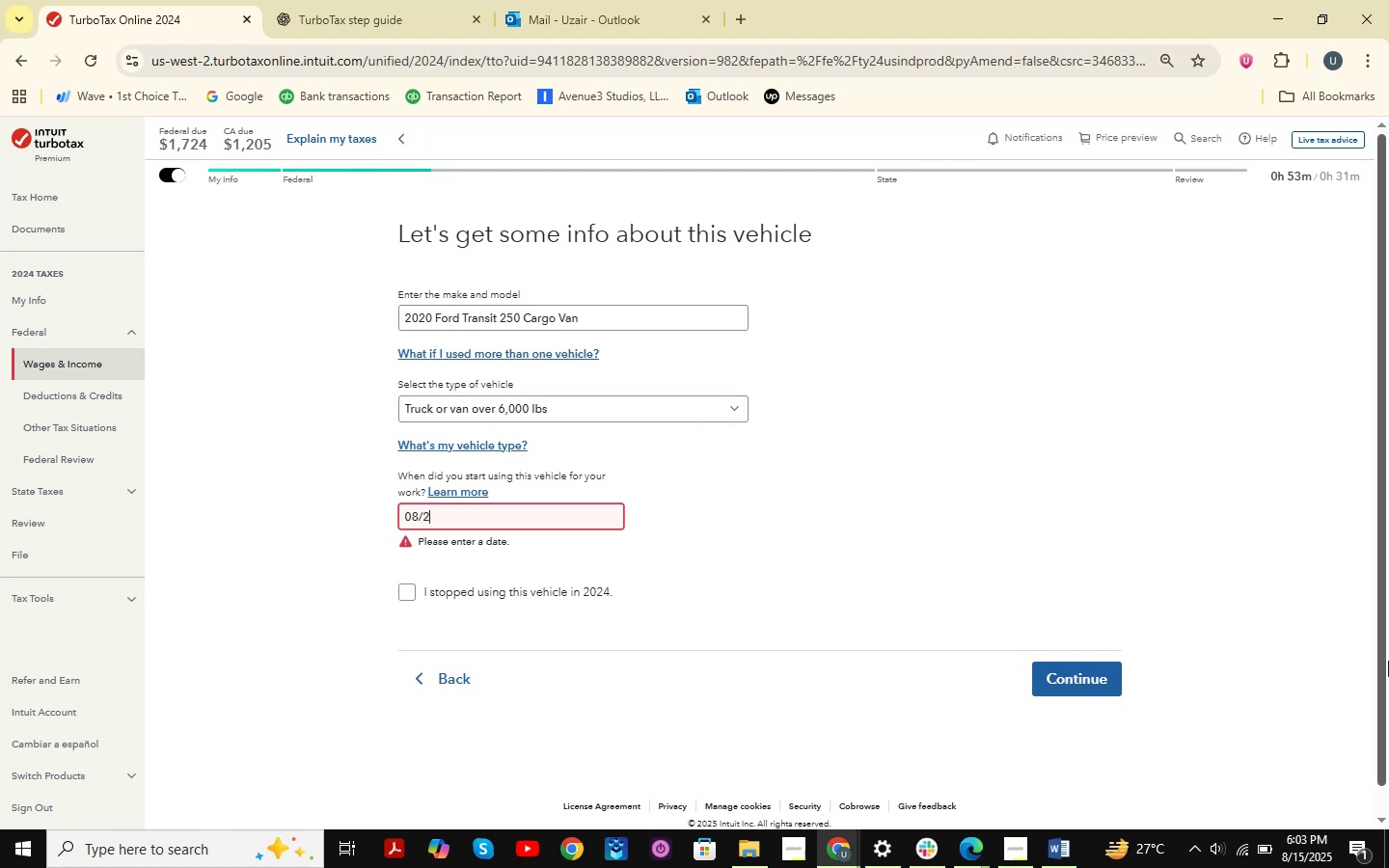 
key(Numpad1)
 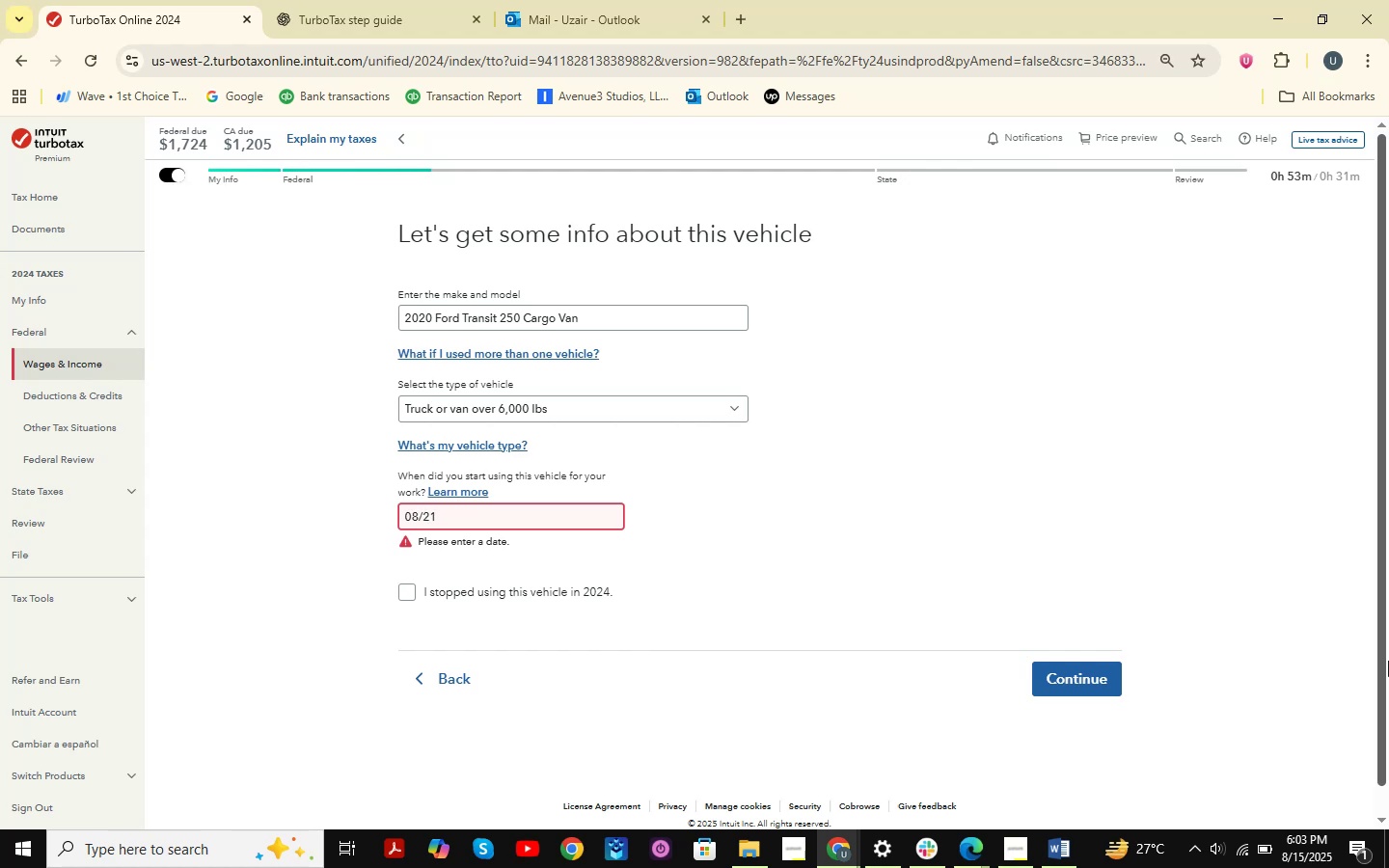 
key(NumpadDivide)
 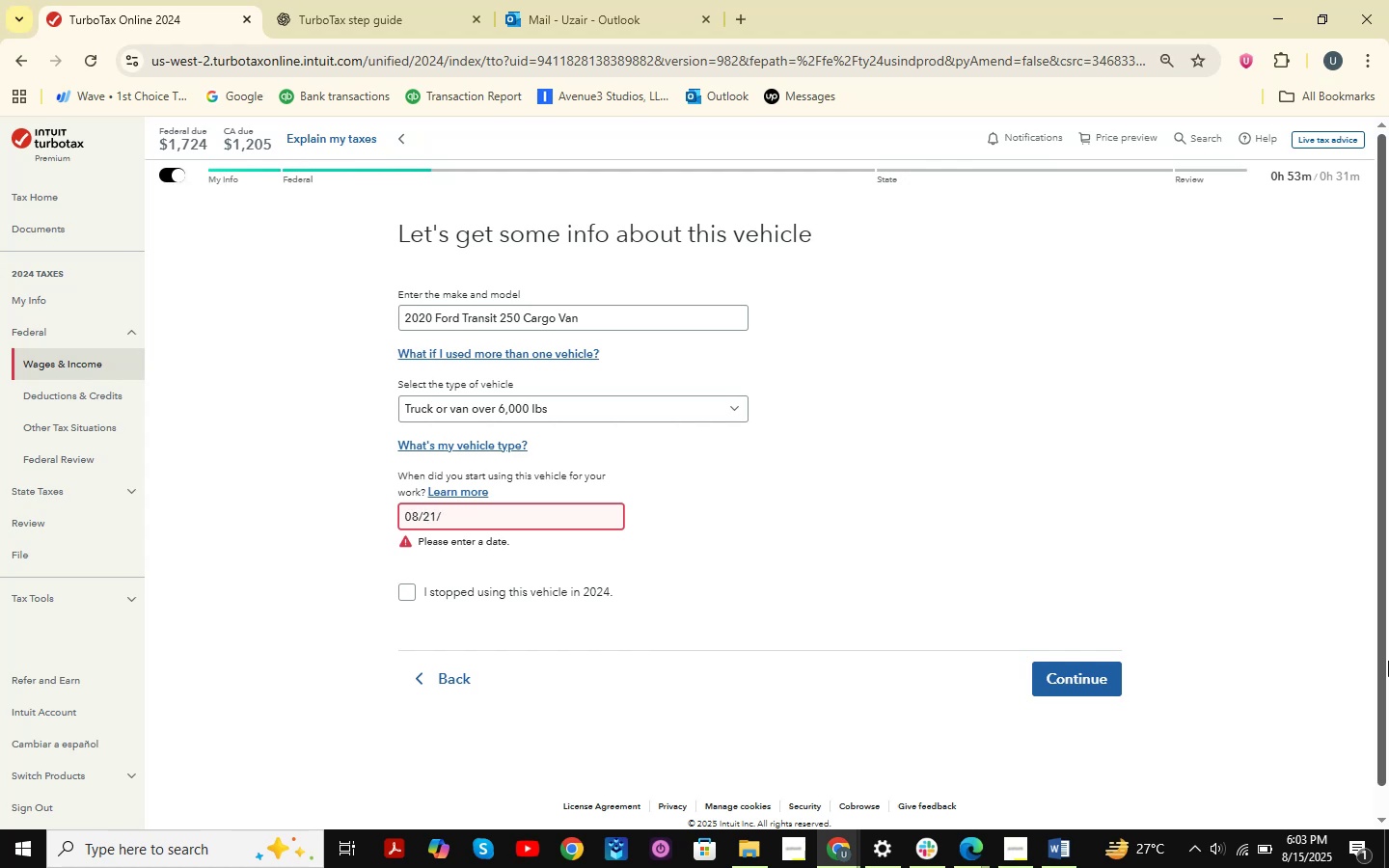 
key(Numpad2)
 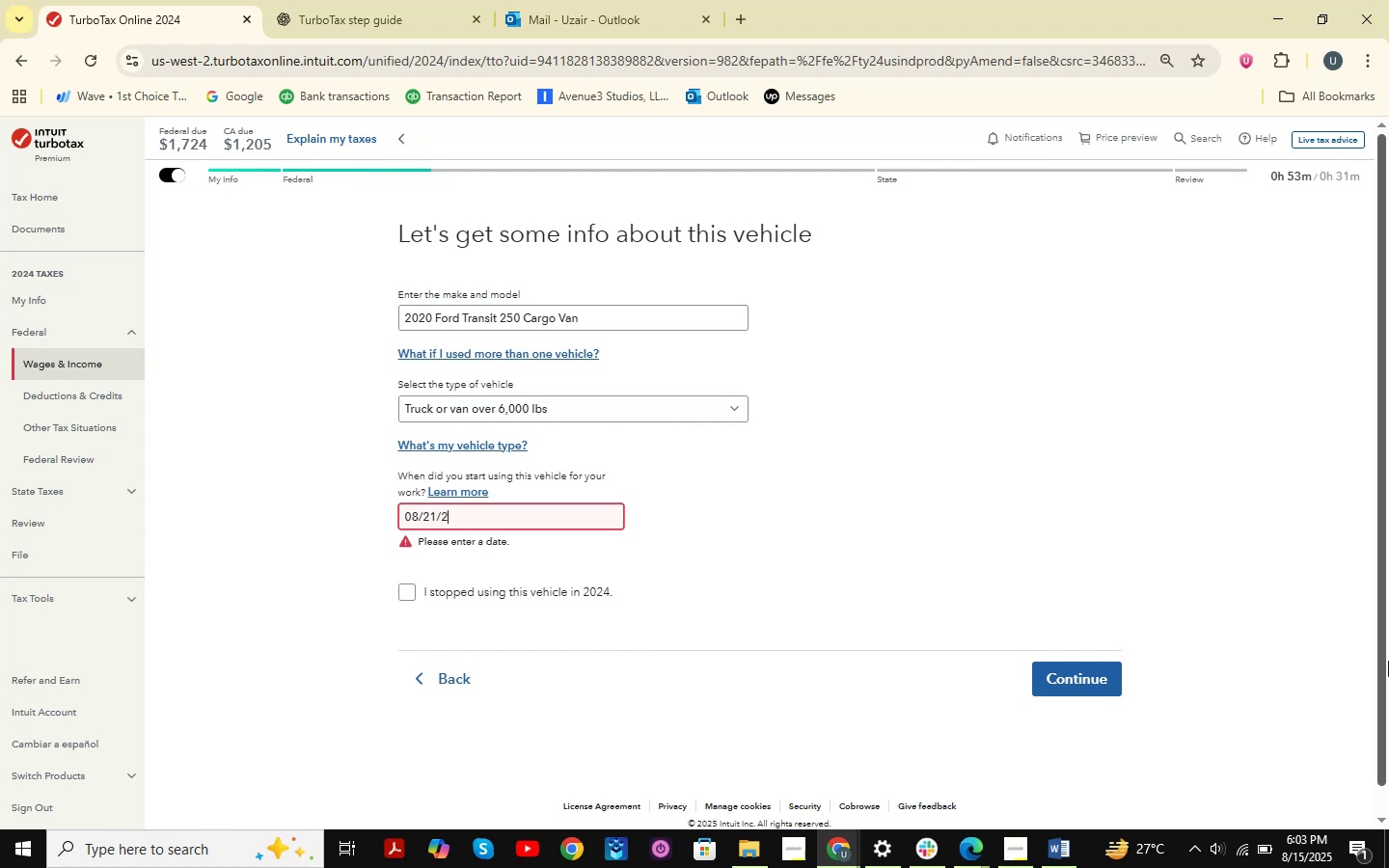 
key(Numpad0)
 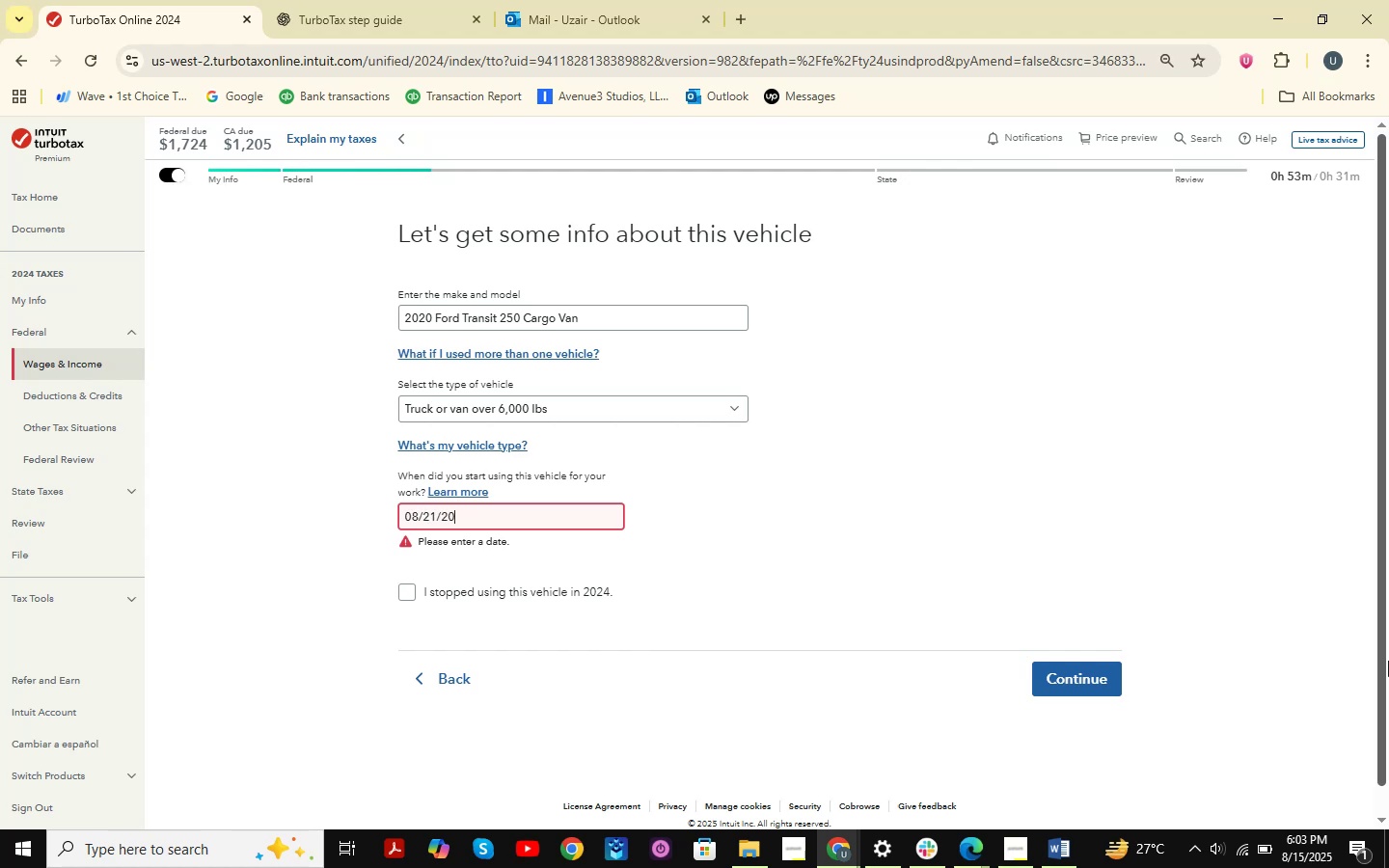 
key(Numpad2)
 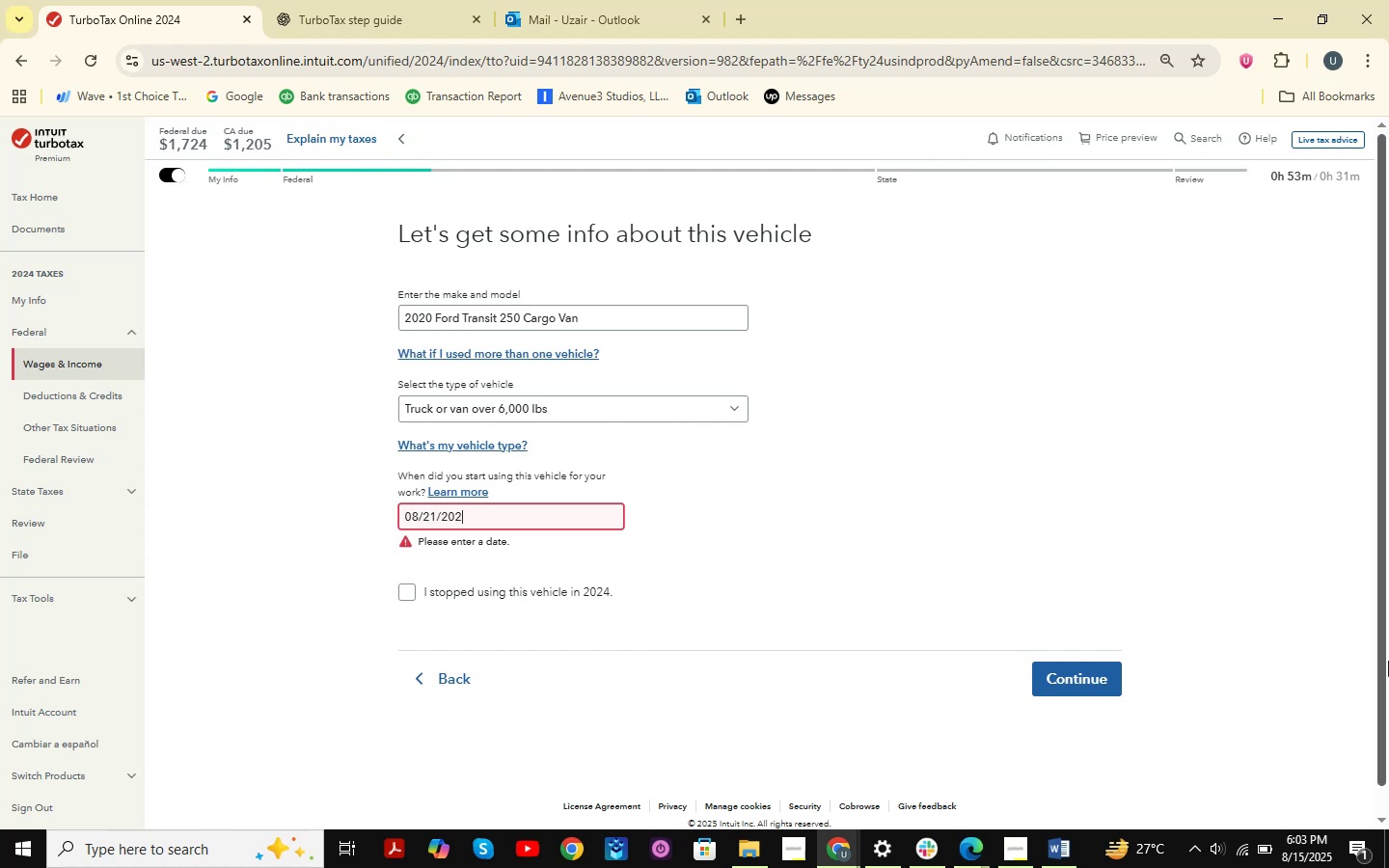 
key(Numpad3)
 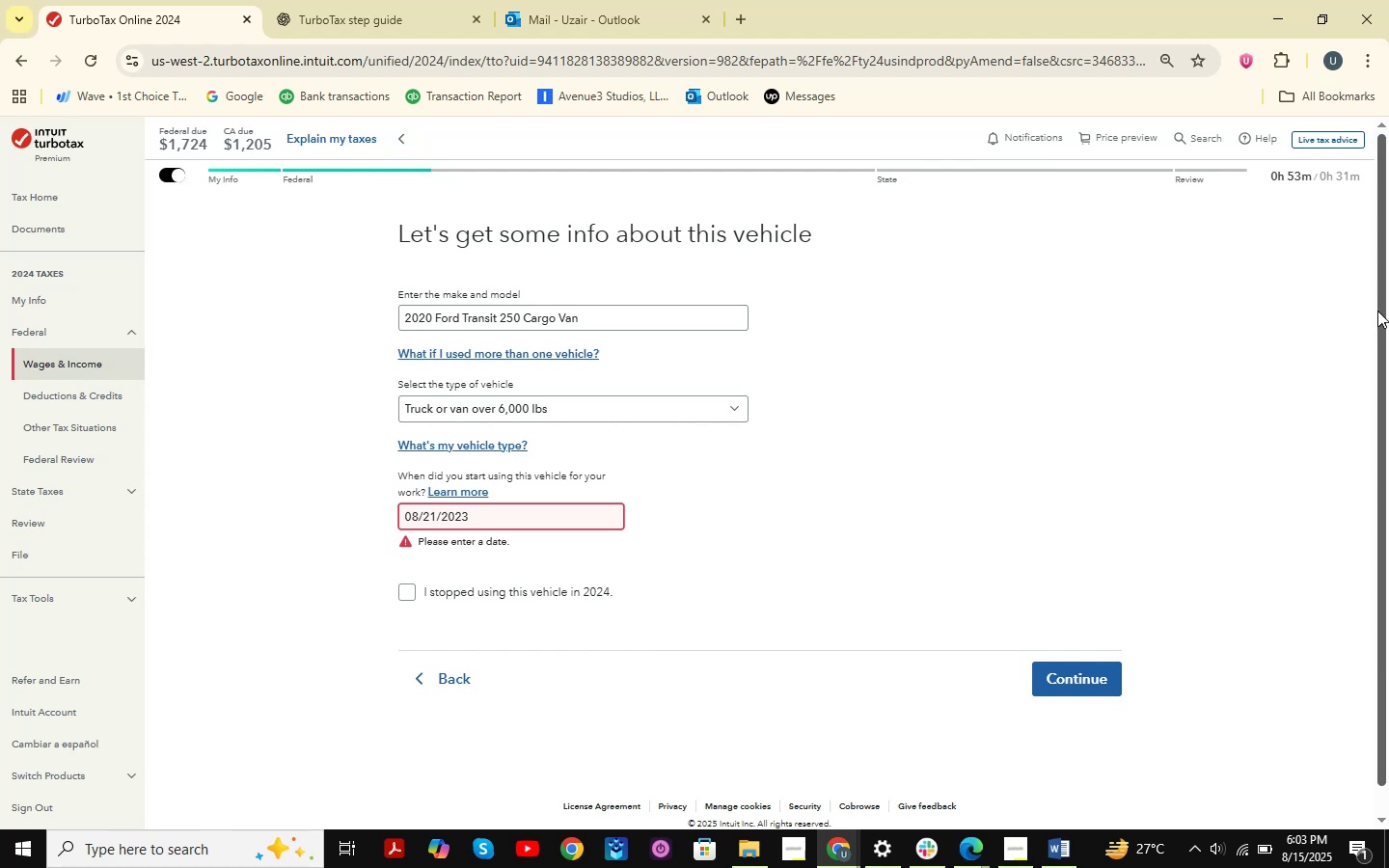 
left_click([838, 555])
 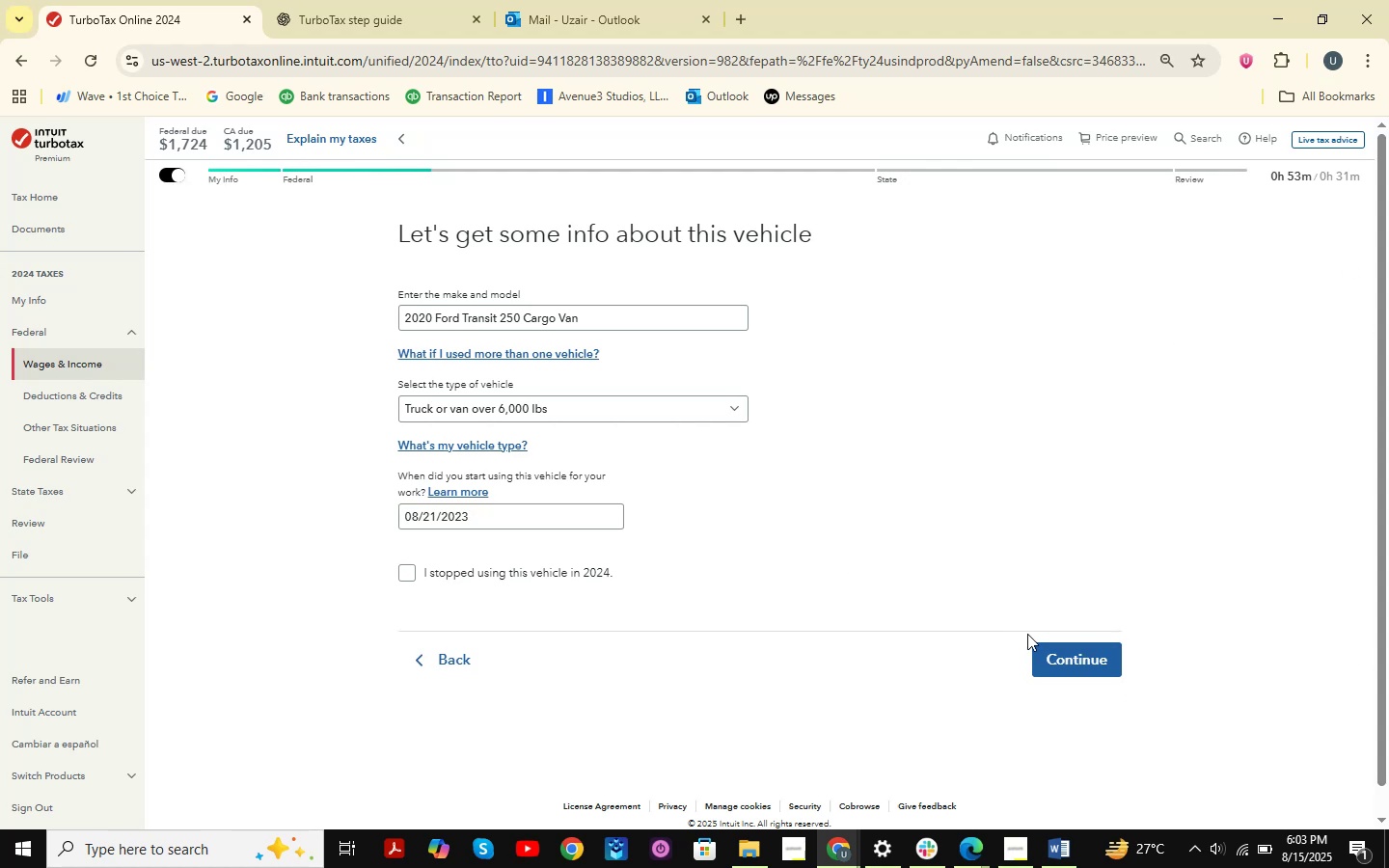 
left_click([1085, 669])
 